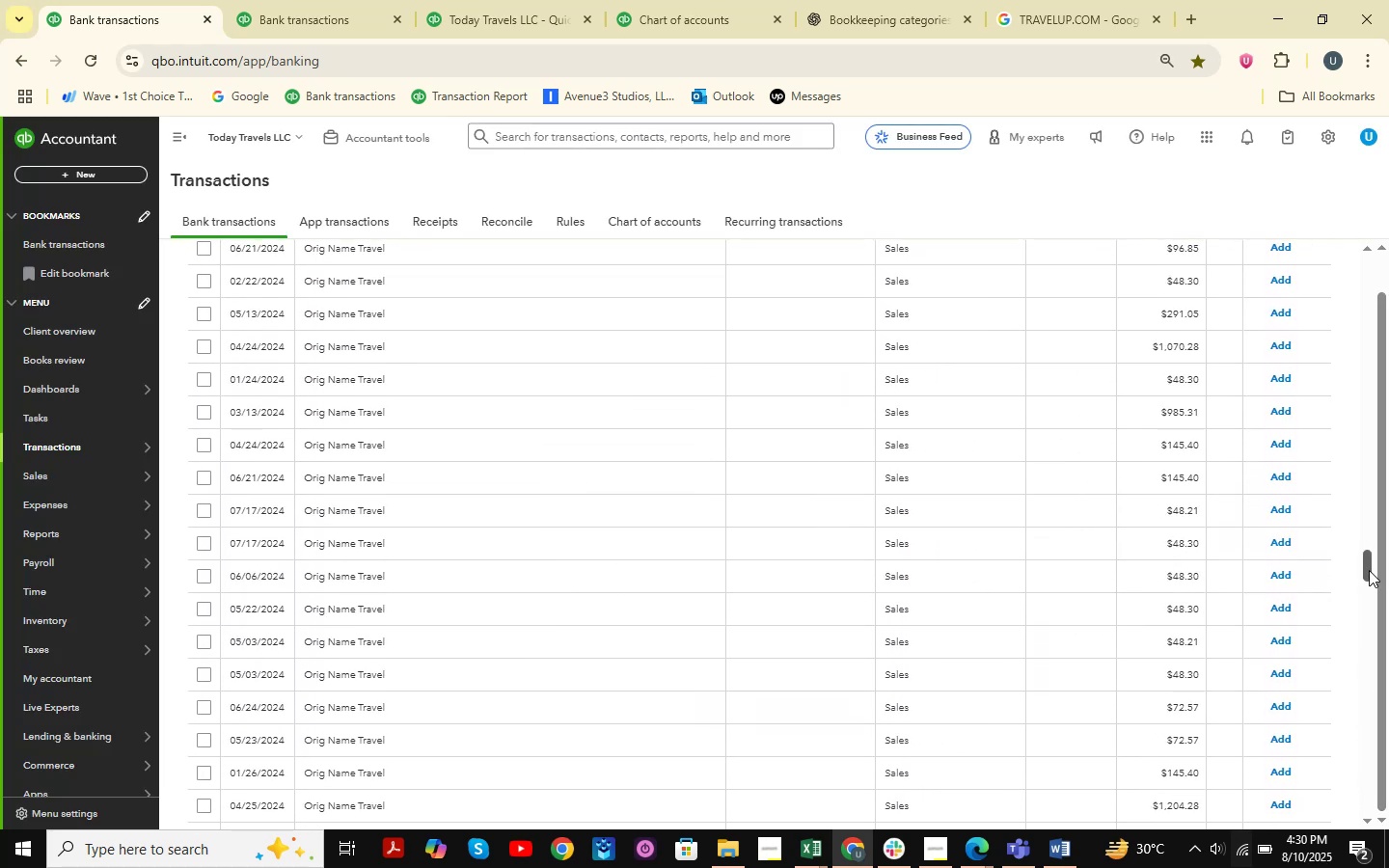 
left_click_drag(start_coordinate=[1369, 570], to_coordinate=[1370, 861])
 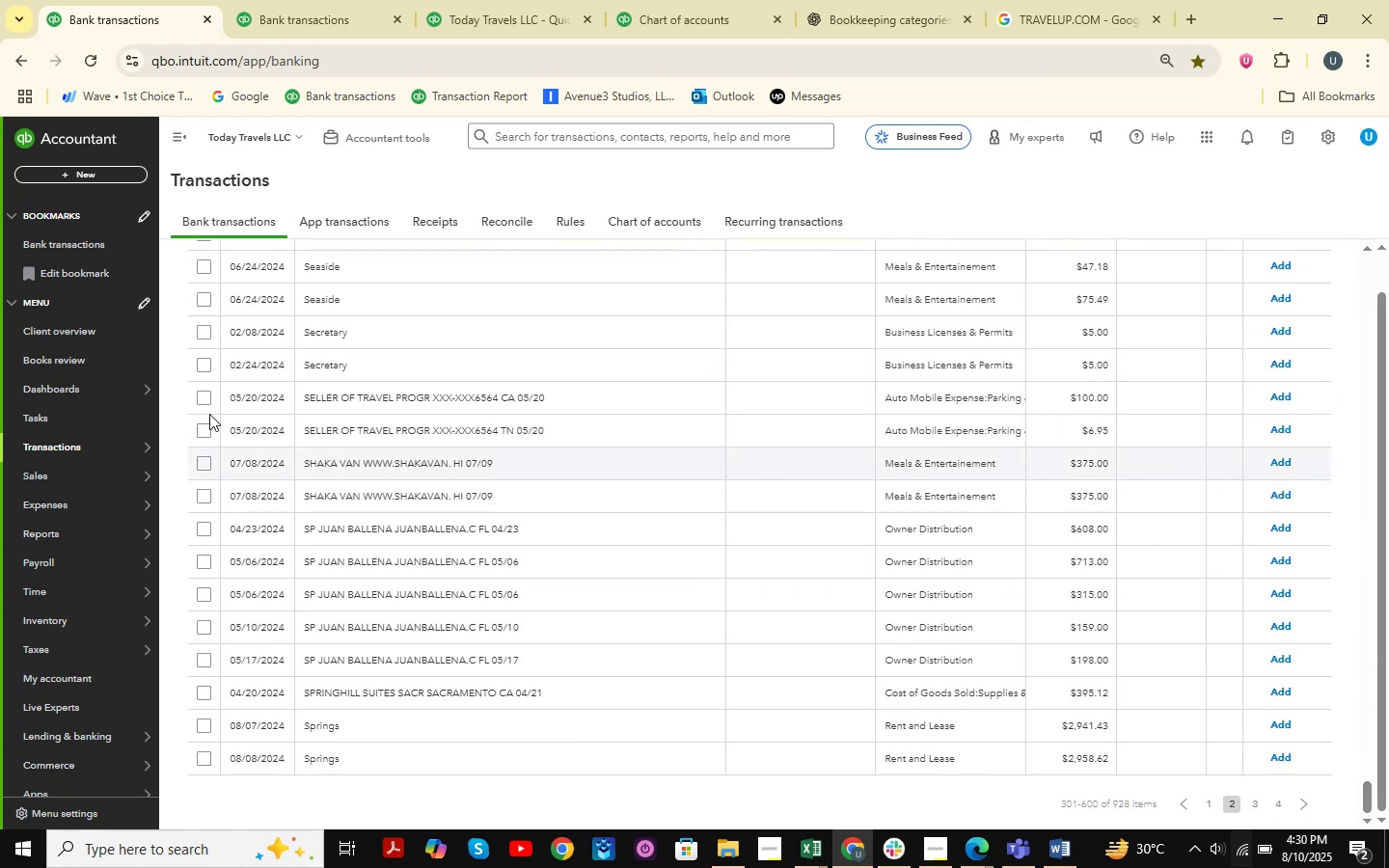 
scroll: coordinate [414, 497], scroll_direction: up, amount: 35.0
 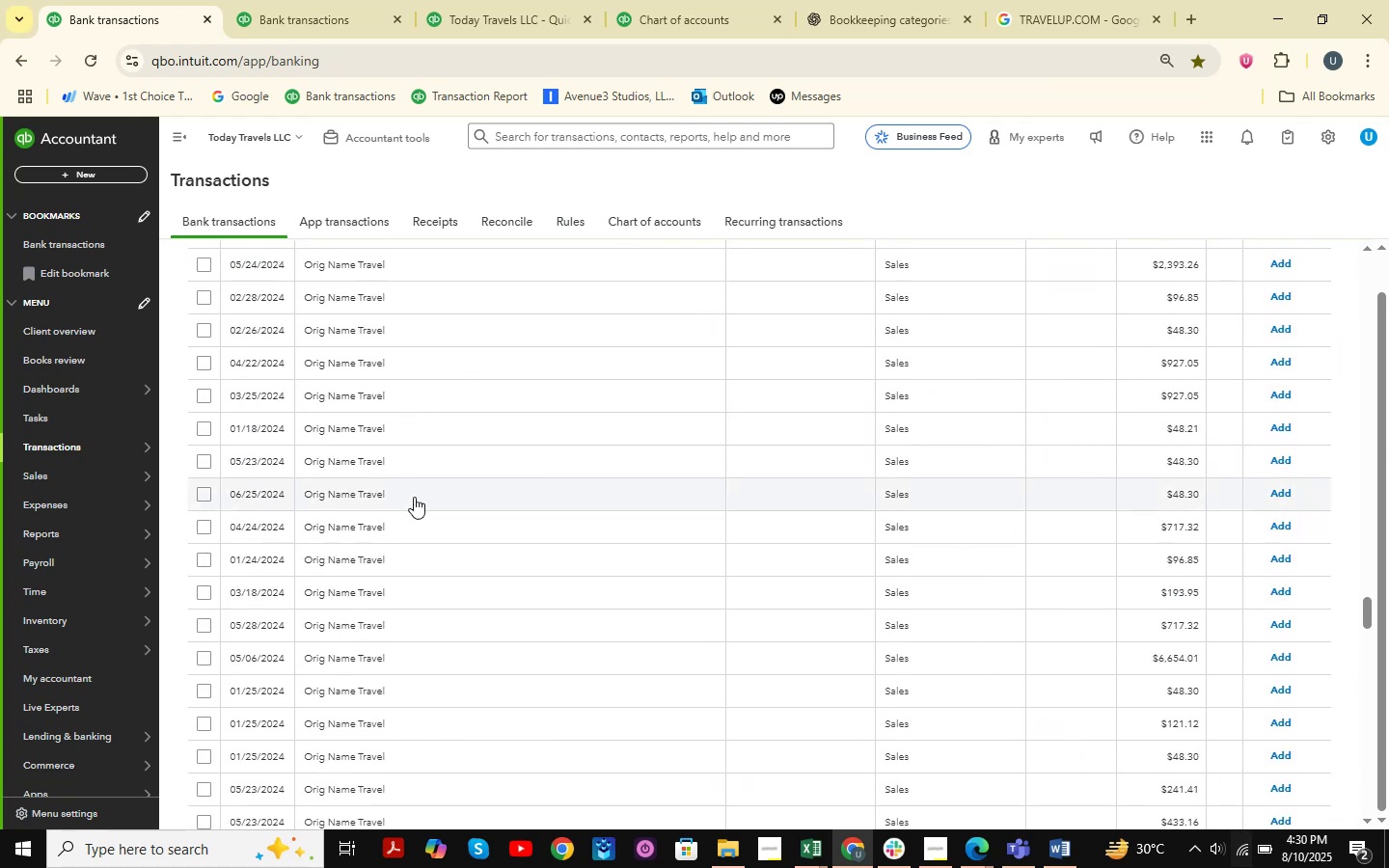 
wait(8.06)
 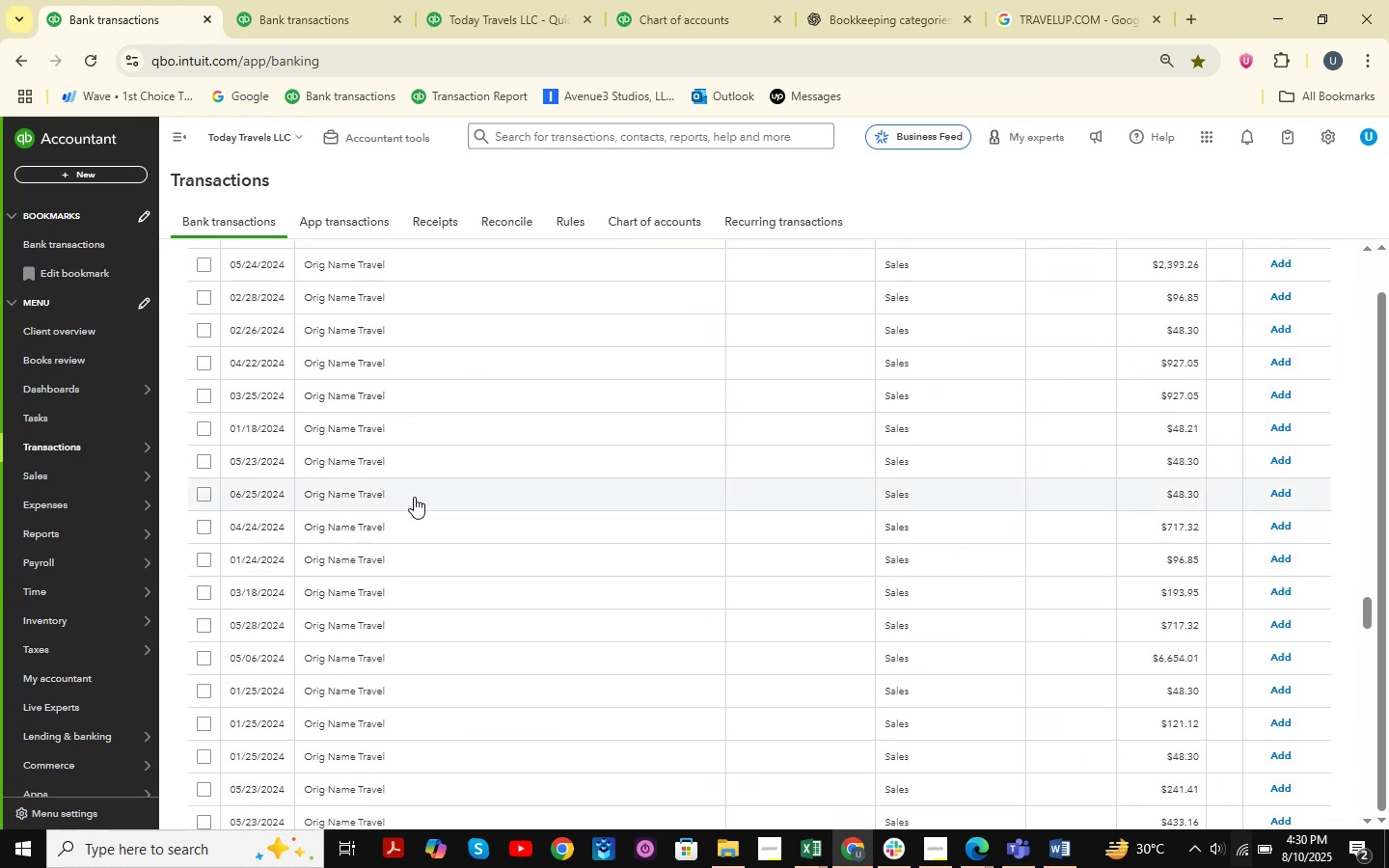 
scroll: coordinate [531, 576], scroll_direction: down, amount: 28.0
 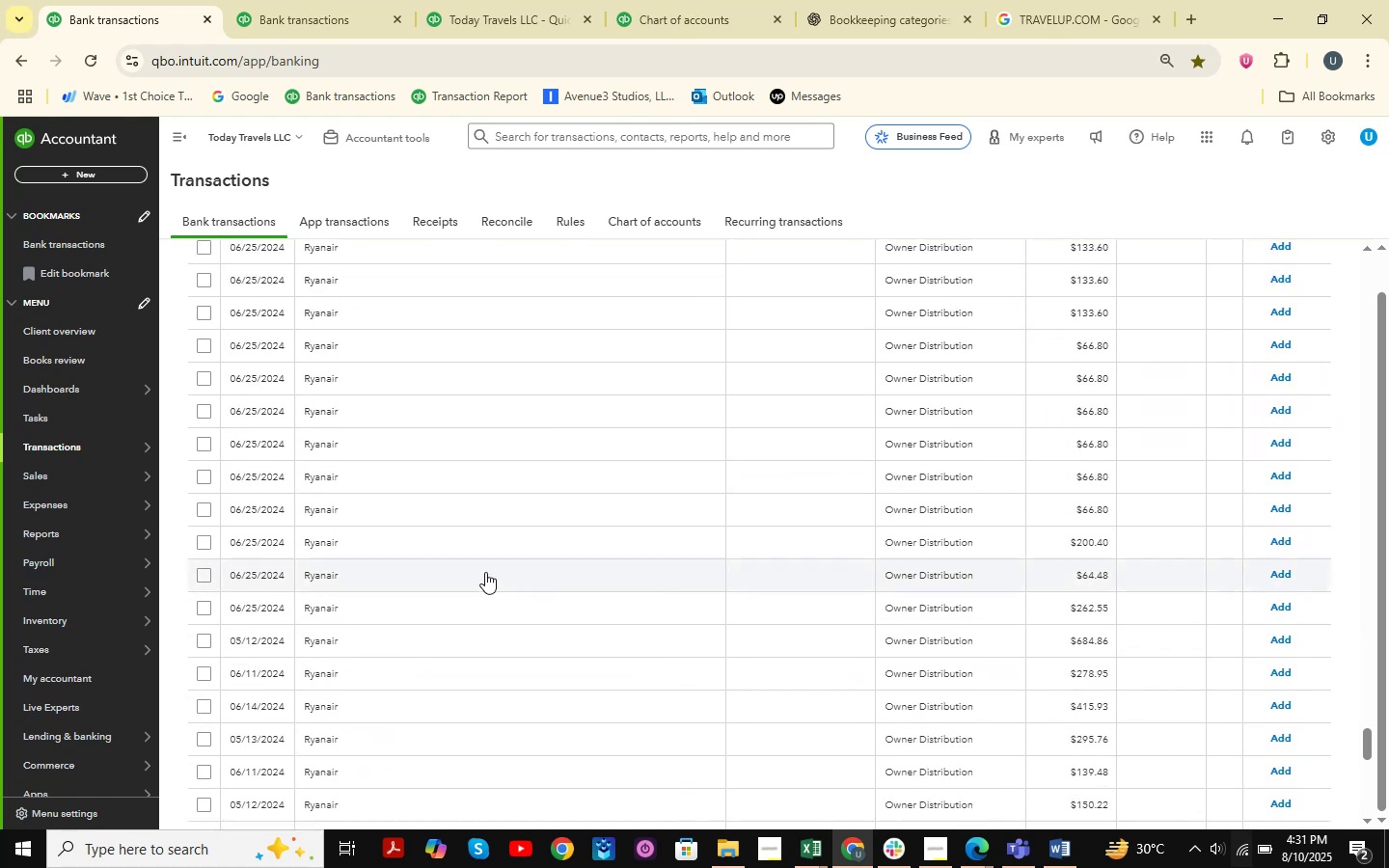 
scroll: coordinate [488, 544], scroll_direction: up, amount: 3.0
 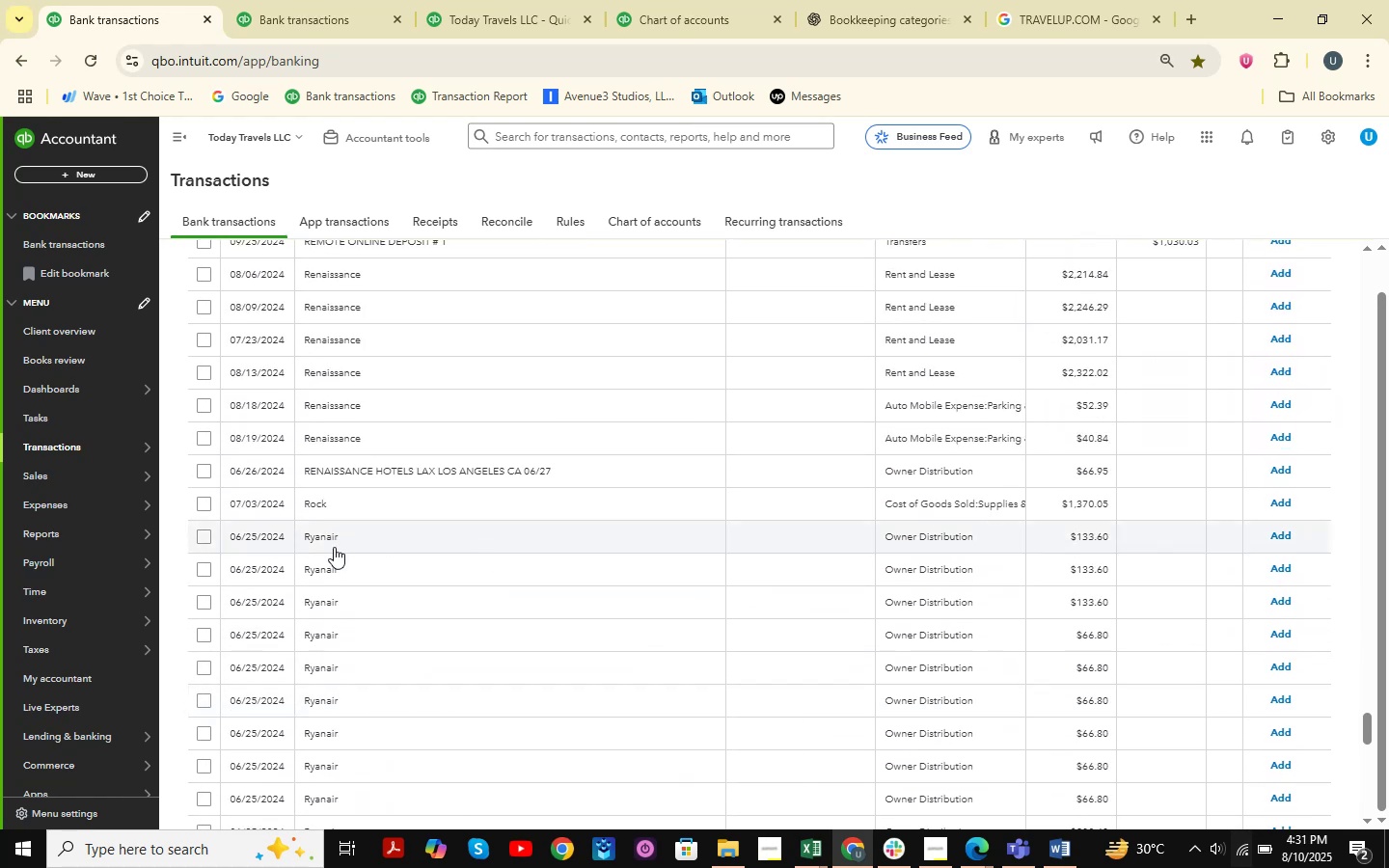 
left_click([334, 547])
 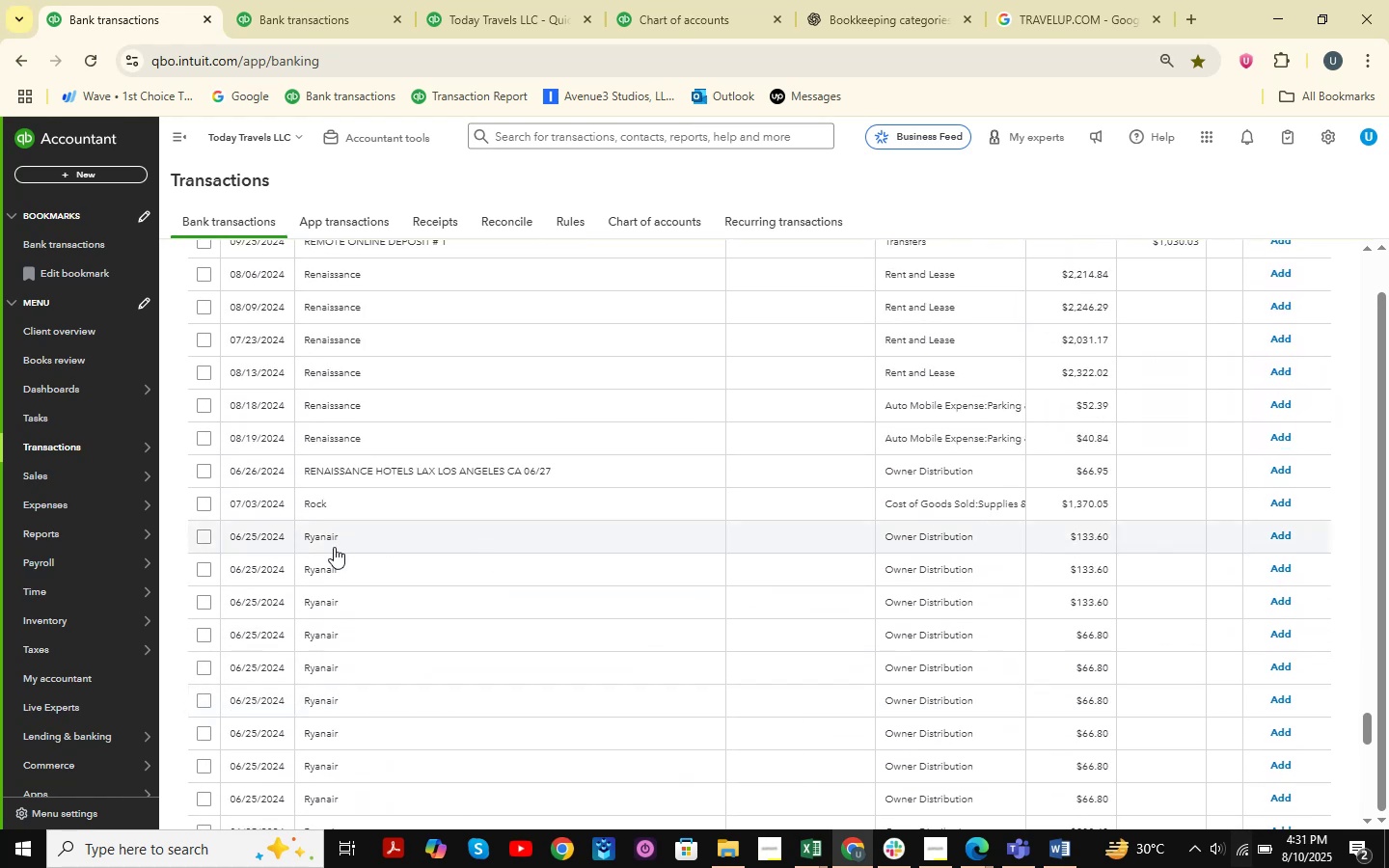 
mouse_move([354, 548])
 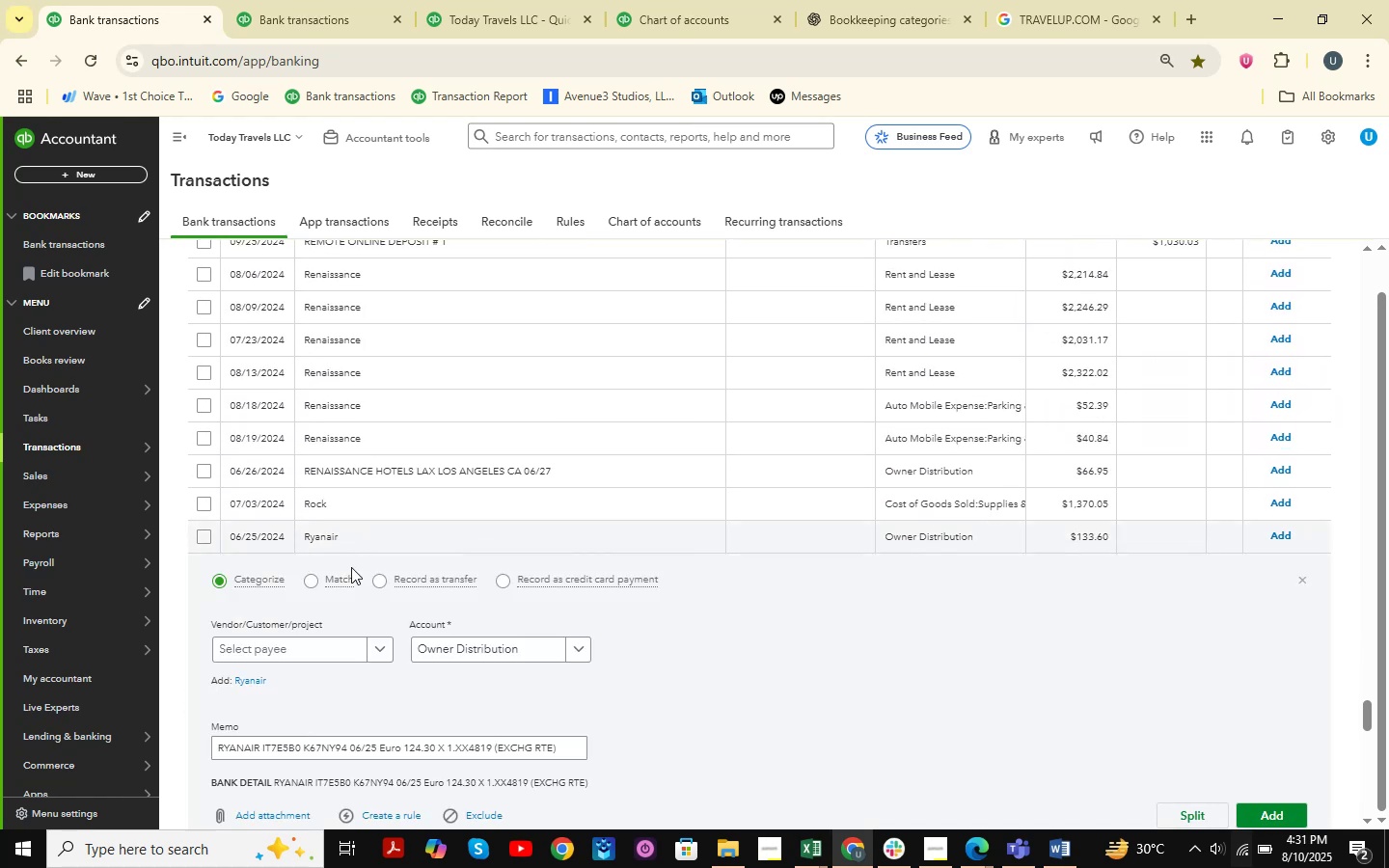 
scroll: coordinate [346, 581], scroll_direction: down, amount: 1.0
 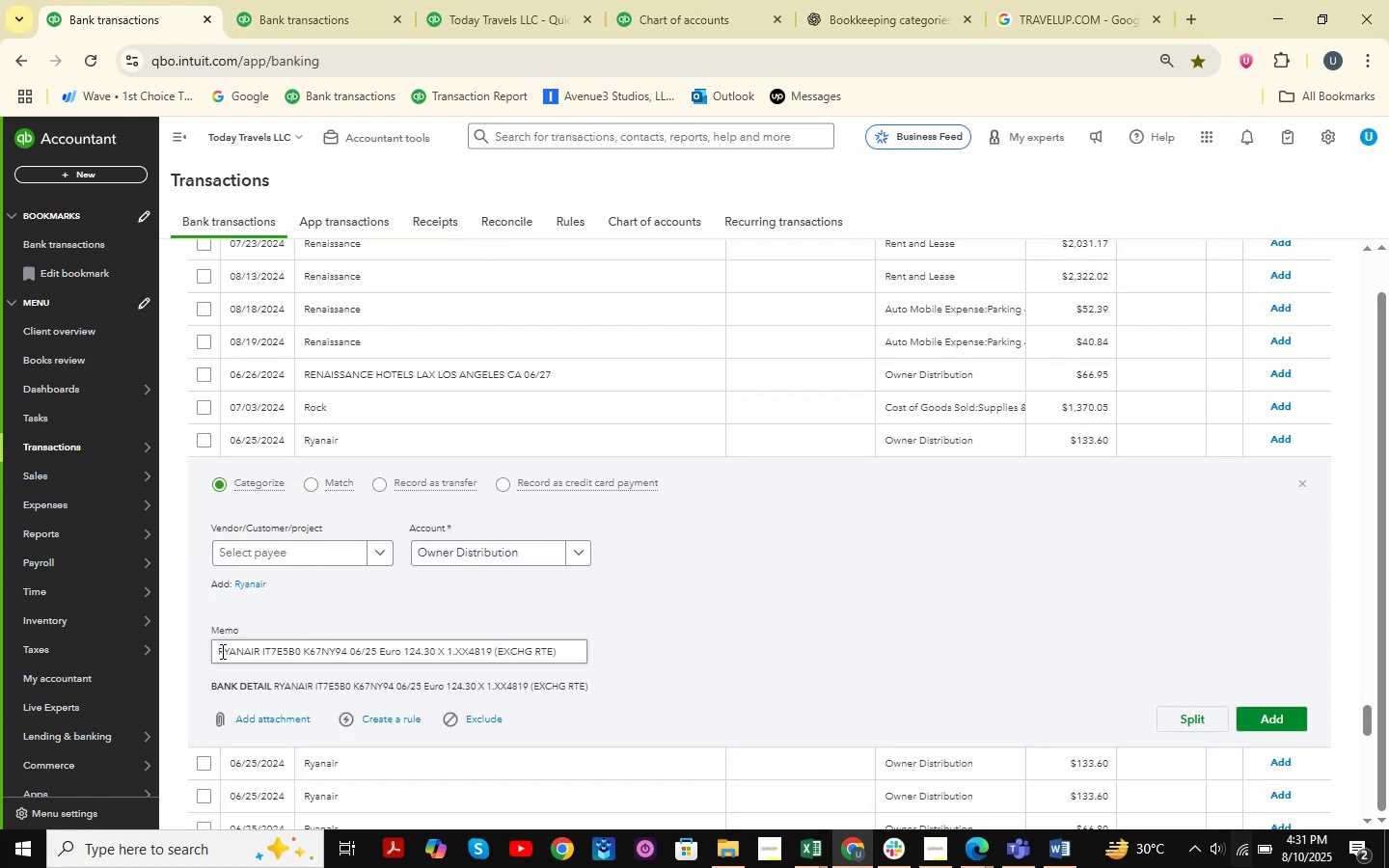 
left_click_drag(start_coordinate=[220, 651], to_coordinate=[298, 657])
 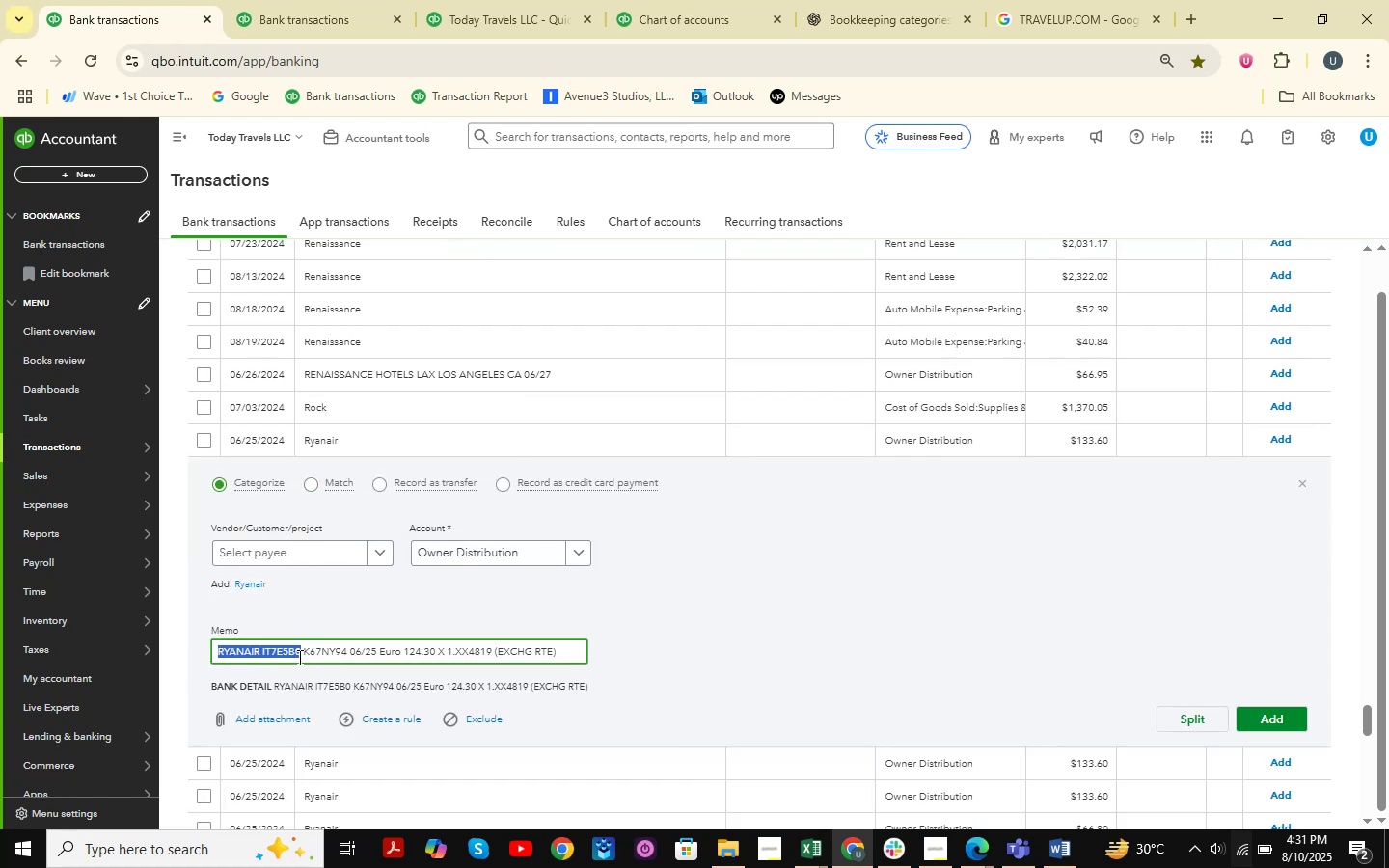 
key(Control+C)
 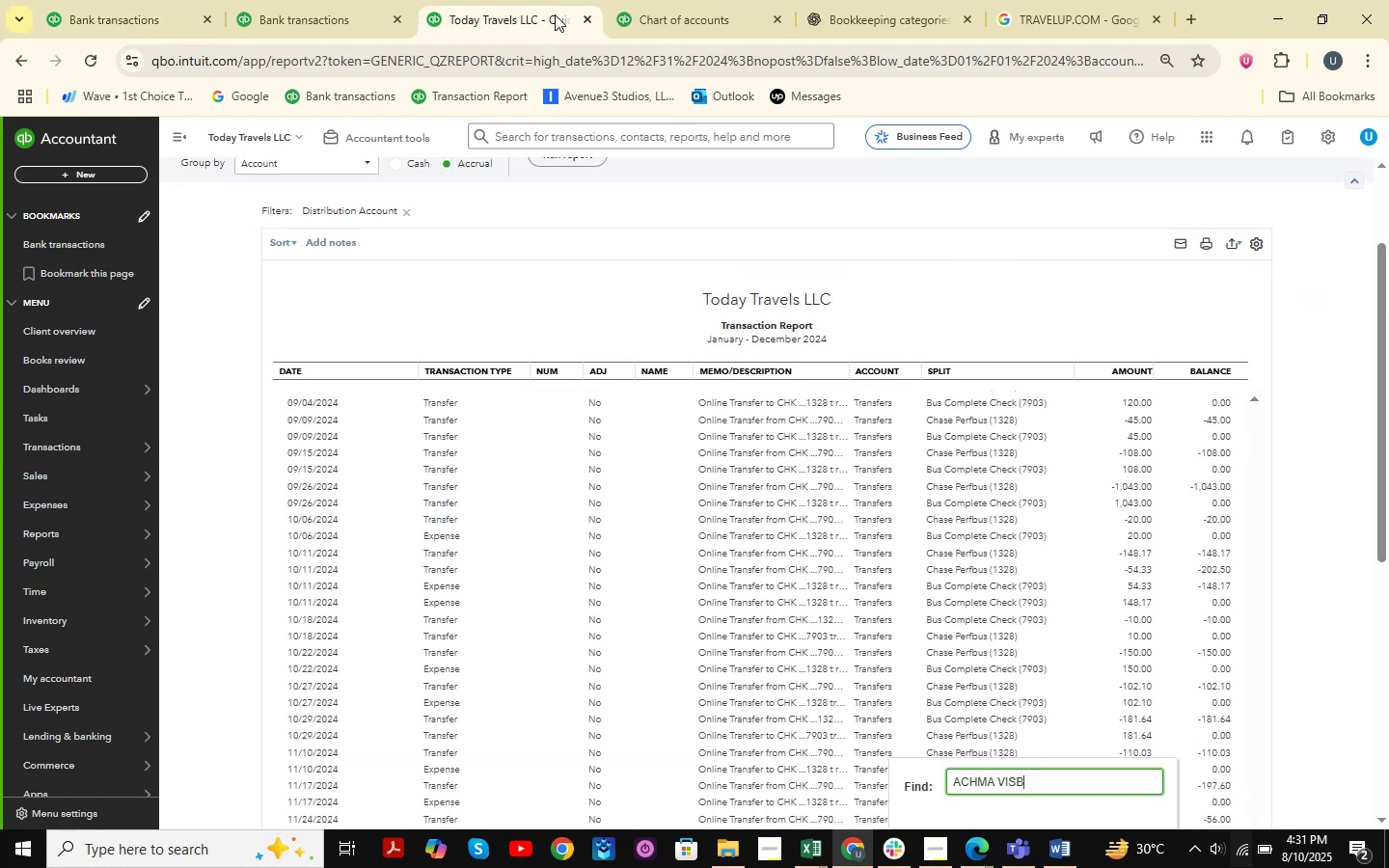 
double_click([721, 1])
 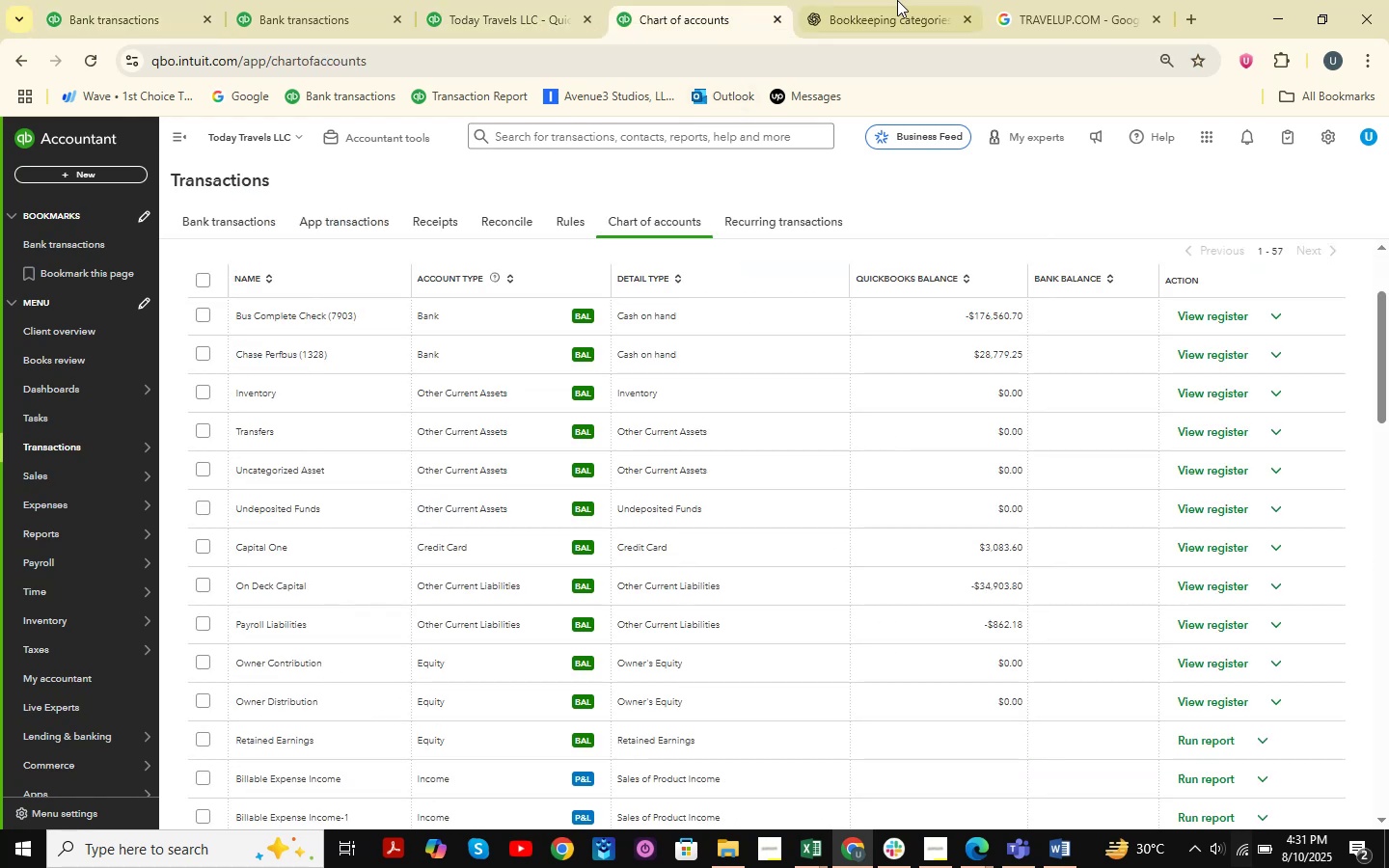 
triple_click([897, 0])
 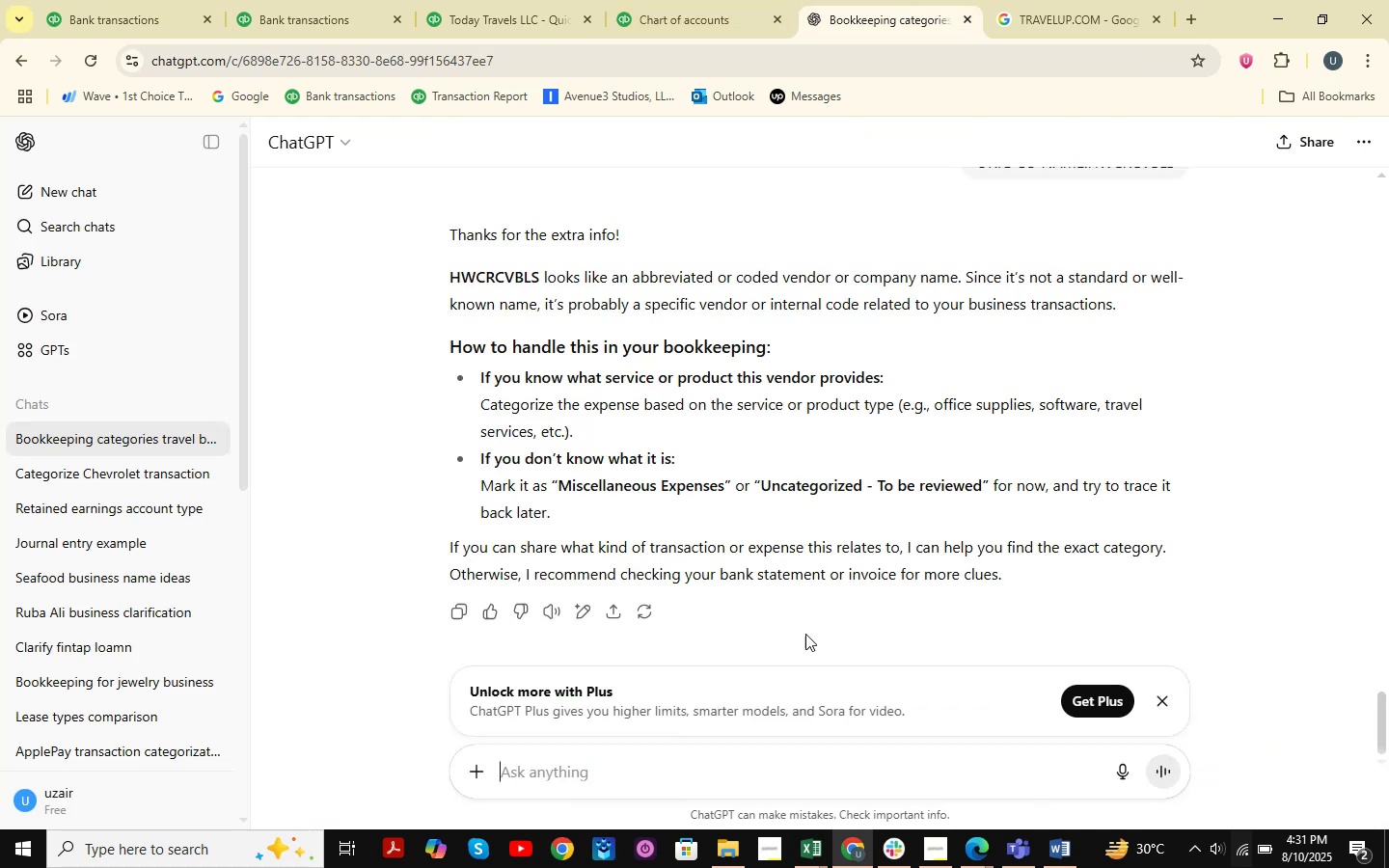 
key(Control+ControlLeft)
 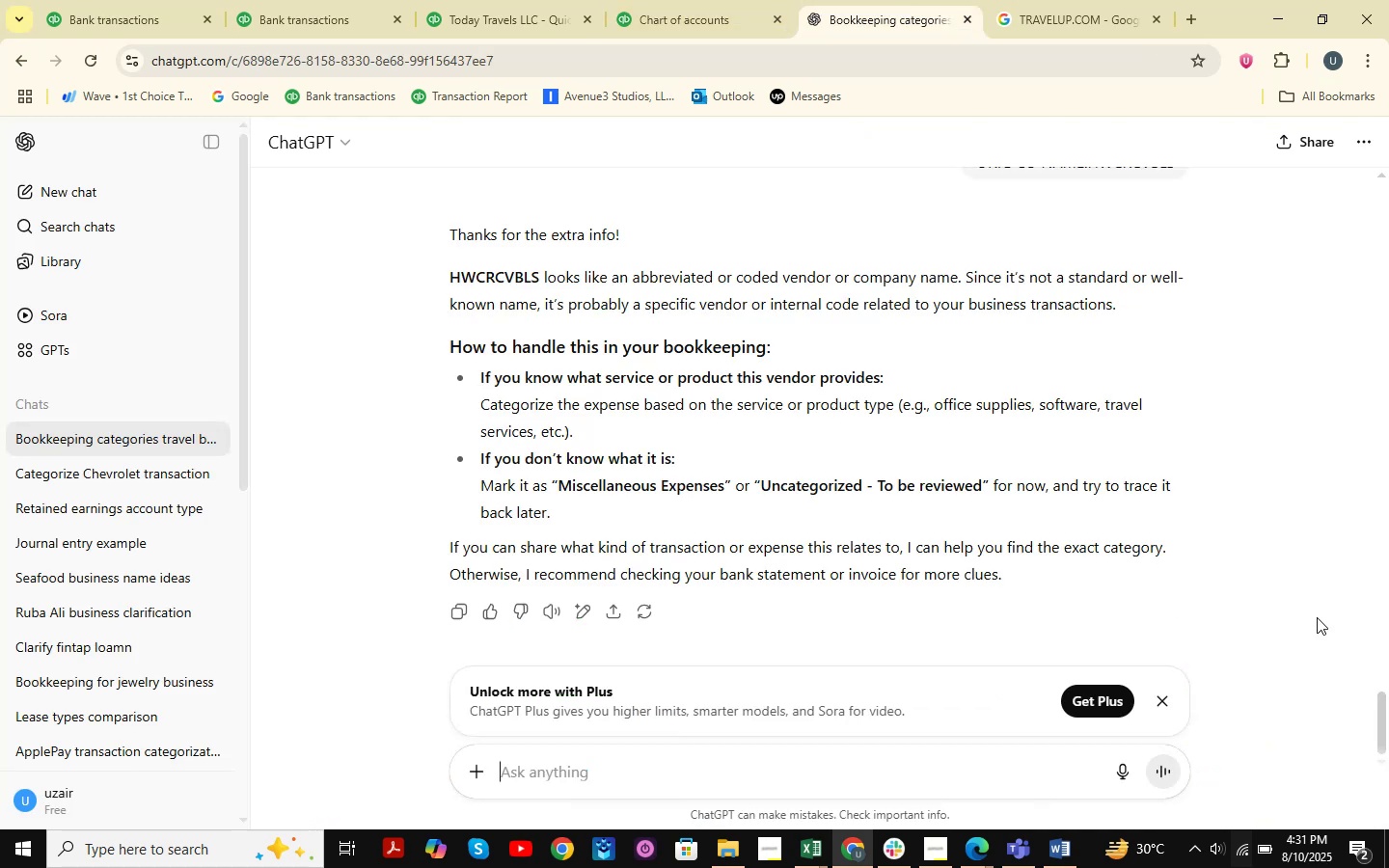 
key(Control+V)
 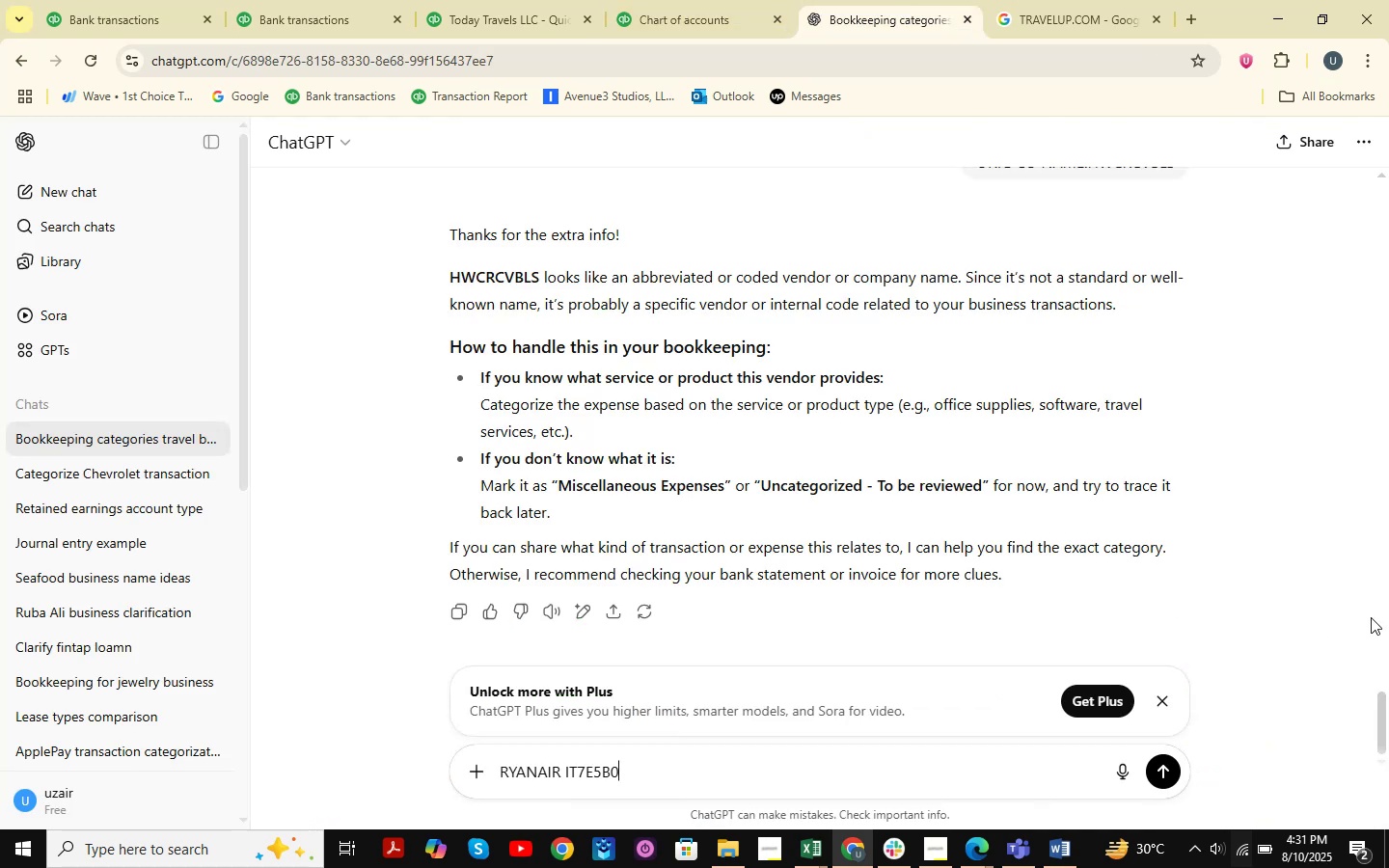 
key(NumpadEnter)
 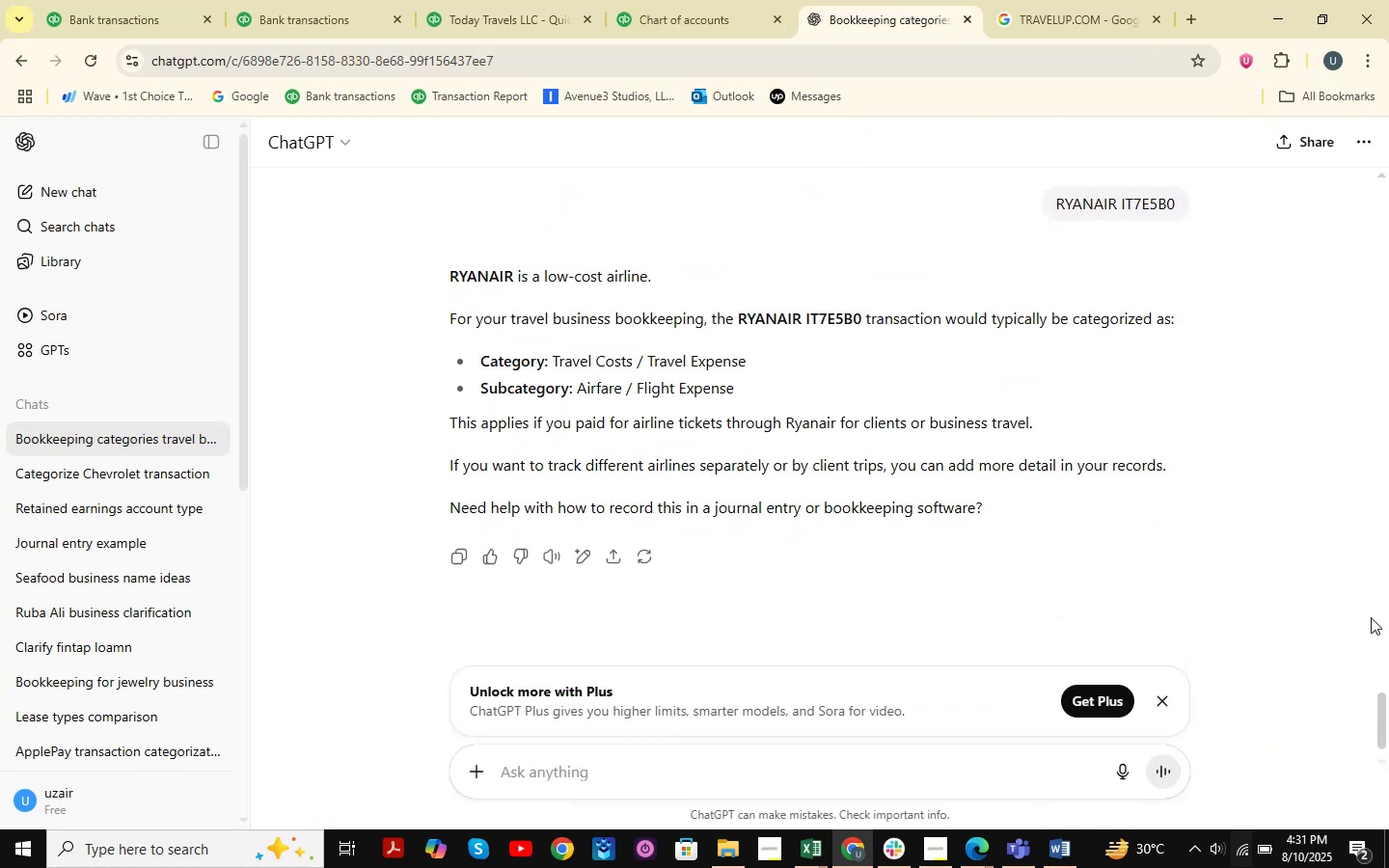 
wait(10.12)
 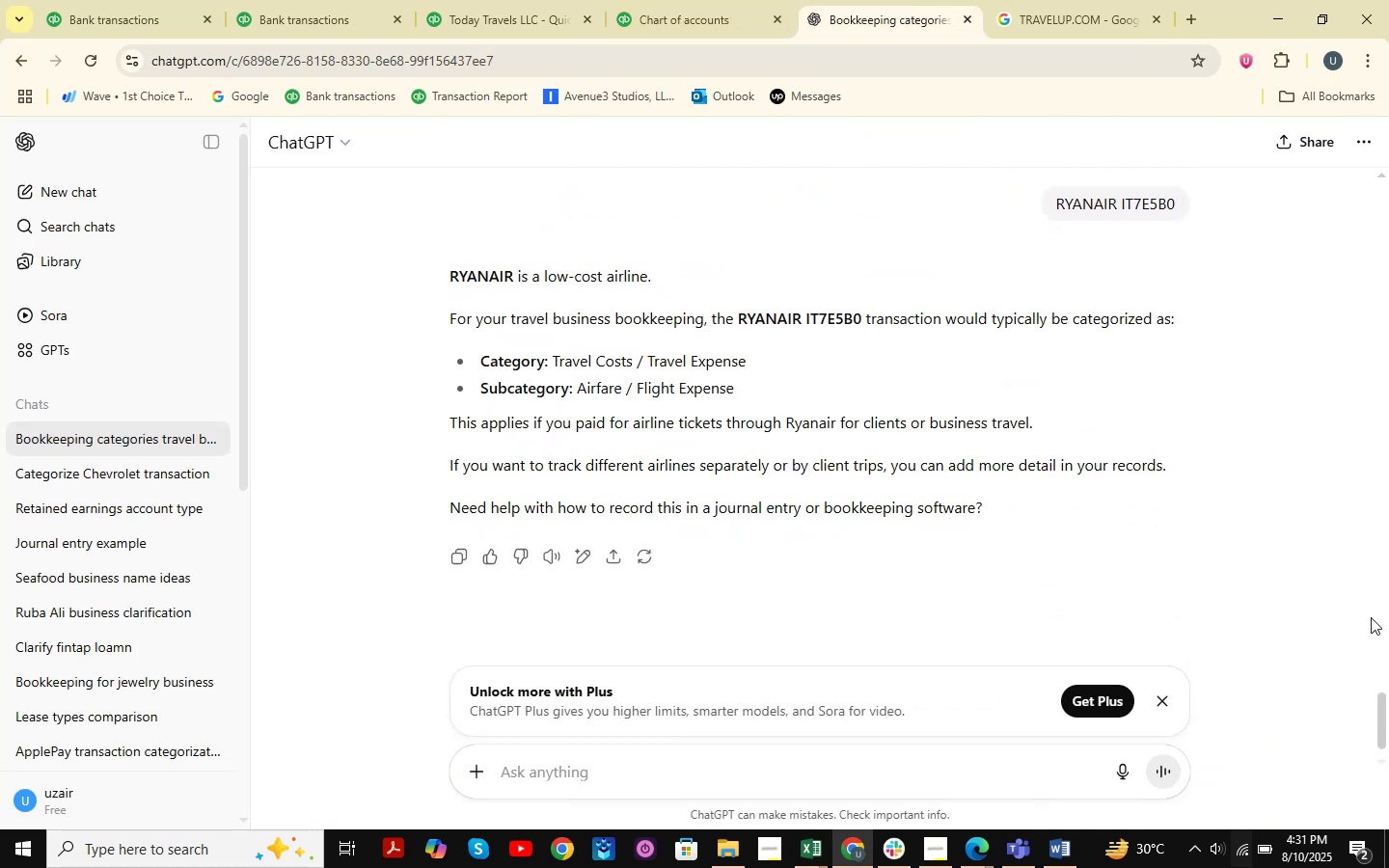 
double_click([866, 745])
 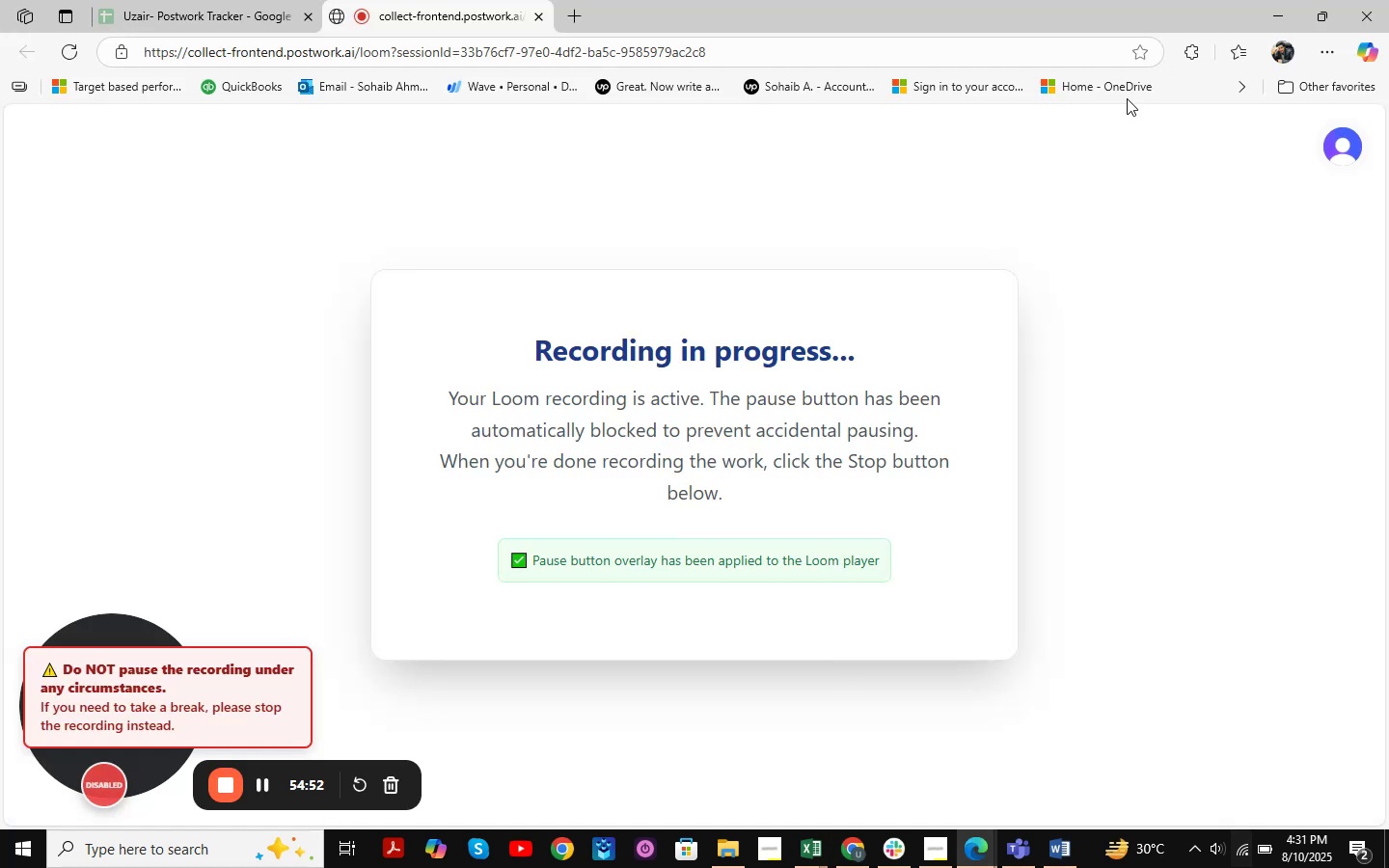 
left_click([1265, 0])
 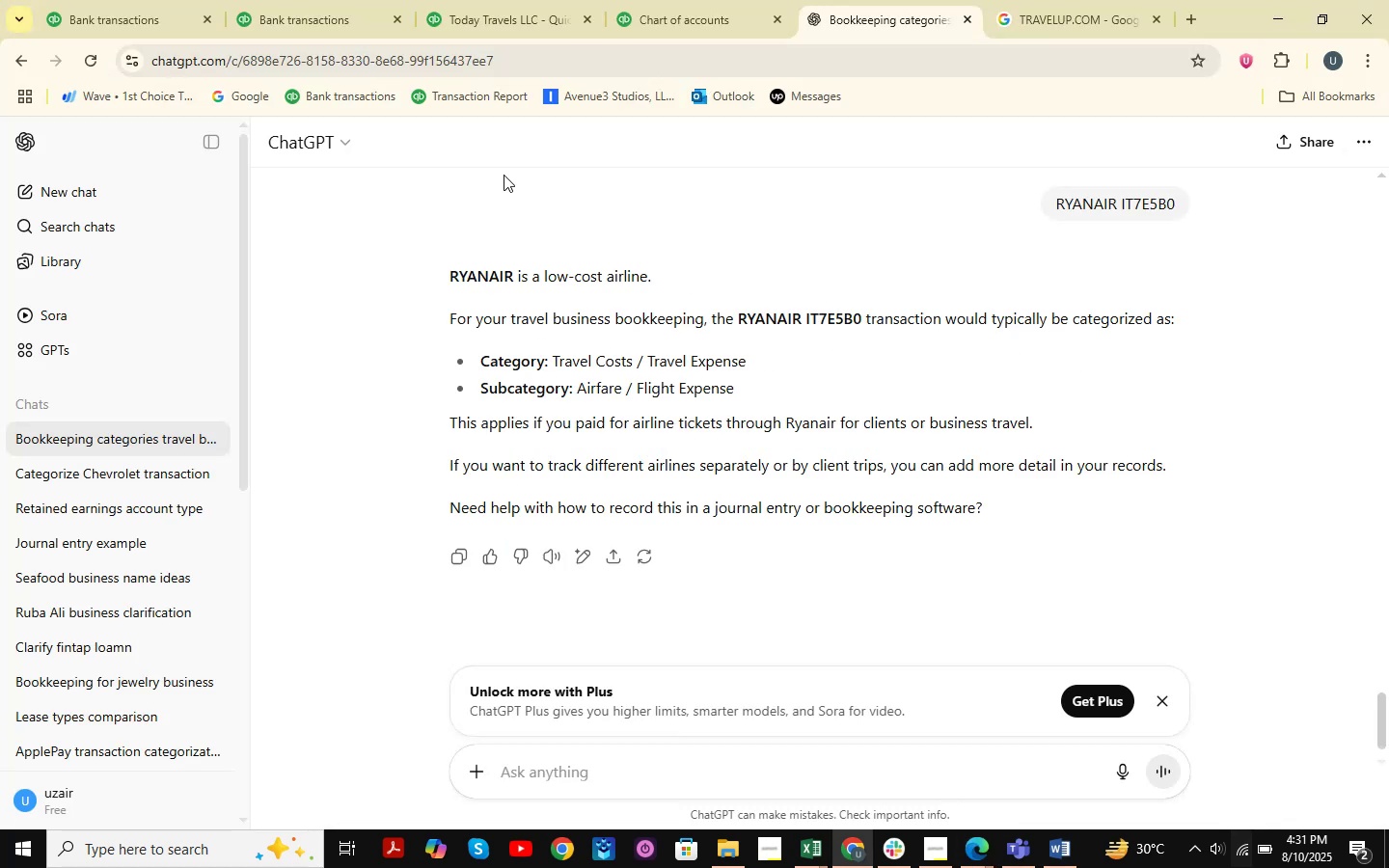 
left_click([299, 0])
 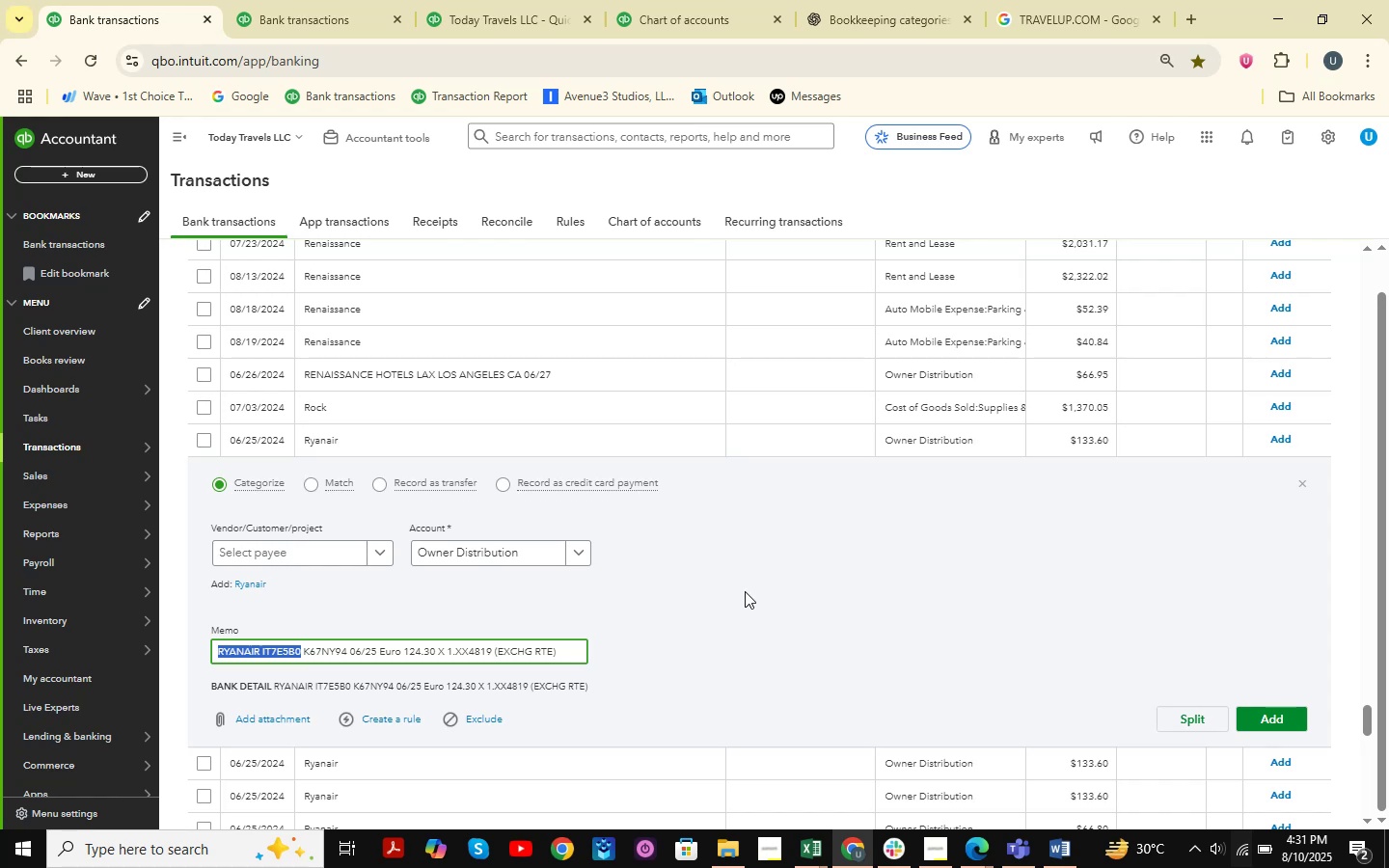 
wait(14.8)
 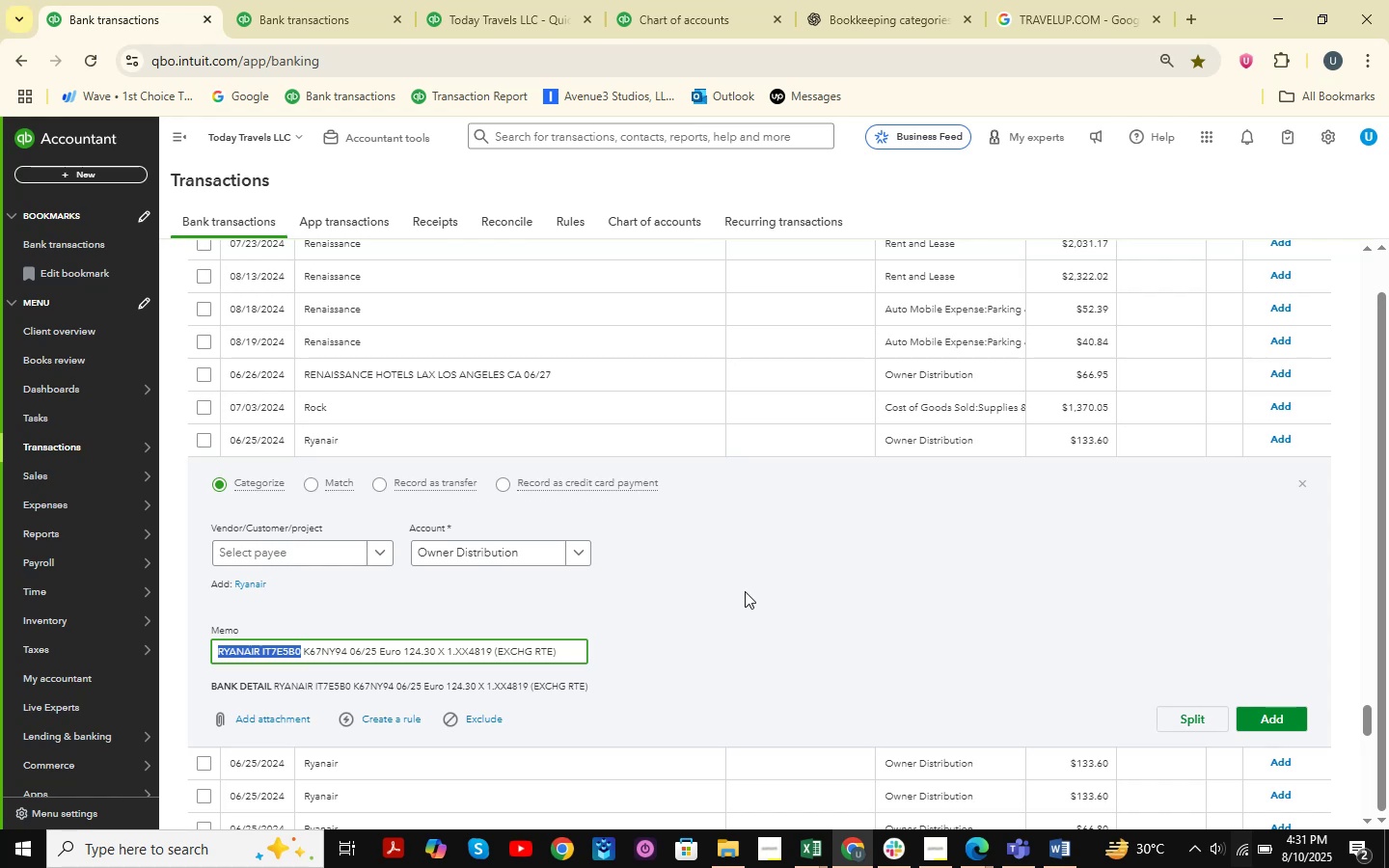 
scroll: coordinate [650, 473], scroll_direction: none, amount: 0.0
 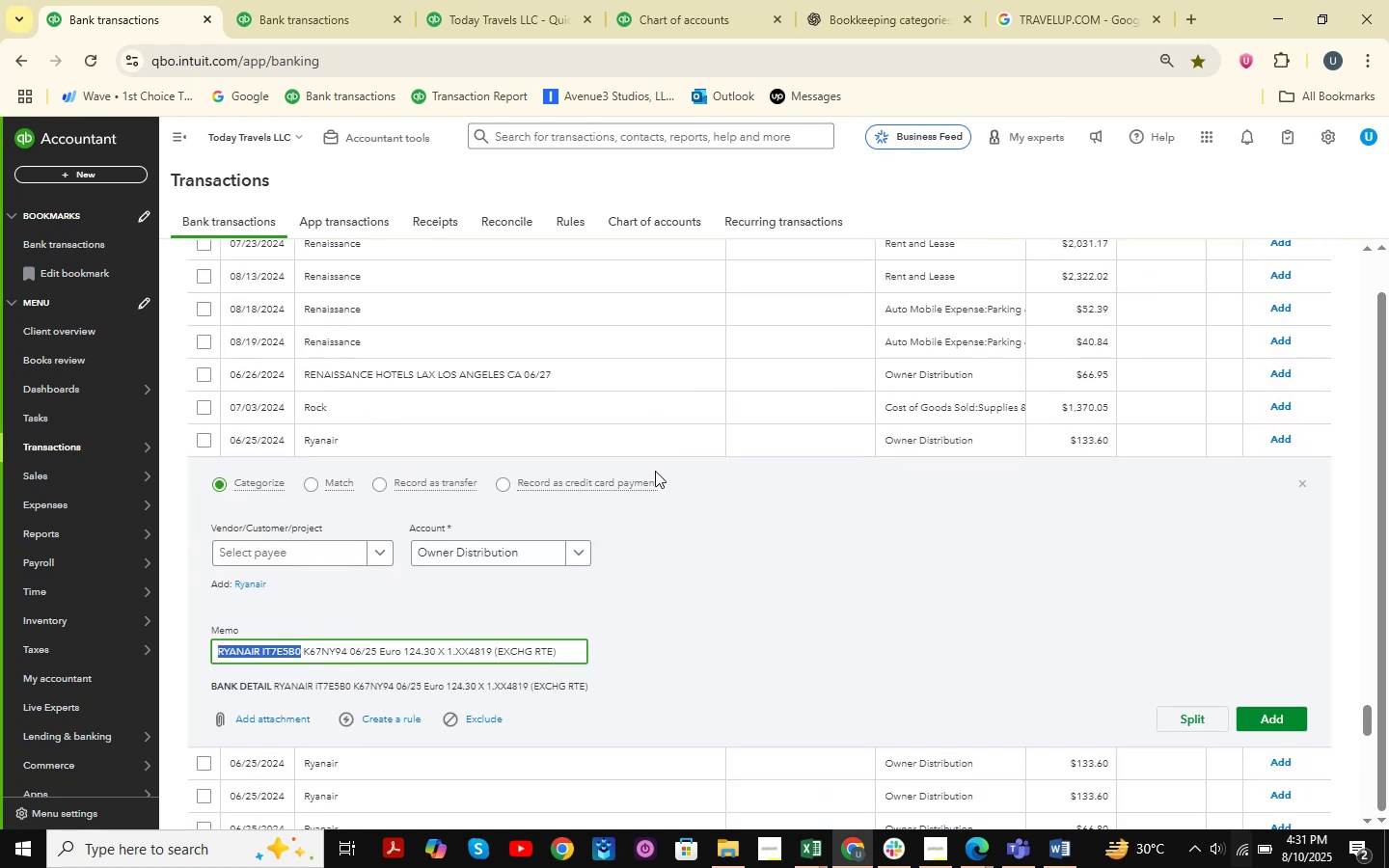 
scroll: coordinate [626, 472], scroll_direction: down, amount: 16.0
 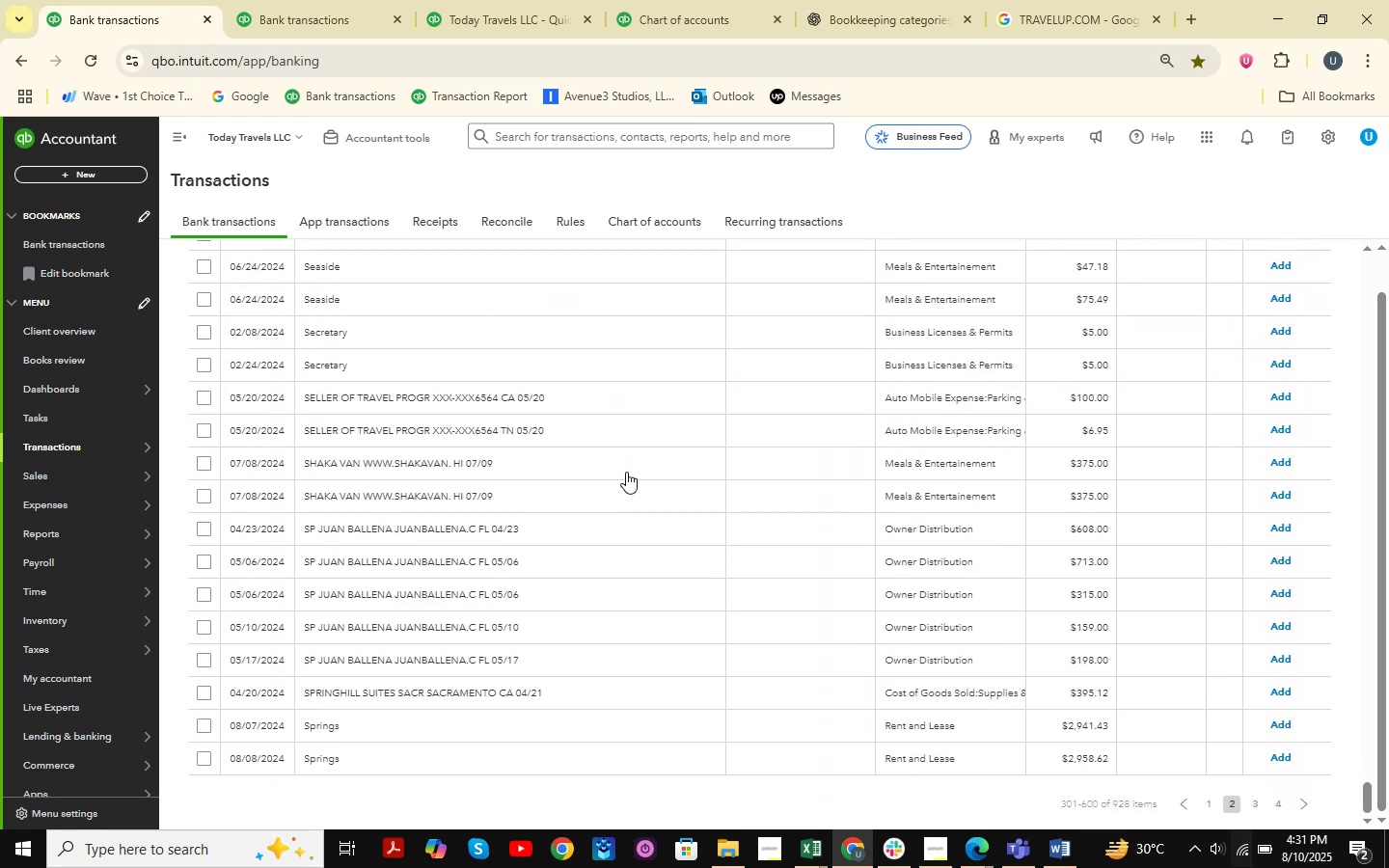 
scroll: coordinate [791, 420], scroll_direction: up, amount: 30.0
 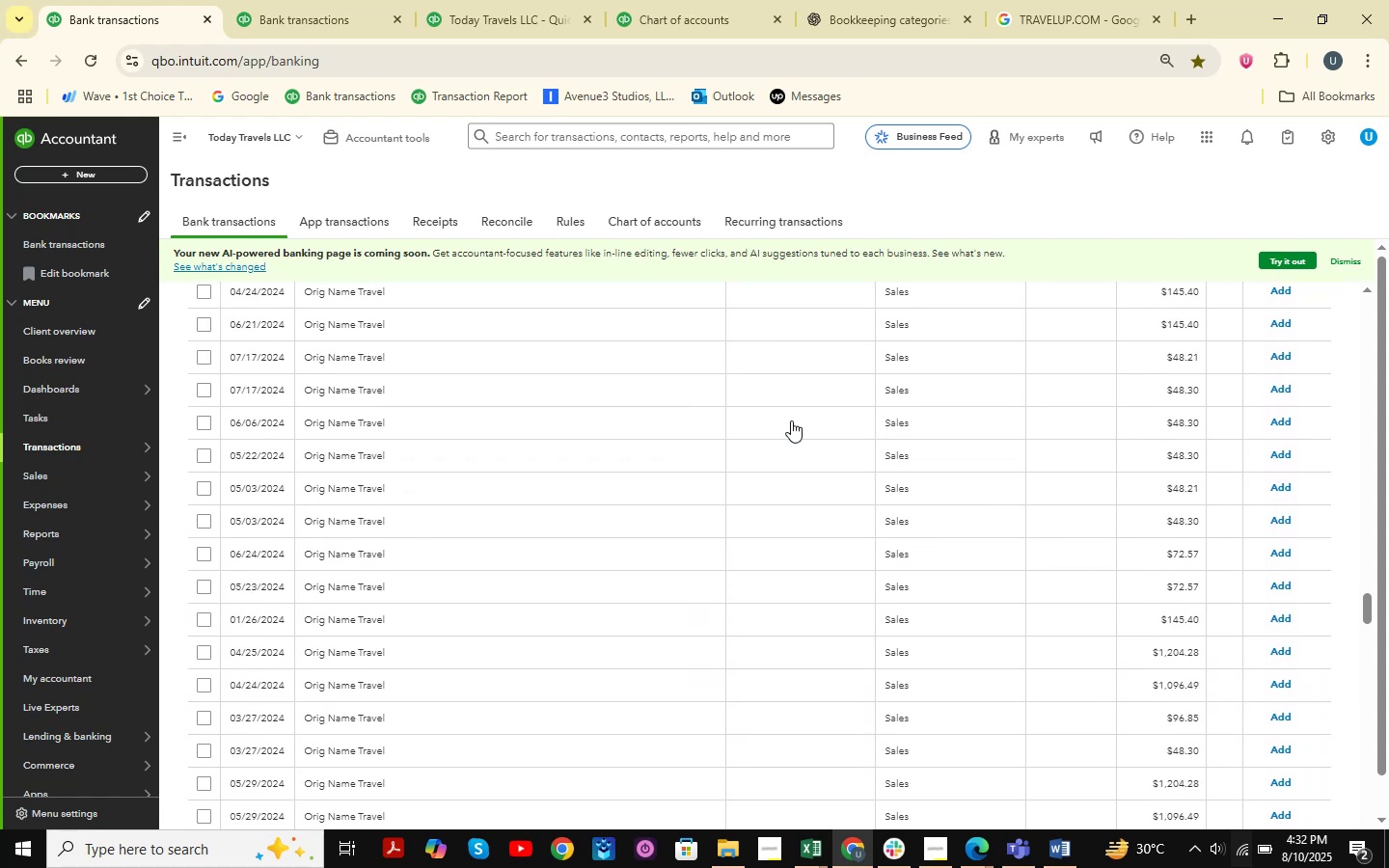 
scroll: coordinate [647, 361], scroll_direction: down, amount: 37.0
 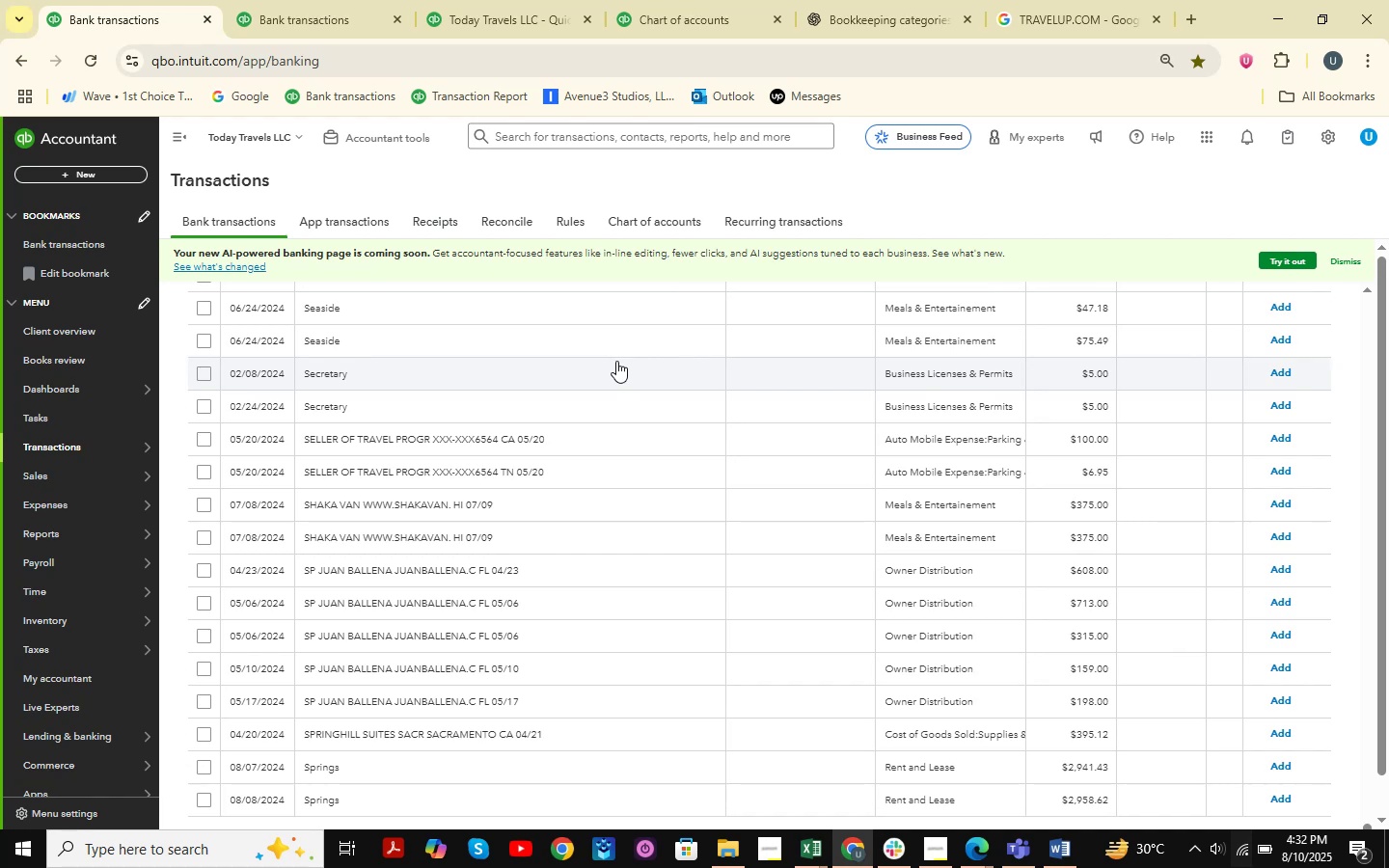 
wait(16.84)
 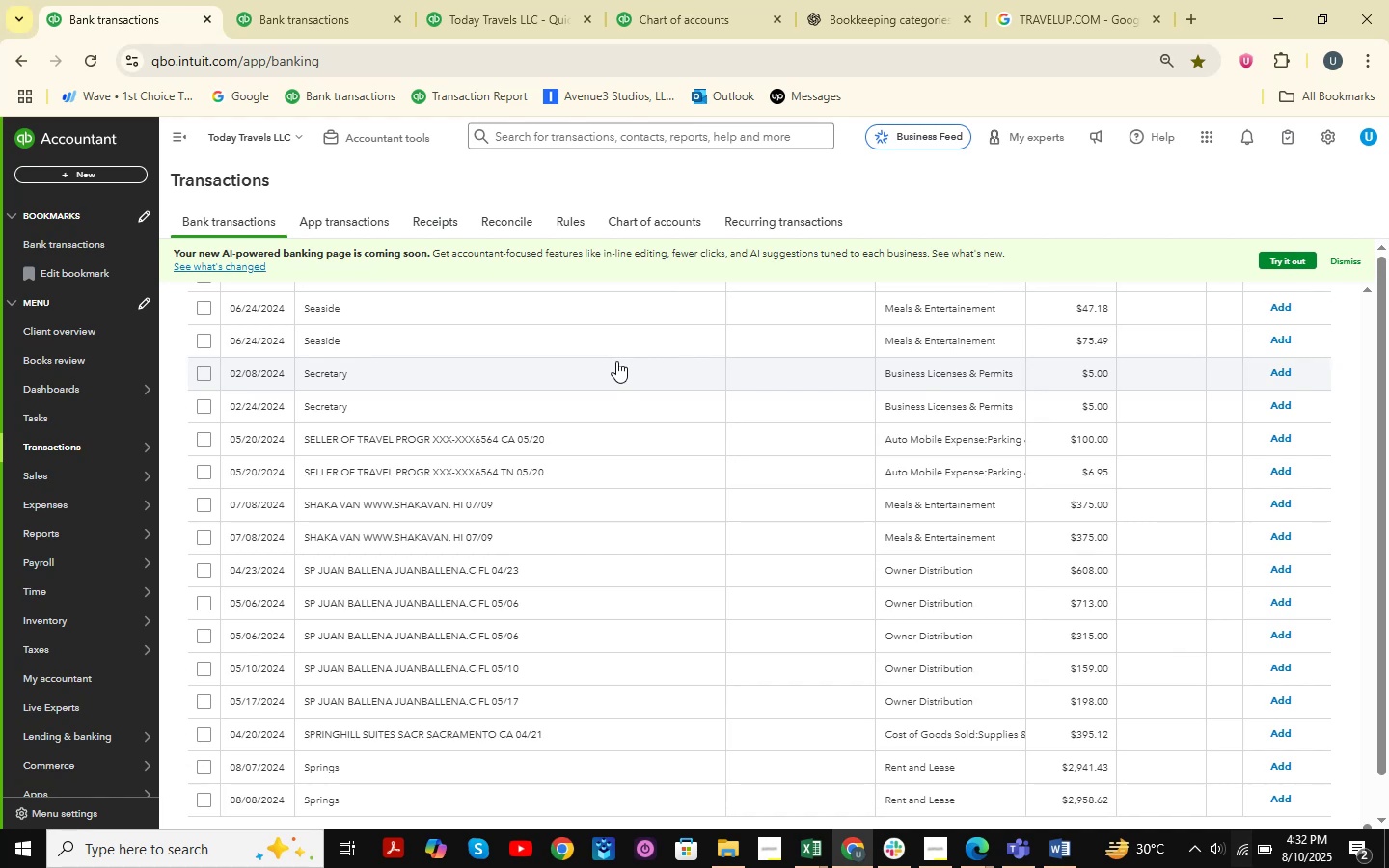 
scroll: coordinate [374, 404], scroll_direction: down, amount: 10.0
 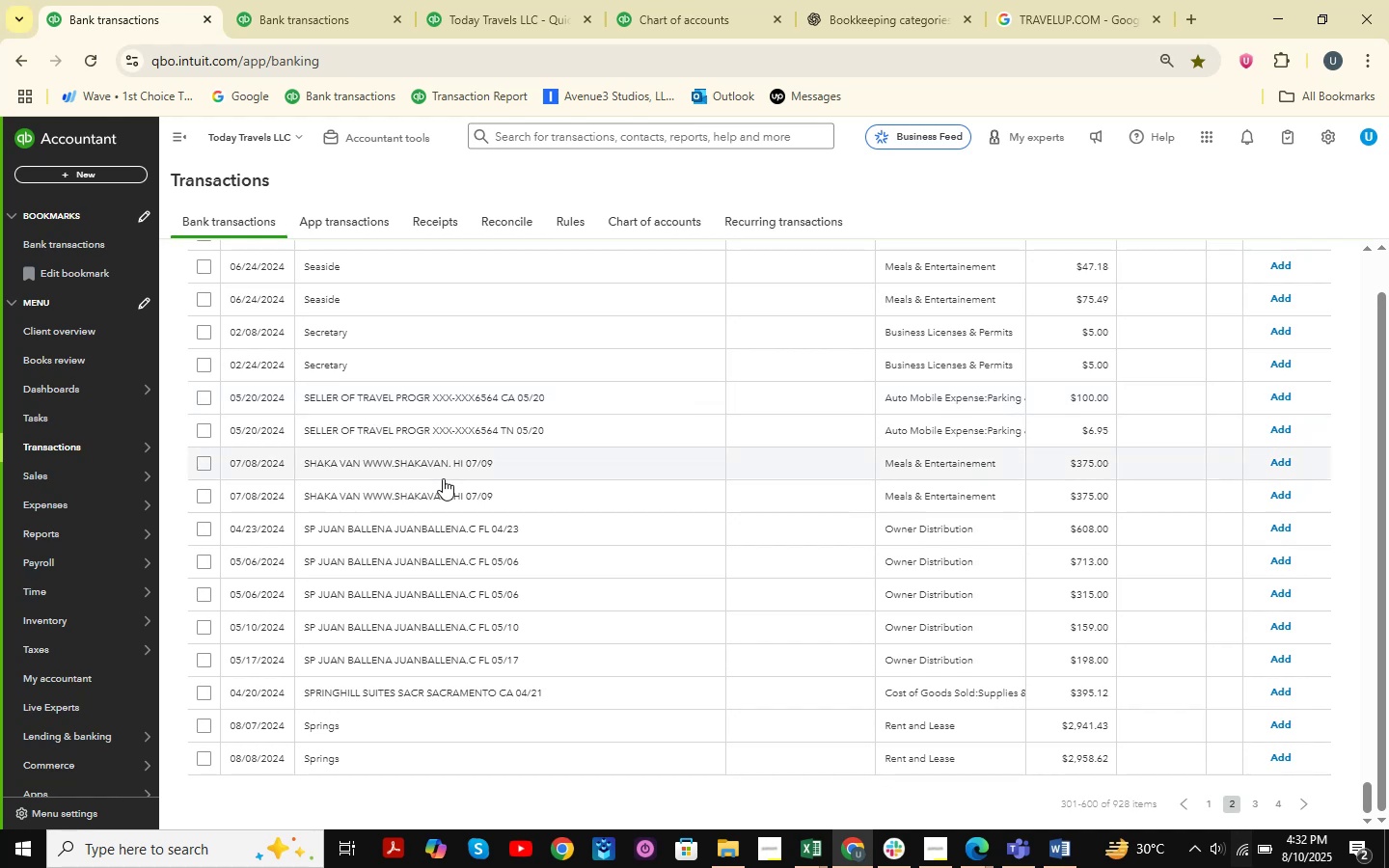 
wait(9.77)
 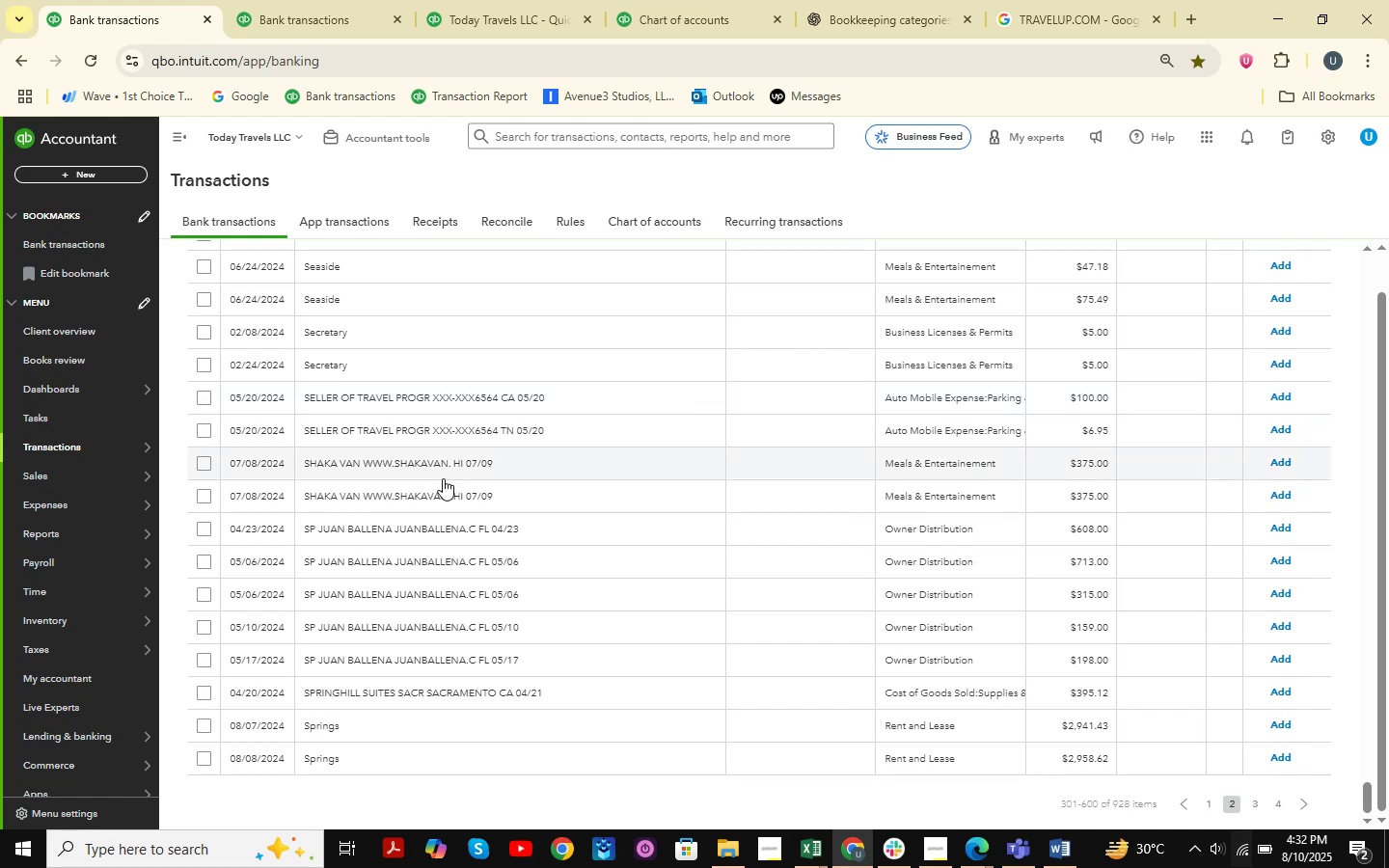 
scroll: coordinate [1387, 380], scroll_direction: up, amount: 88.0
 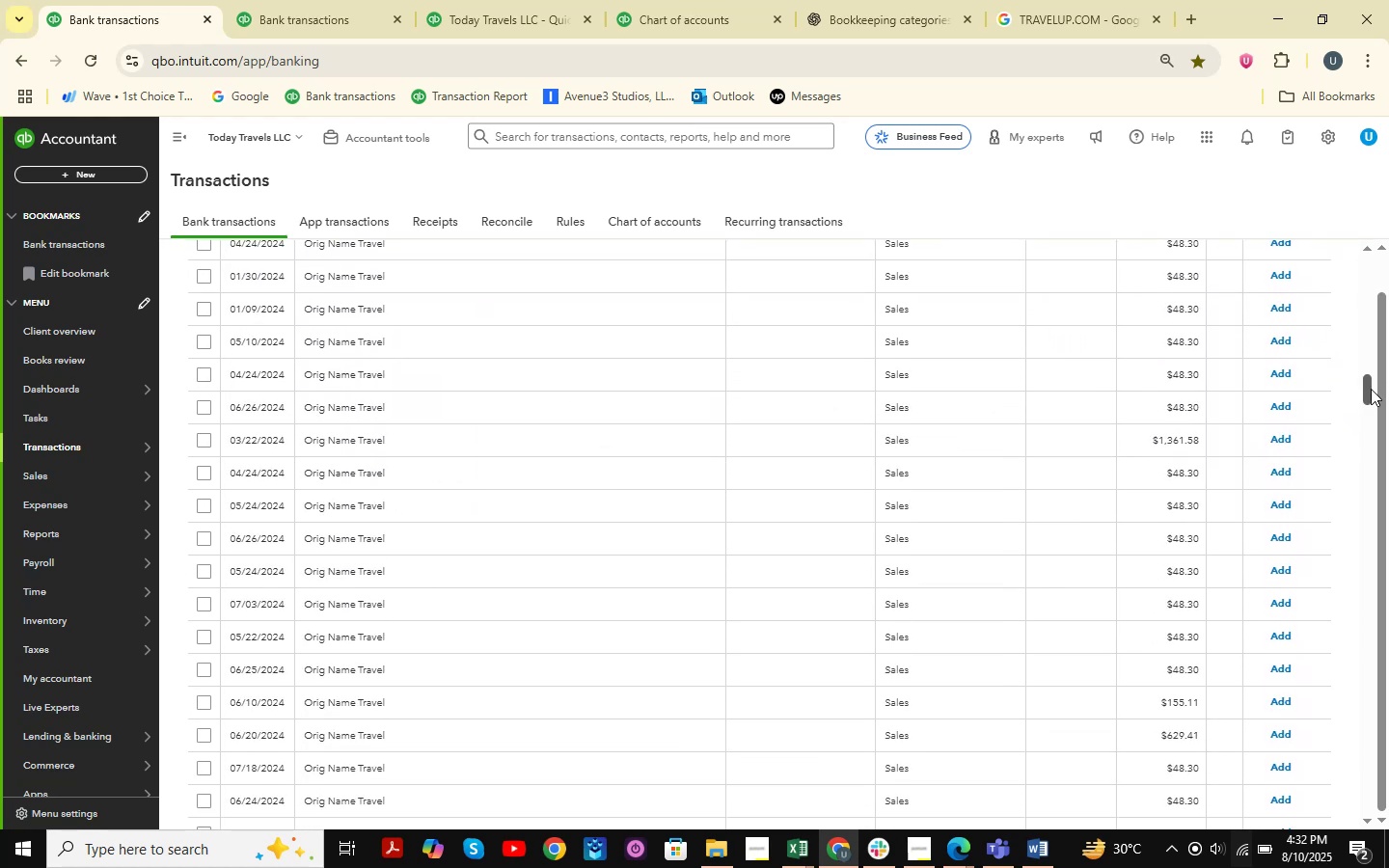 
left_click_drag(start_coordinate=[1369, 389], to_coordinate=[1388, 839])
 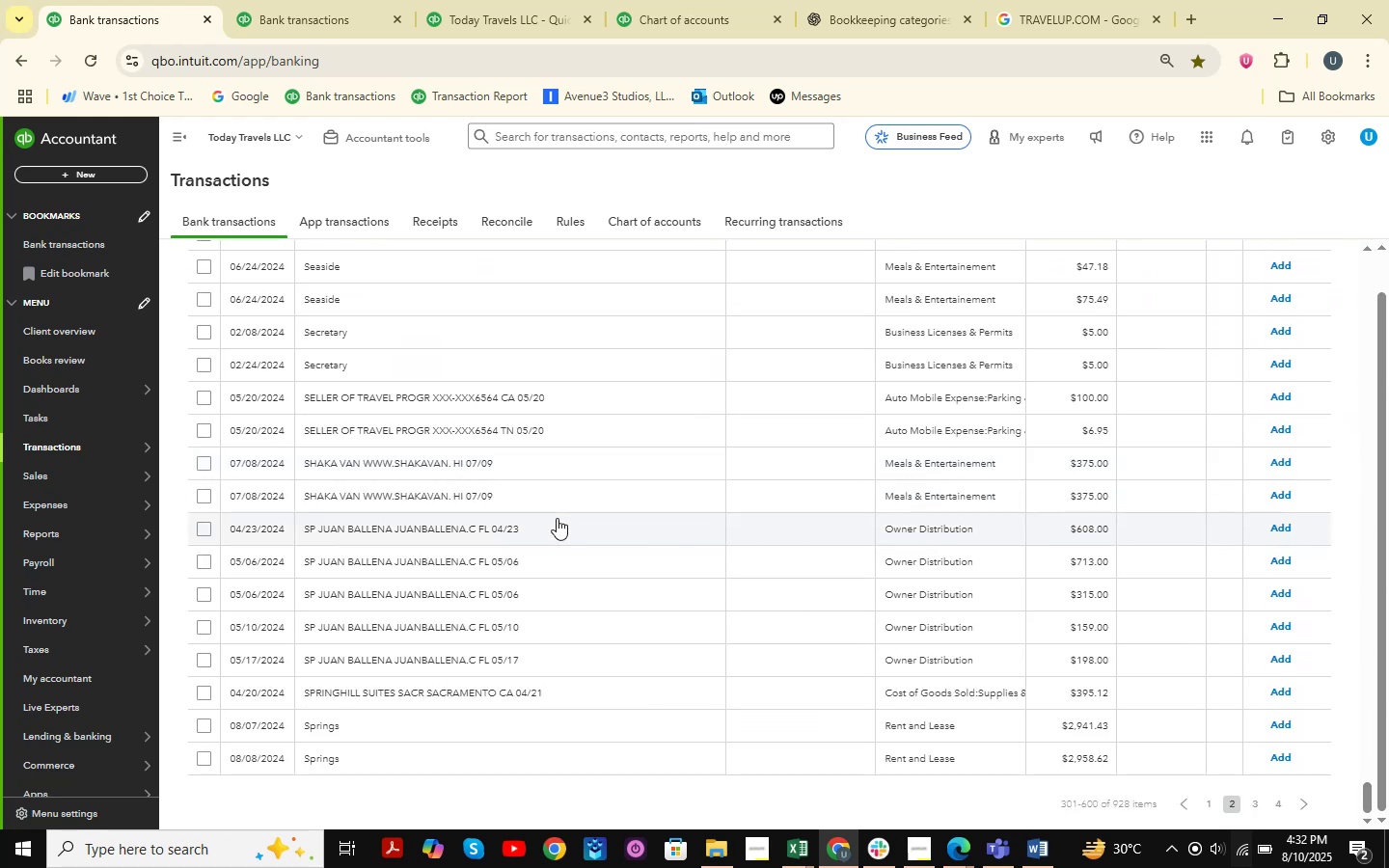 
scroll: coordinate [472, 489], scroll_direction: down, amount: 2.0
 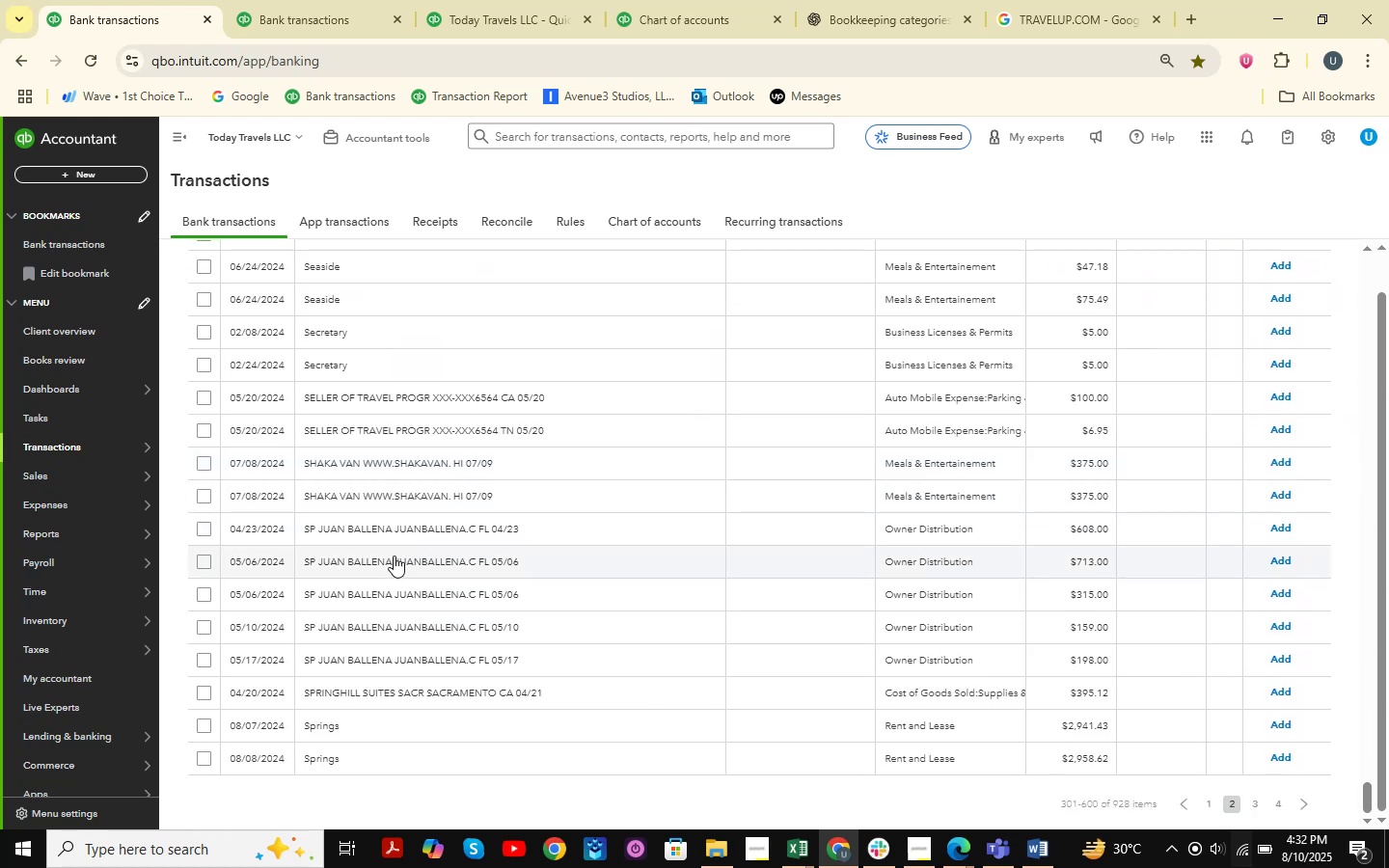 
left_click([392, 529])
 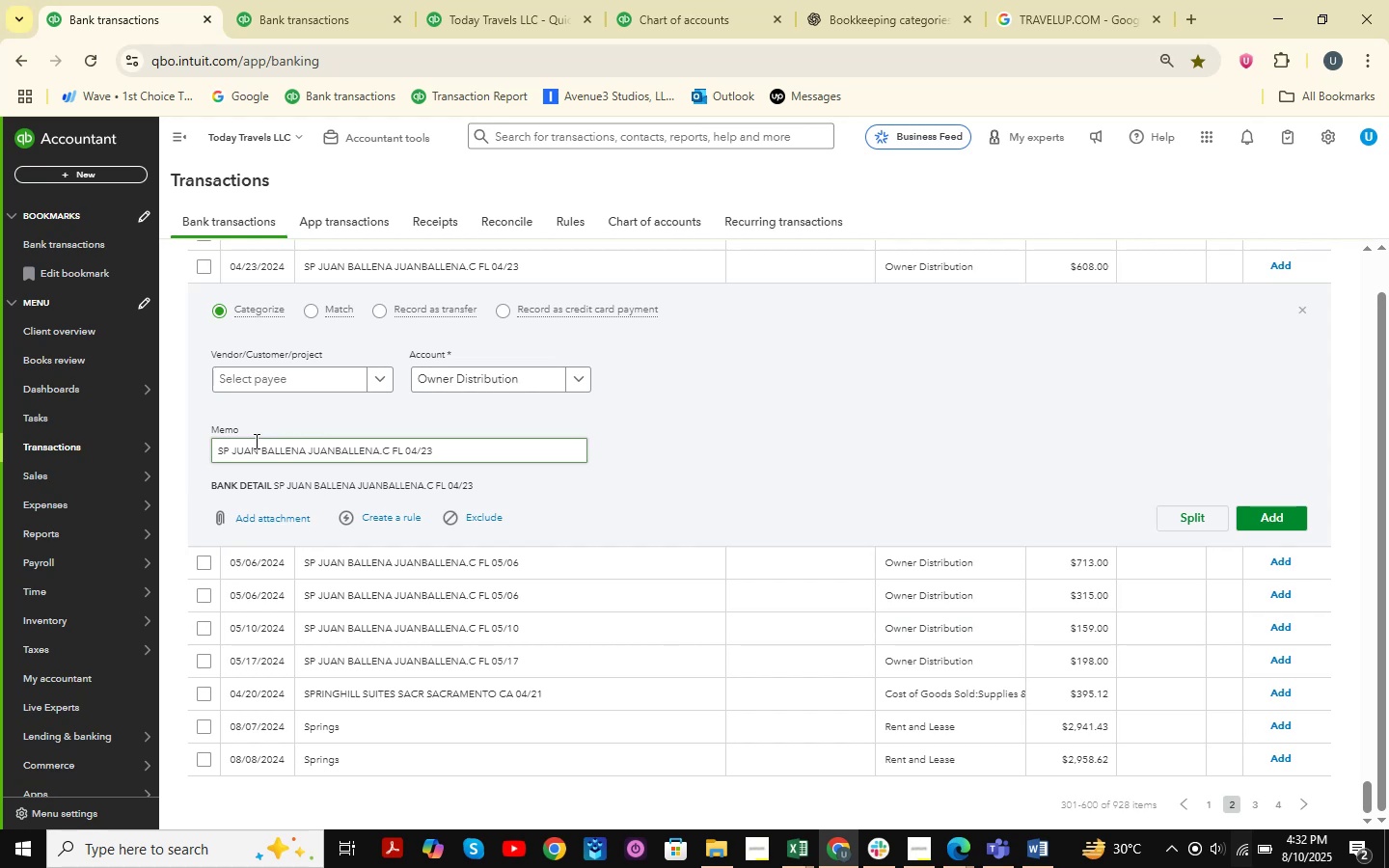 
left_click_drag(start_coordinate=[233, 451], to_coordinate=[306, 452])
 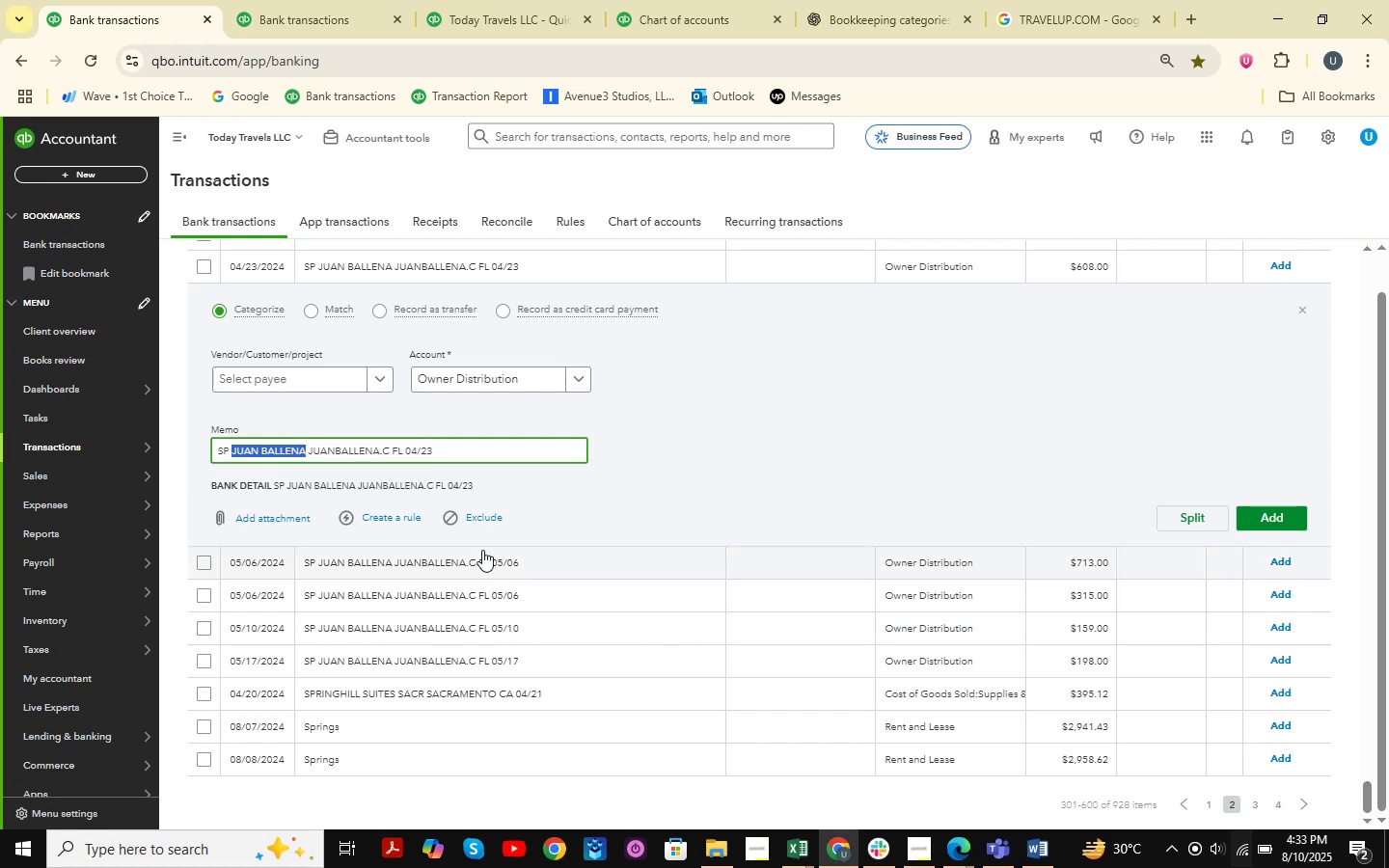 
key(Control+ControlLeft)
 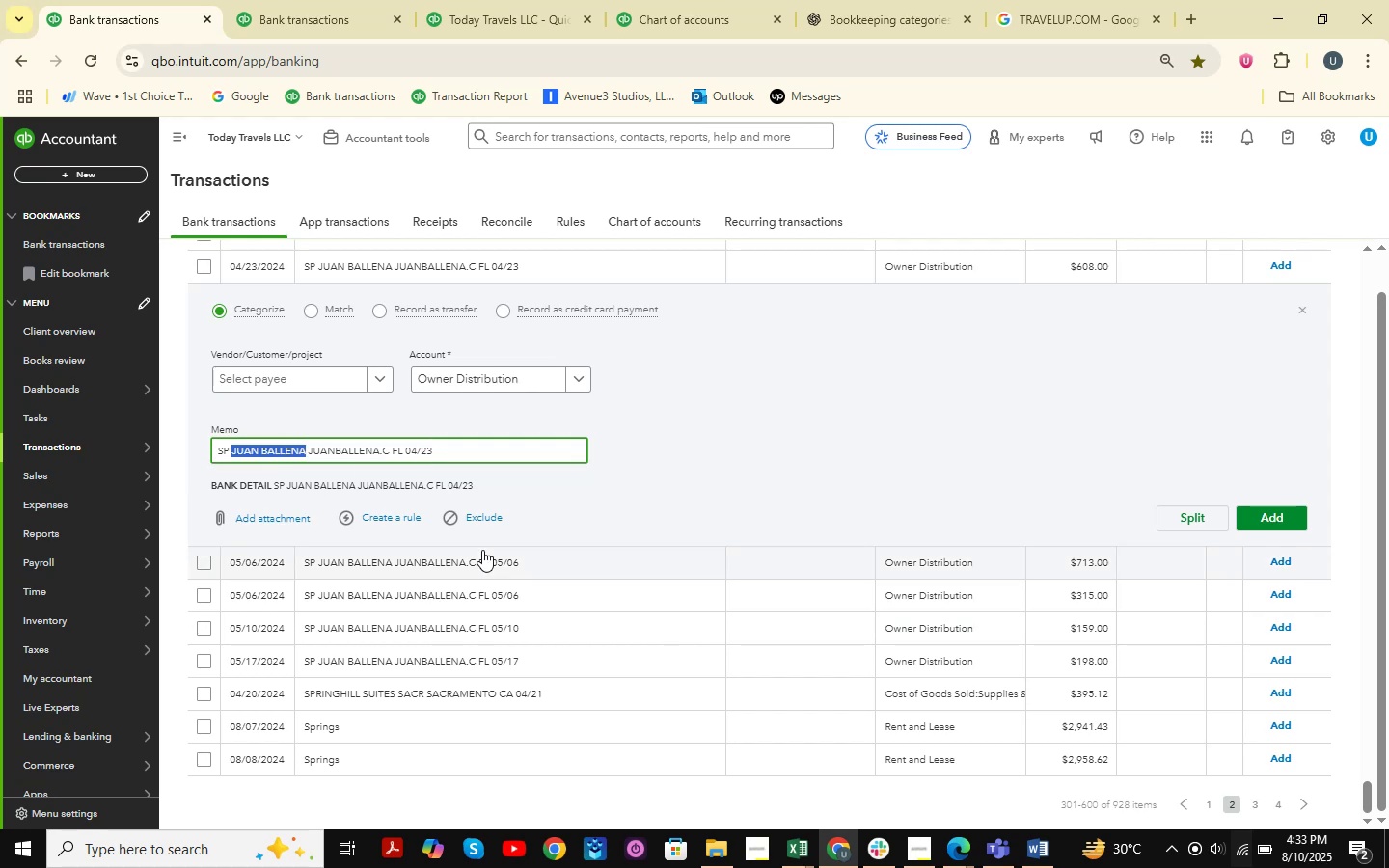 
key(Control+C)
 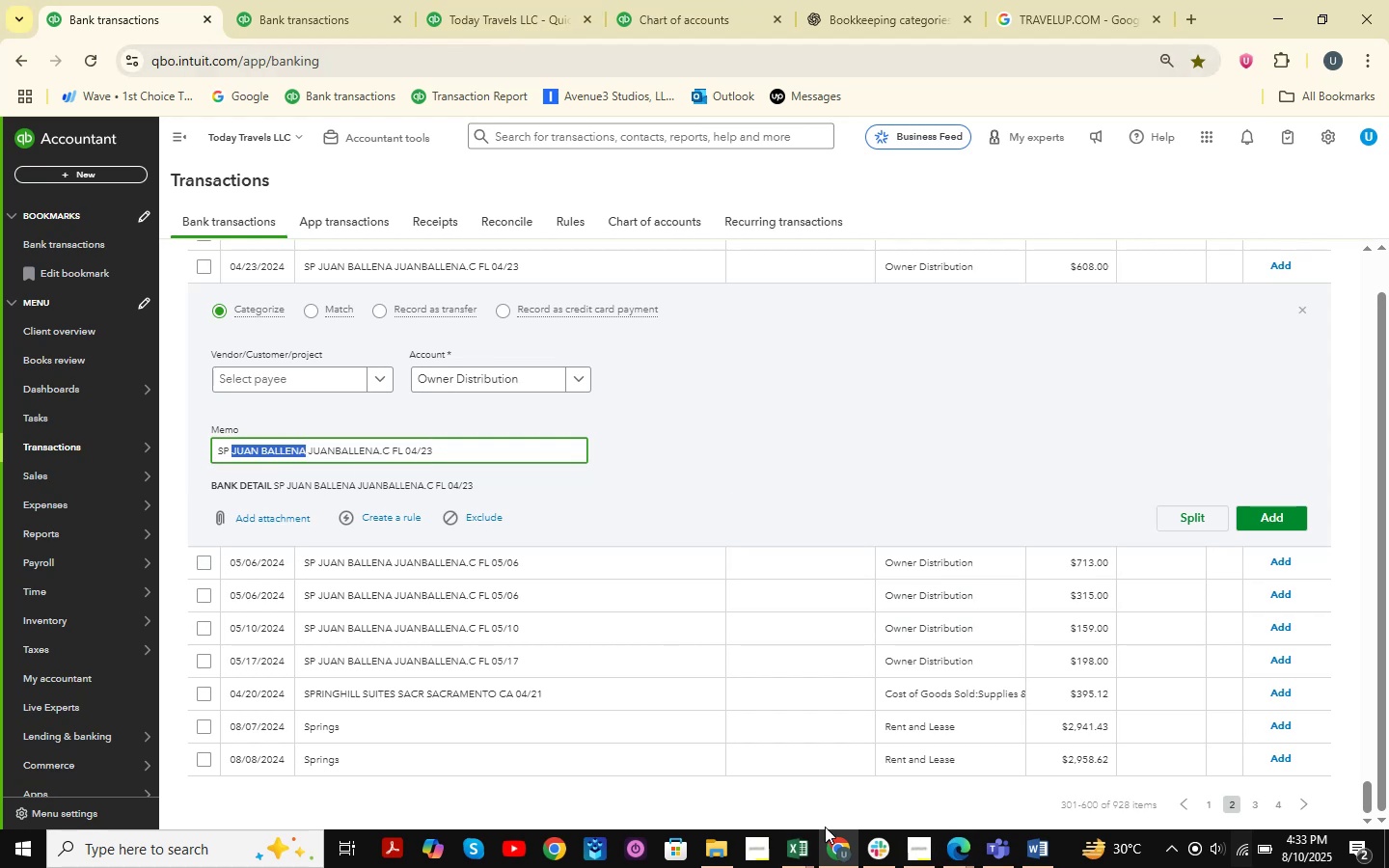 
double_click([871, 757])
 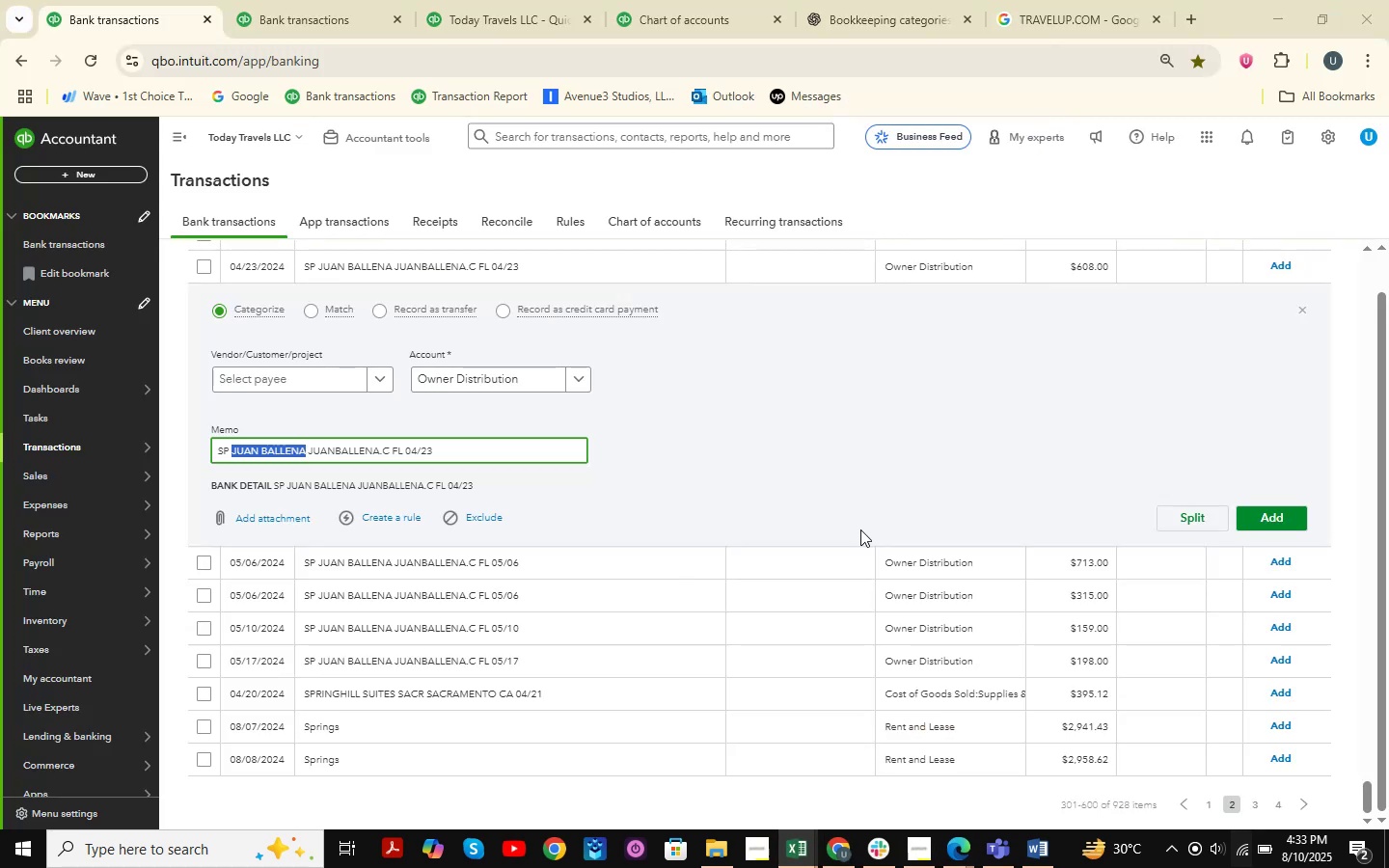 
scroll: coordinate [753, 477], scroll_direction: down, amount: 1.0
 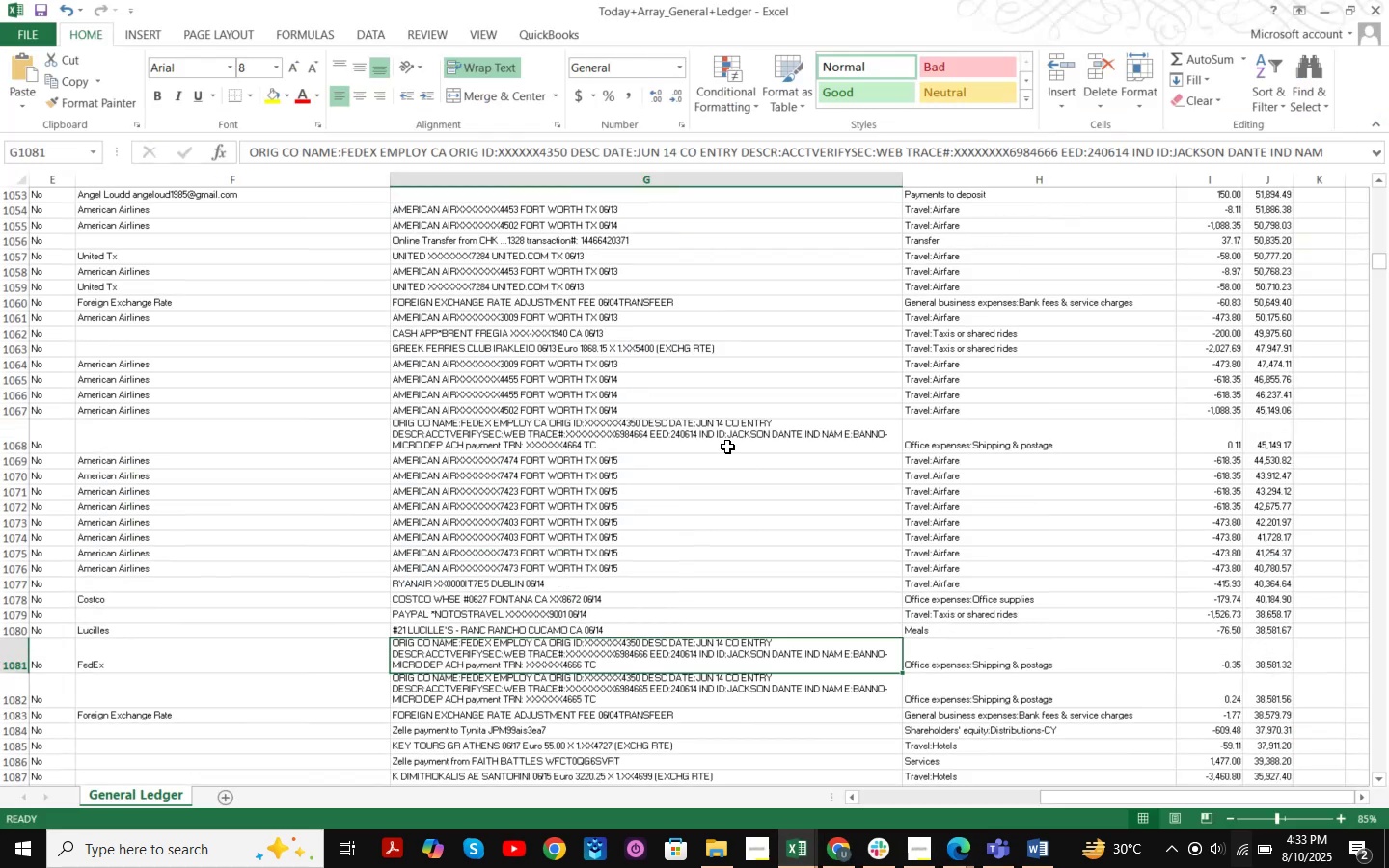 
left_click([721, 438])
 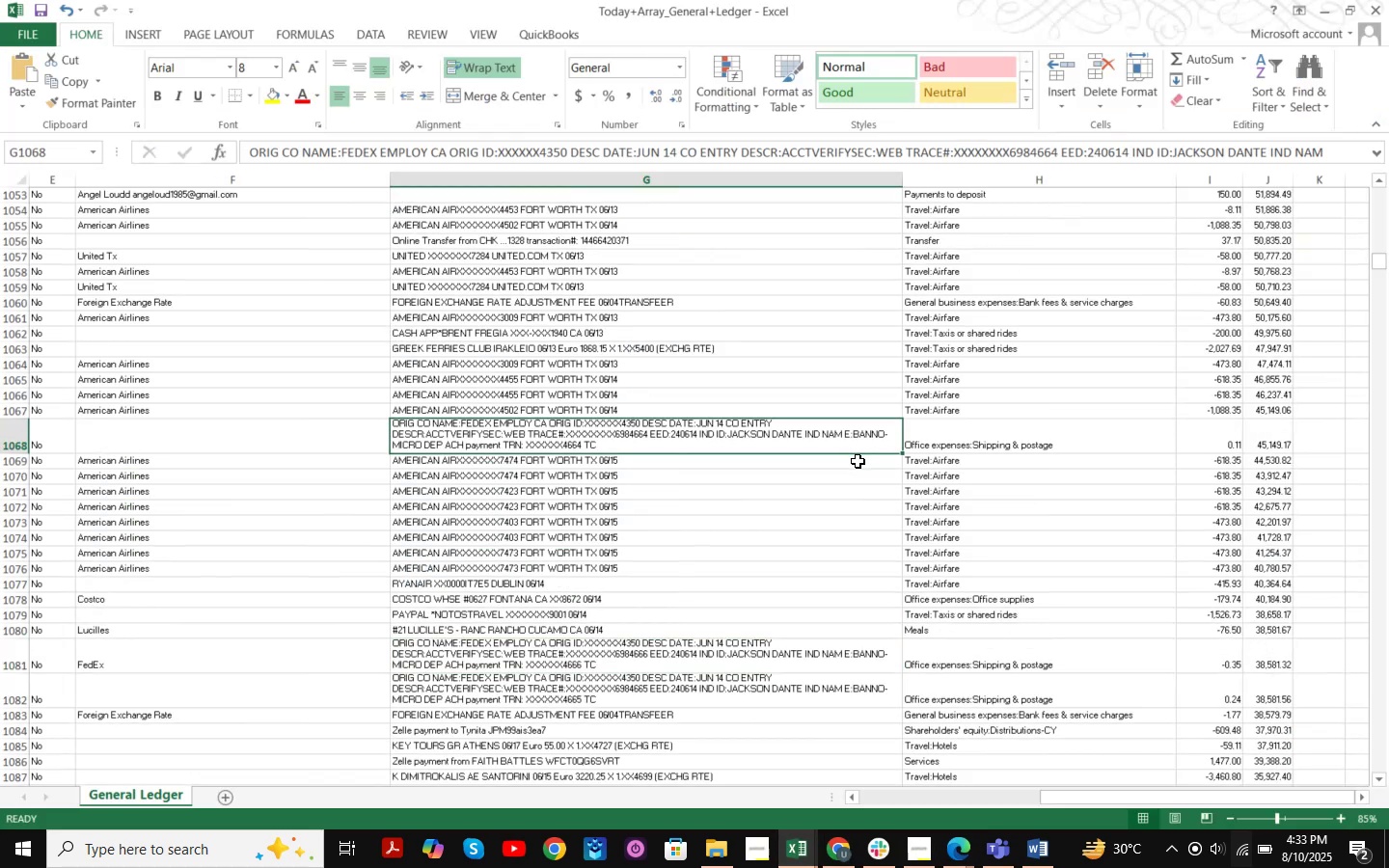 
key(Control+F)
 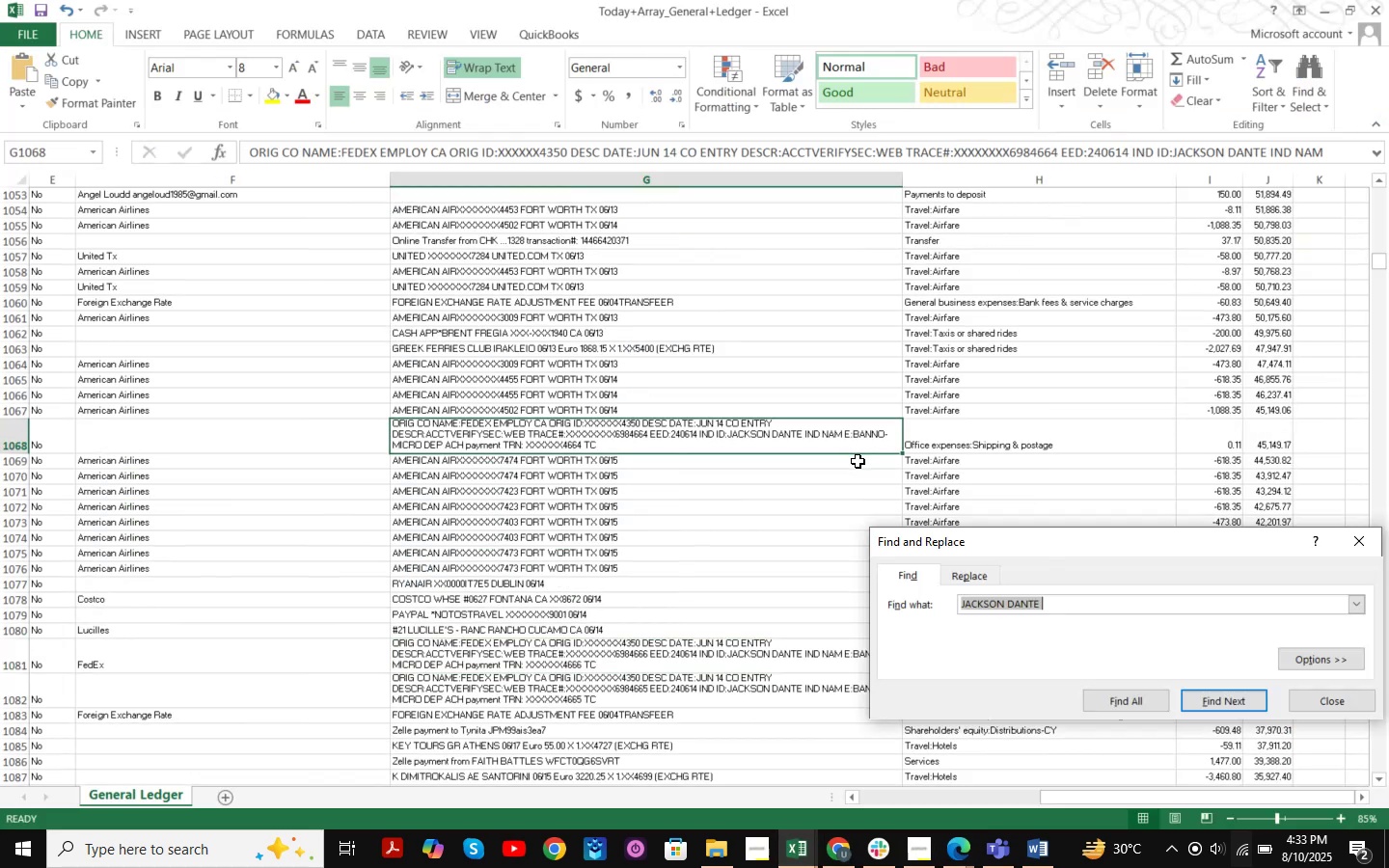 
key(Control+ControlLeft)
 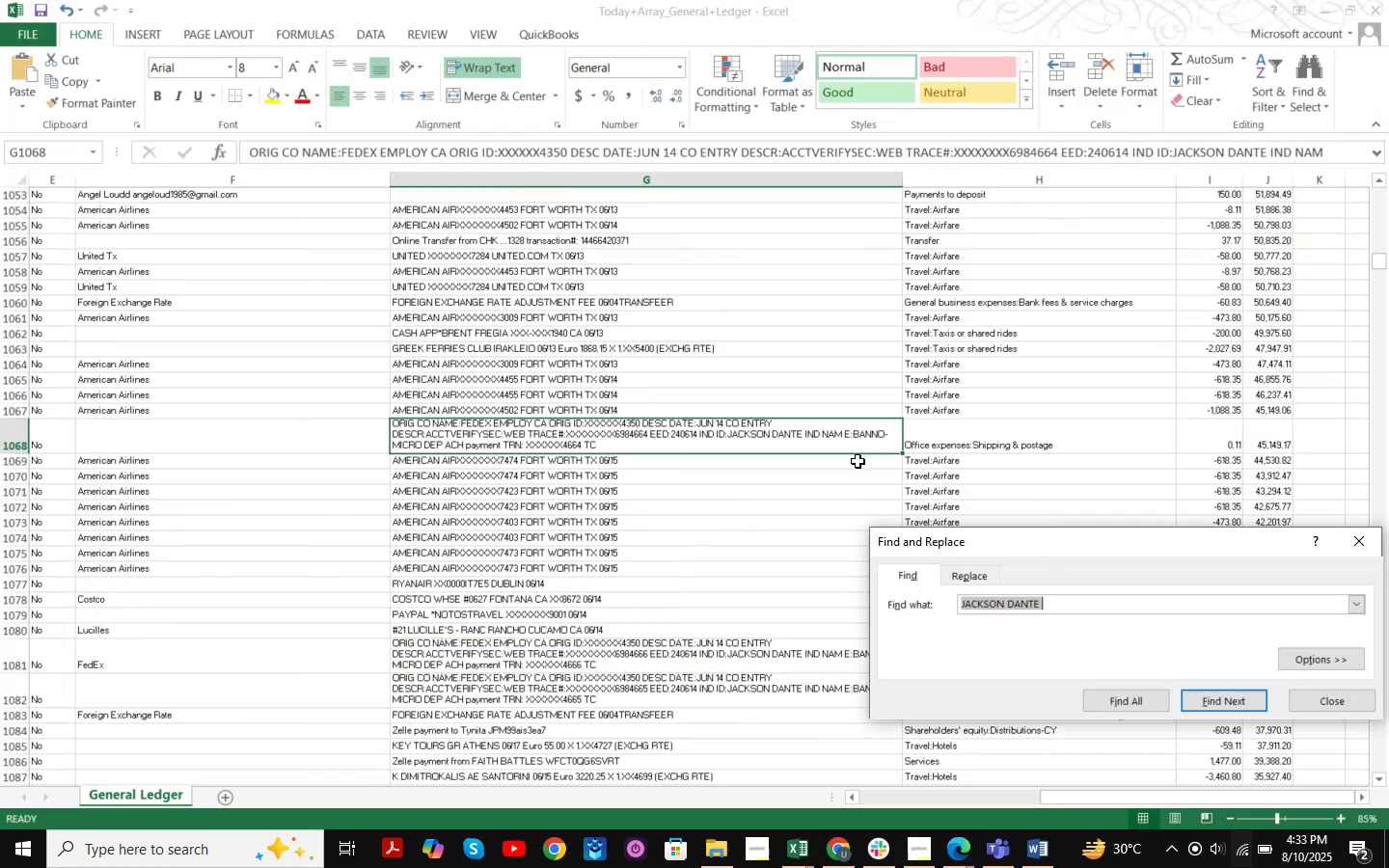 
key(Control+V)
 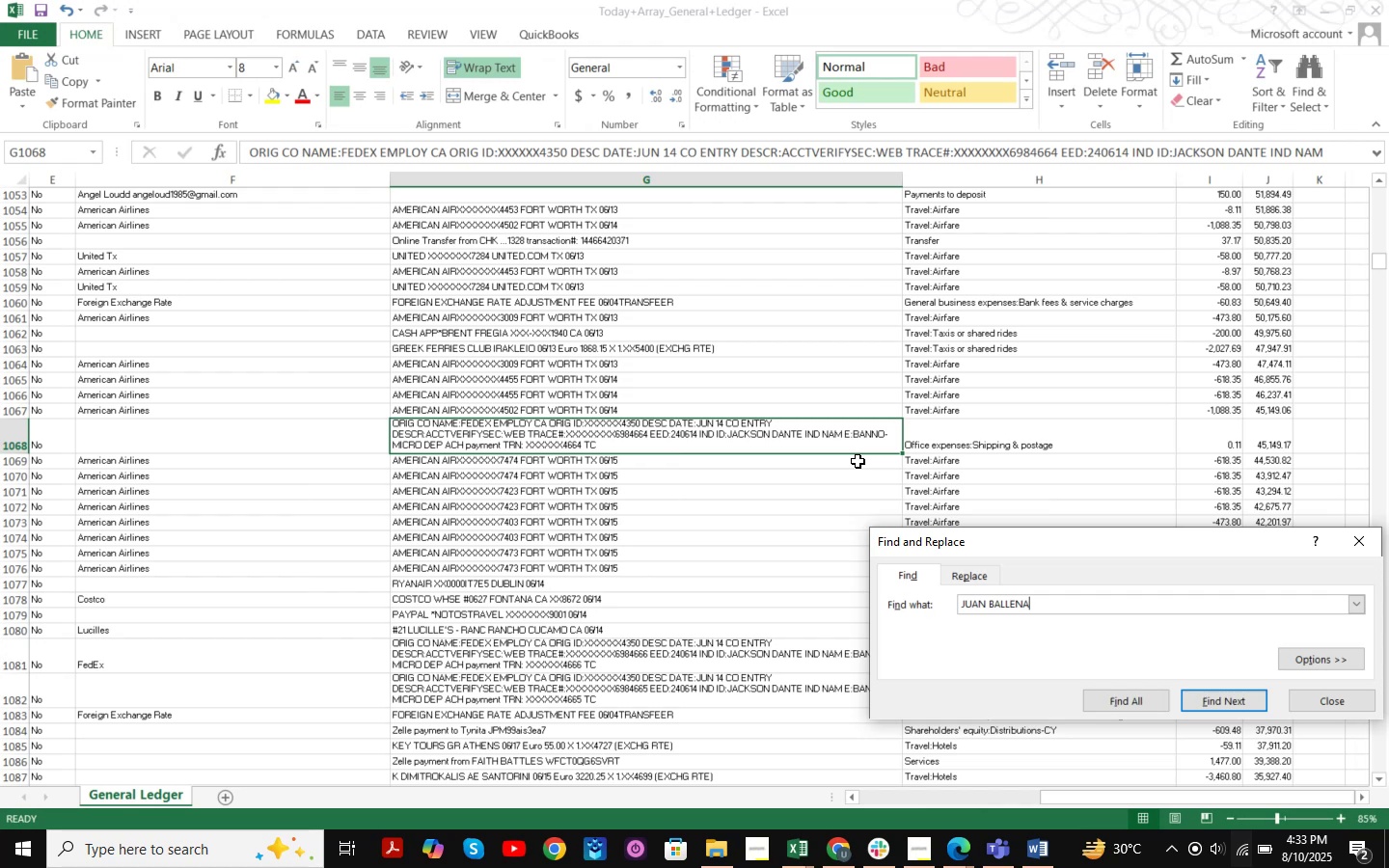 
key(NumpadEnter)
 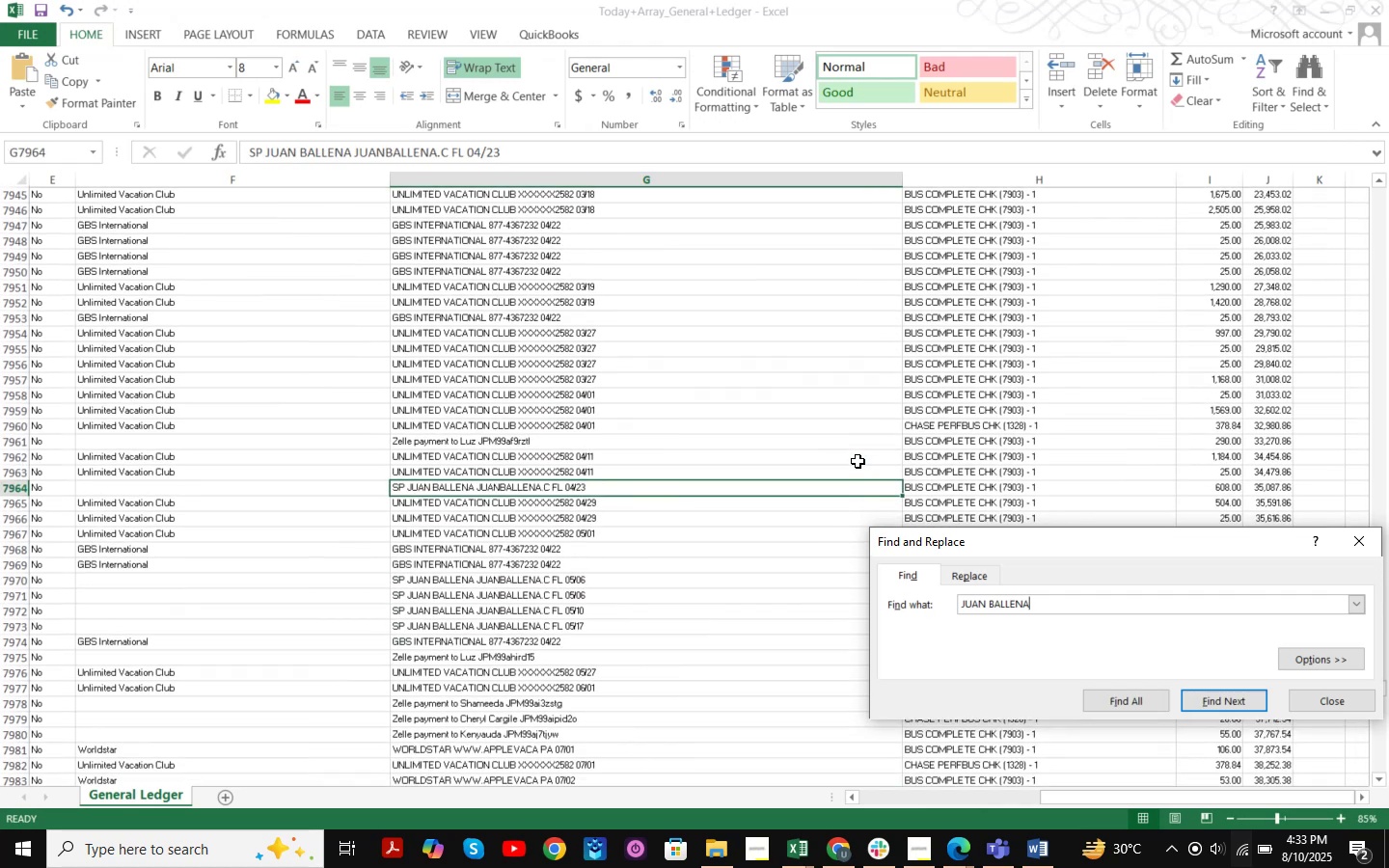 
key(NumpadEnter)
 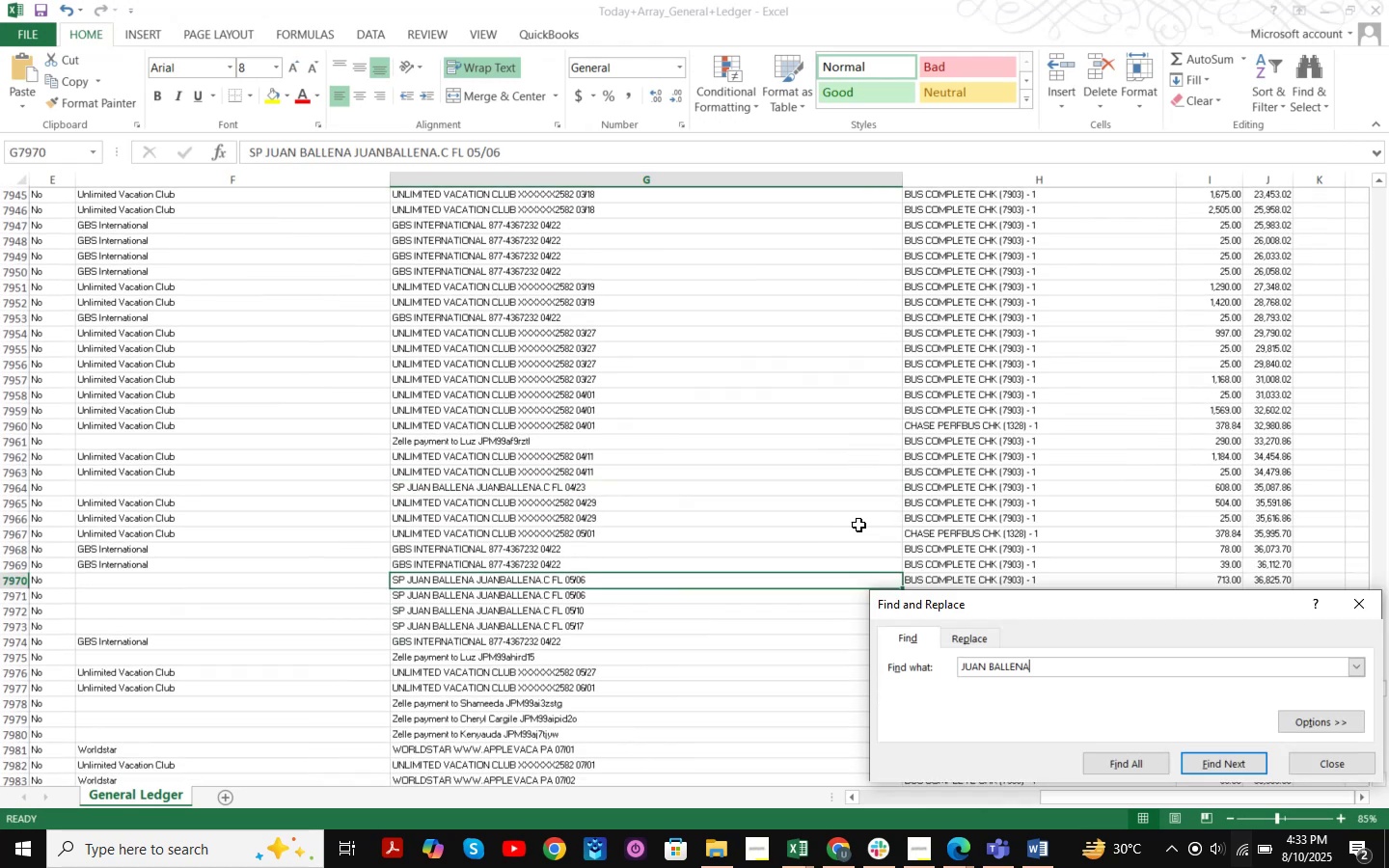 
key(NumpadEnter)
 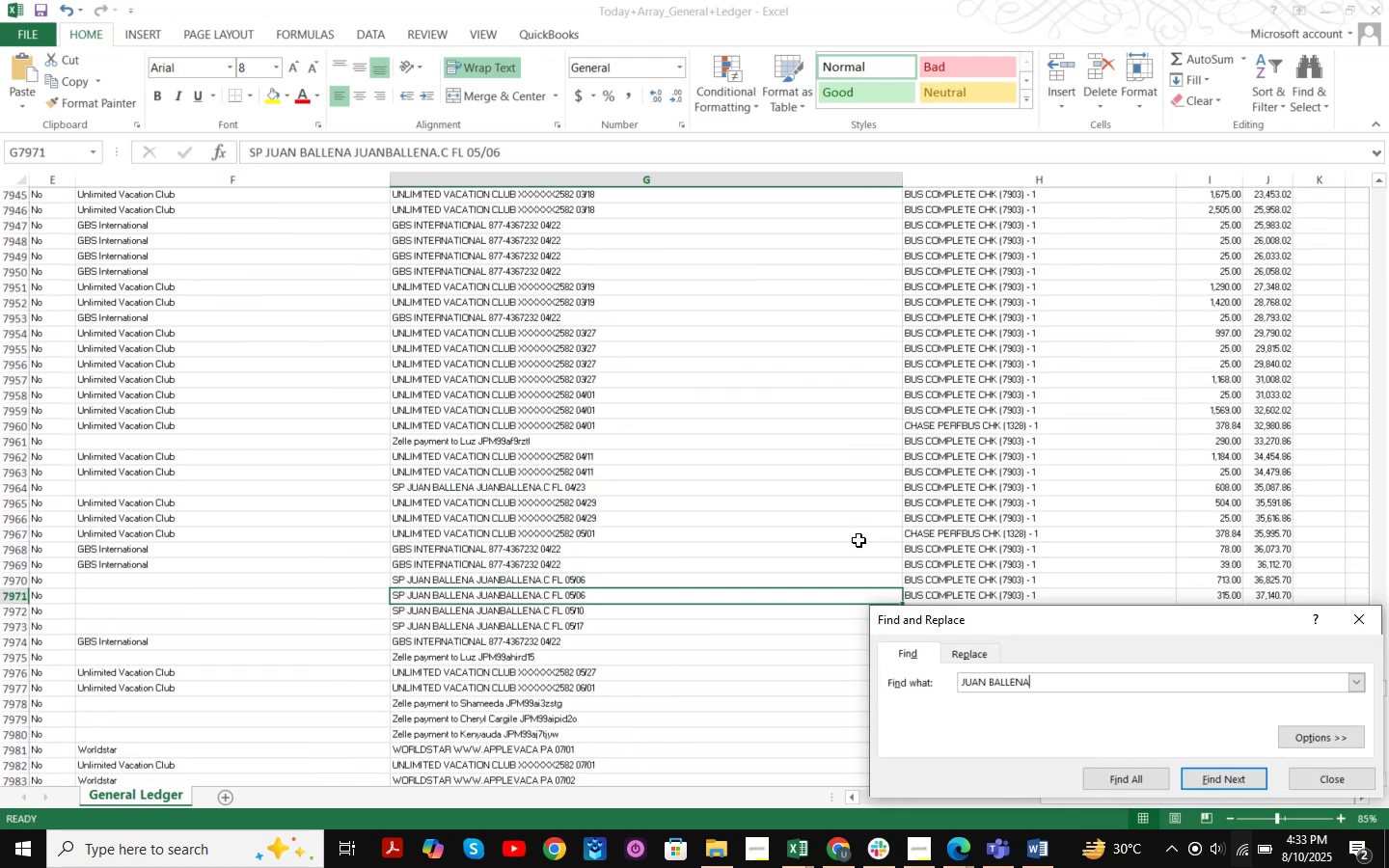 
key(NumpadEnter)
 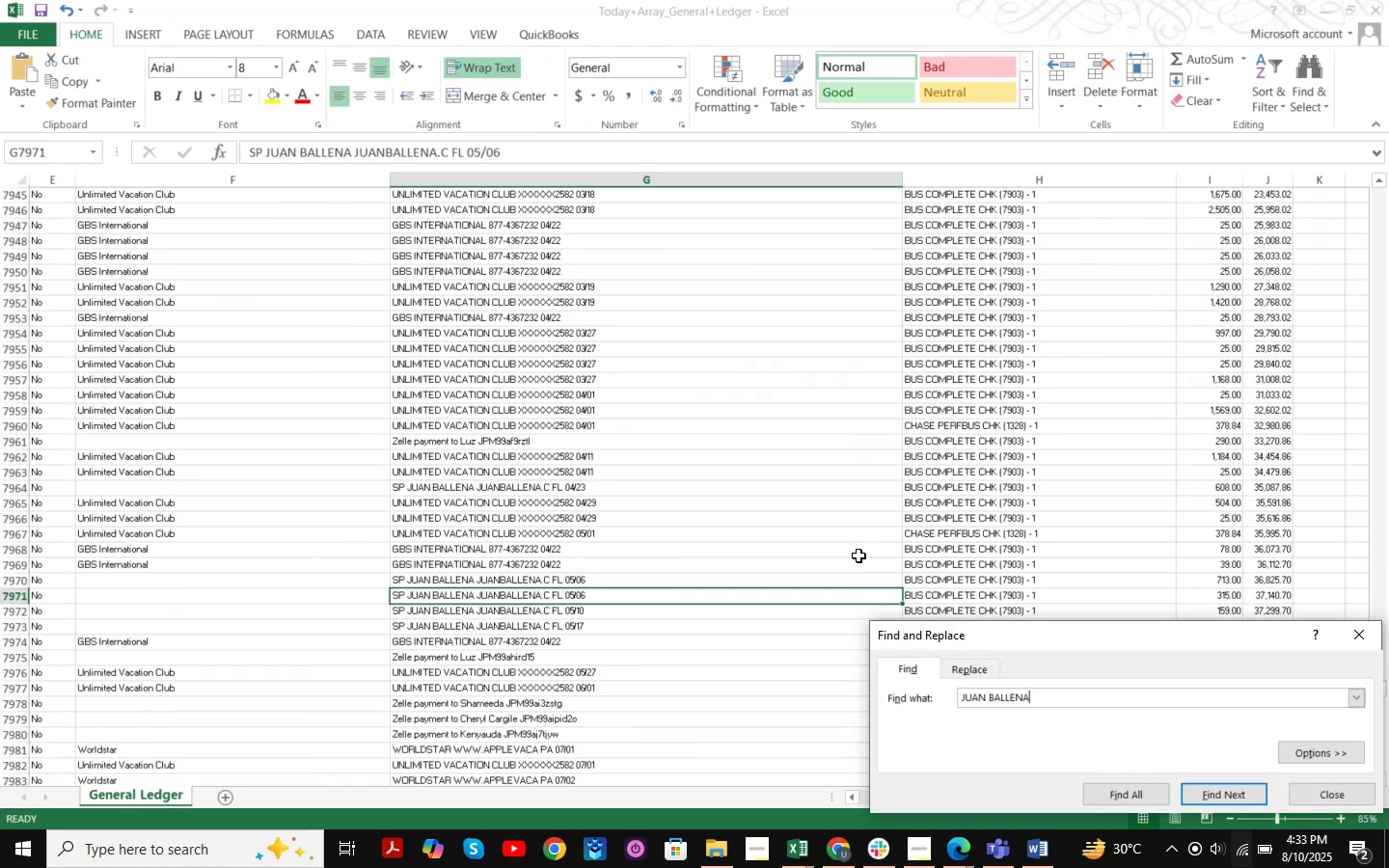 
key(NumpadEnter)
 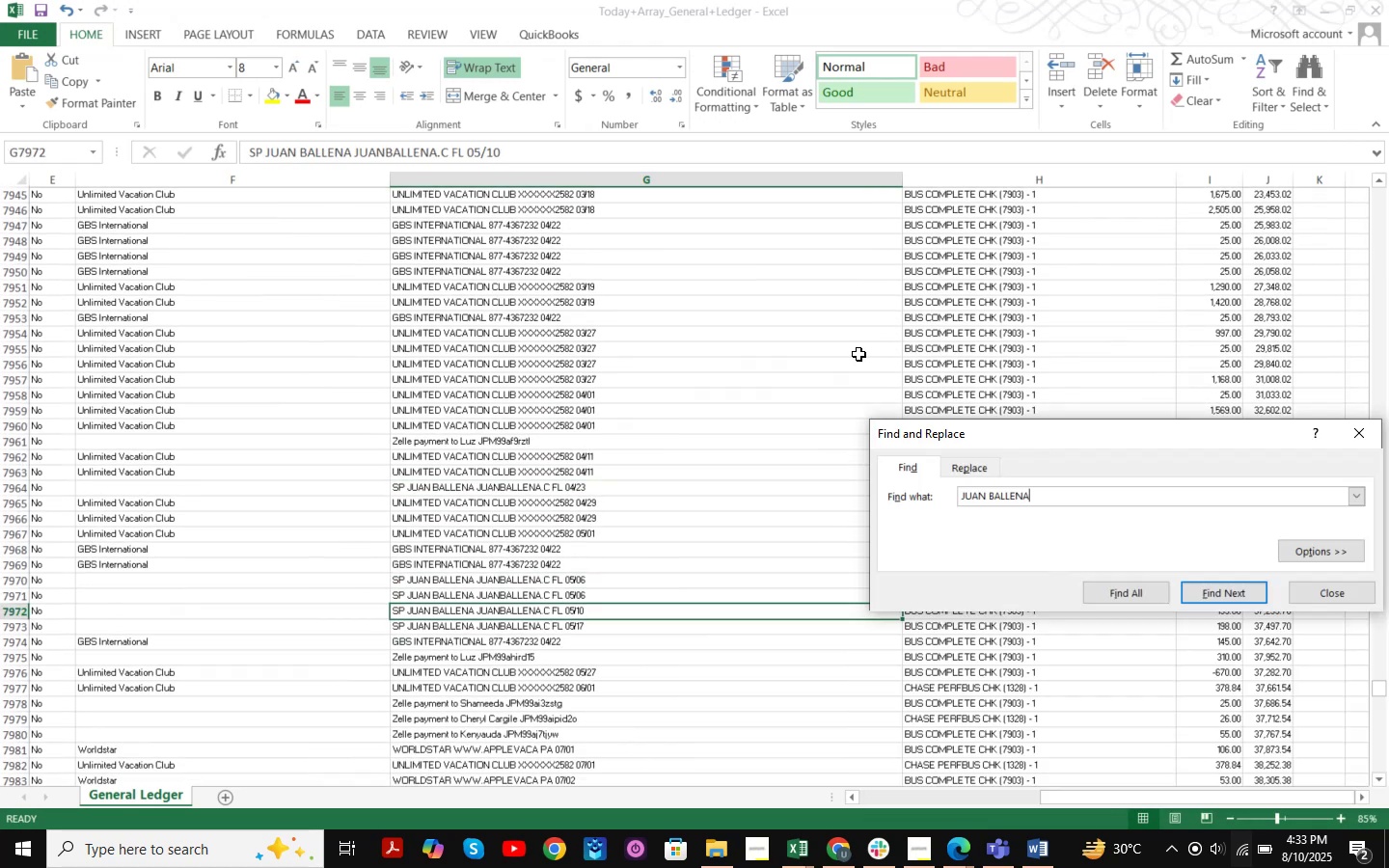 
key(NumpadEnter)
 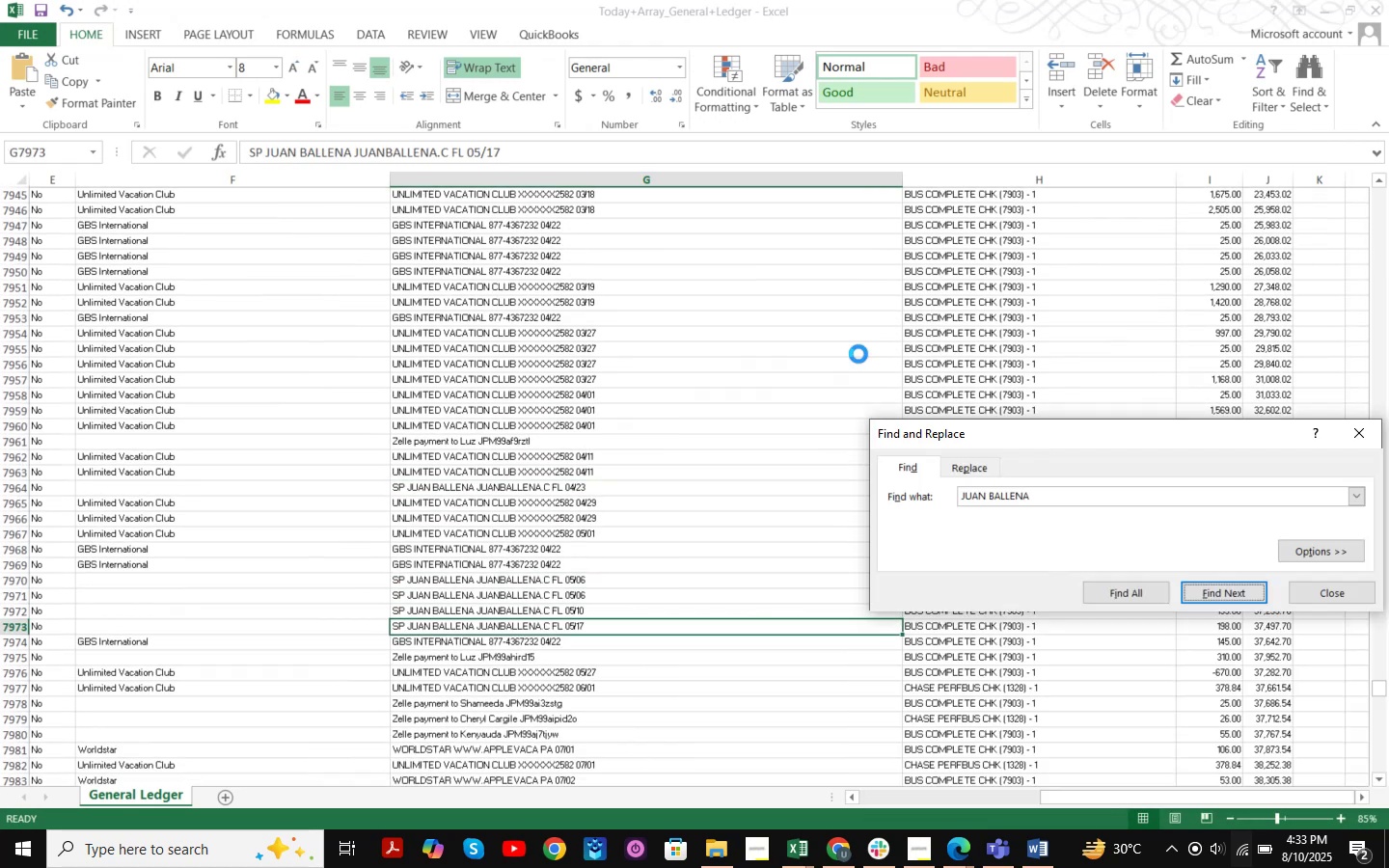 
key(NumpadEnter)
 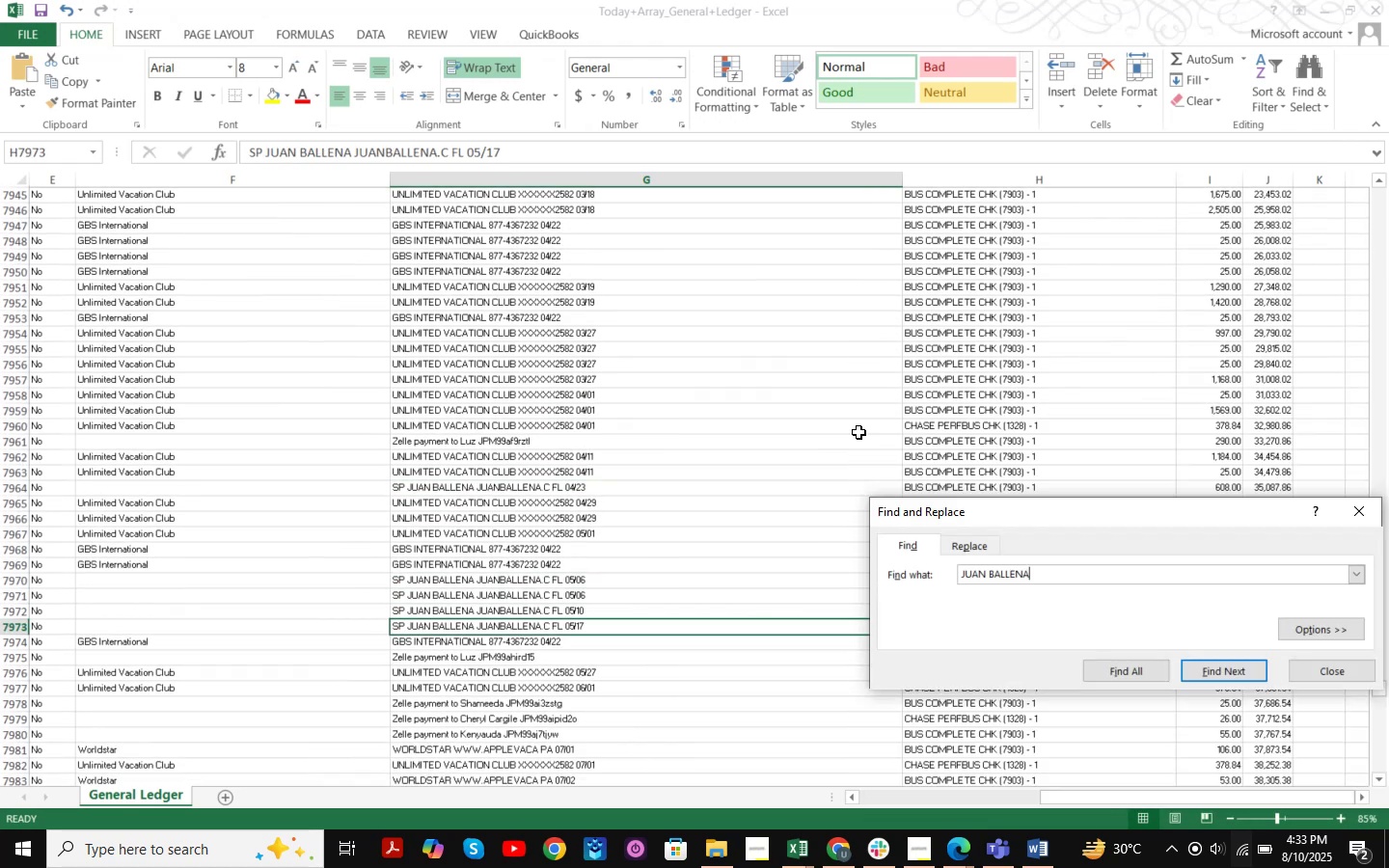 
key(NumpadEnter)
 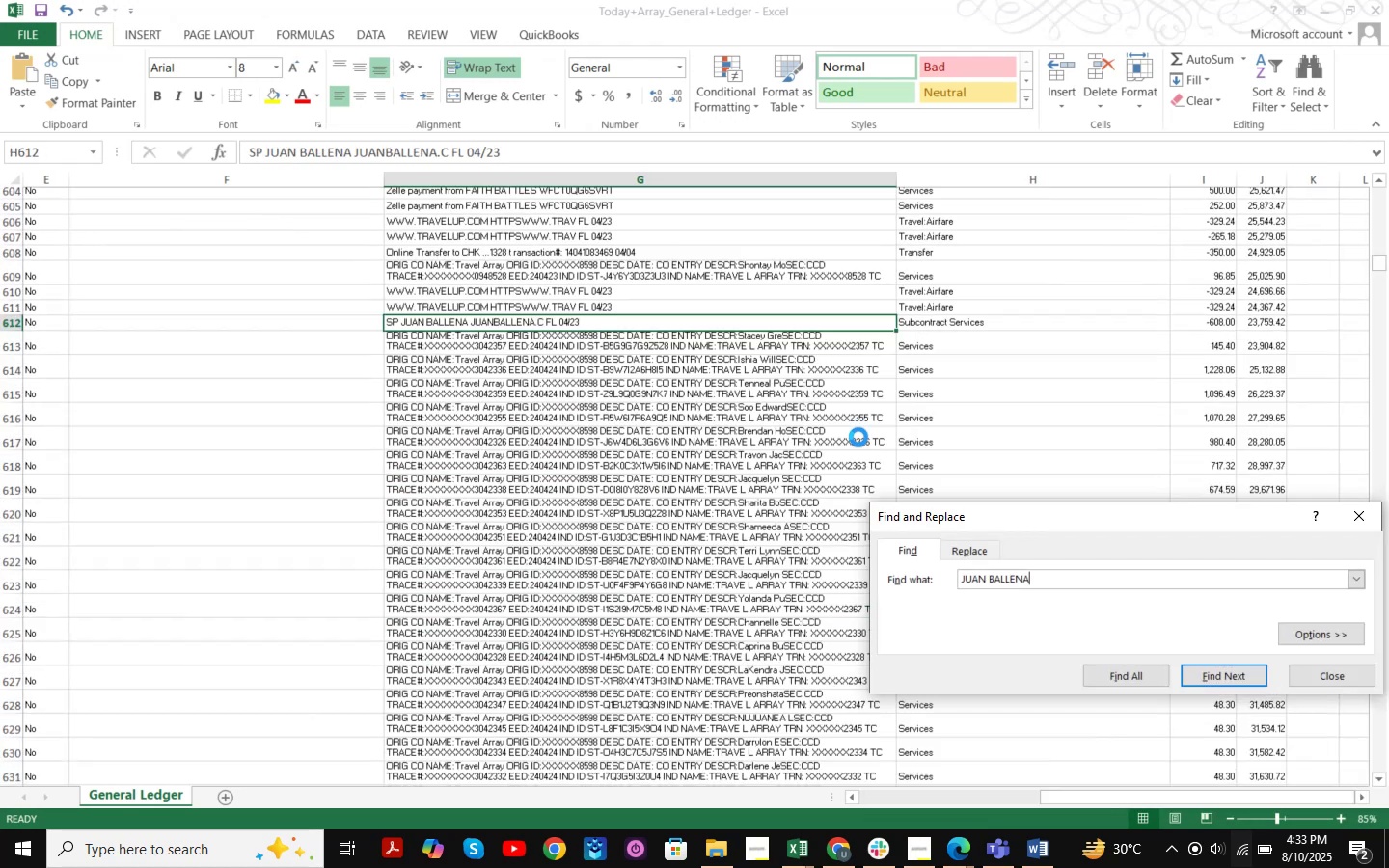 
key(NumpadEnter)
 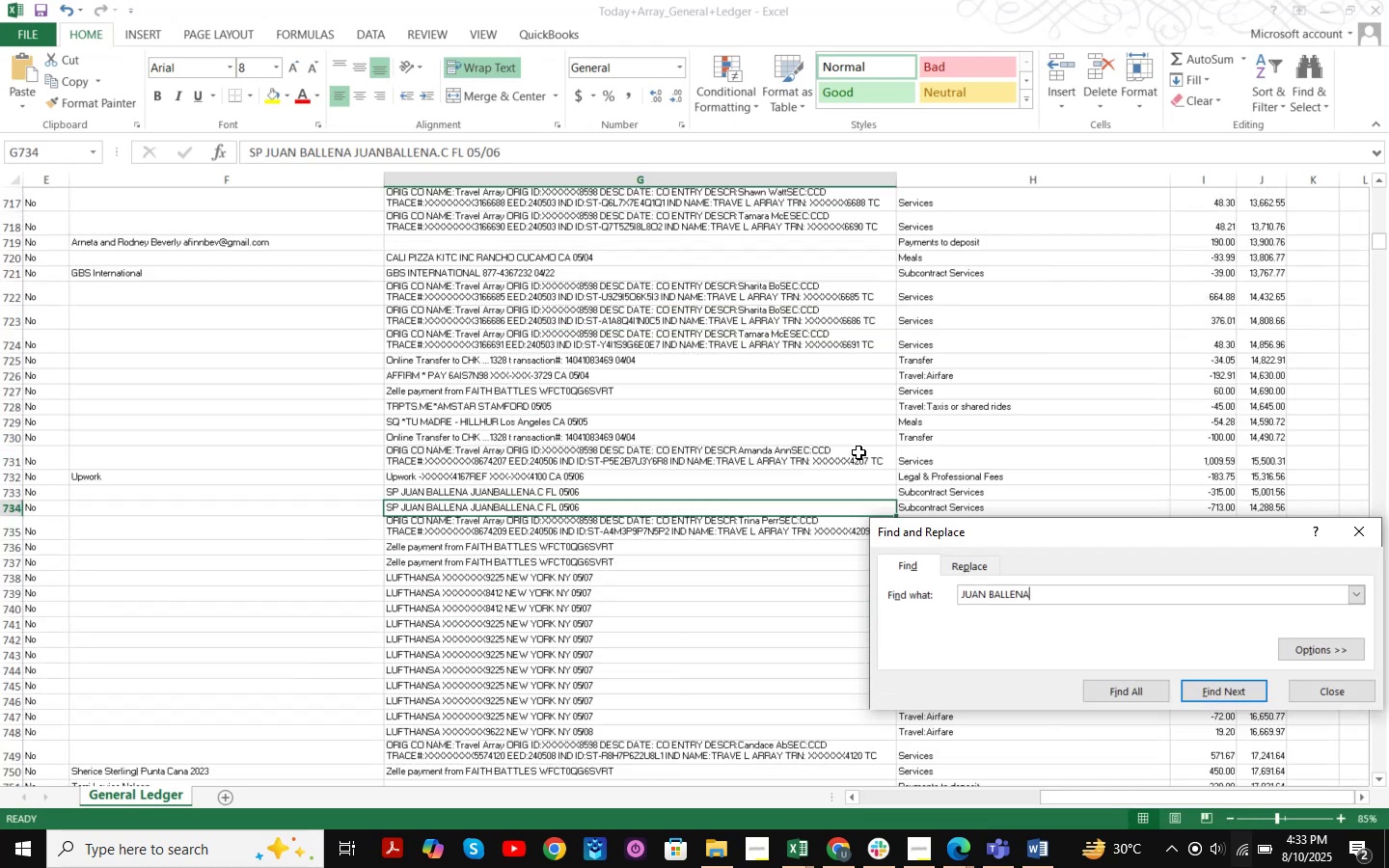 
key(NumpadEnter)
 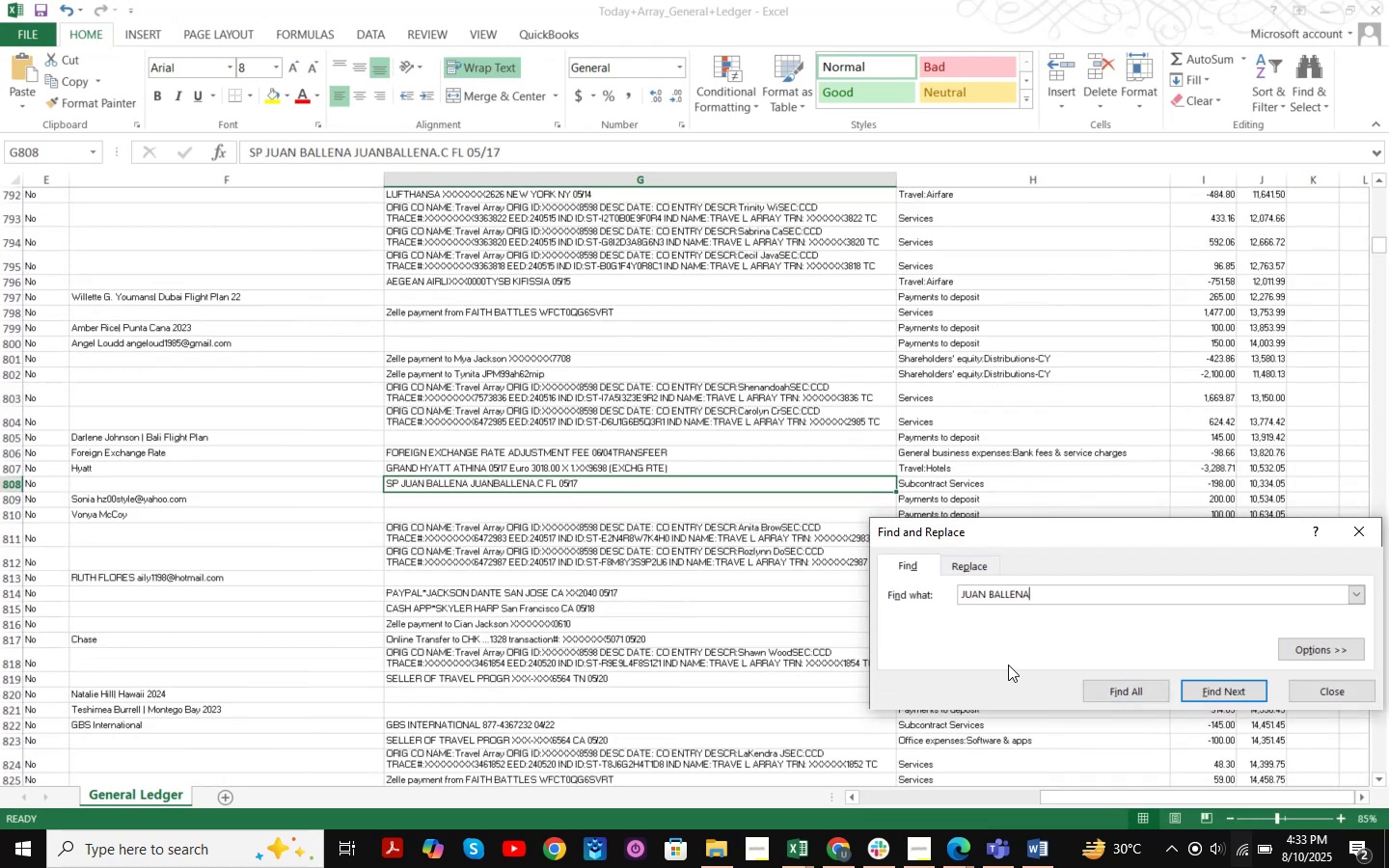 
left_click_drag(start_coordinate=[1034, 593], to_coordinate=[899, 603])
 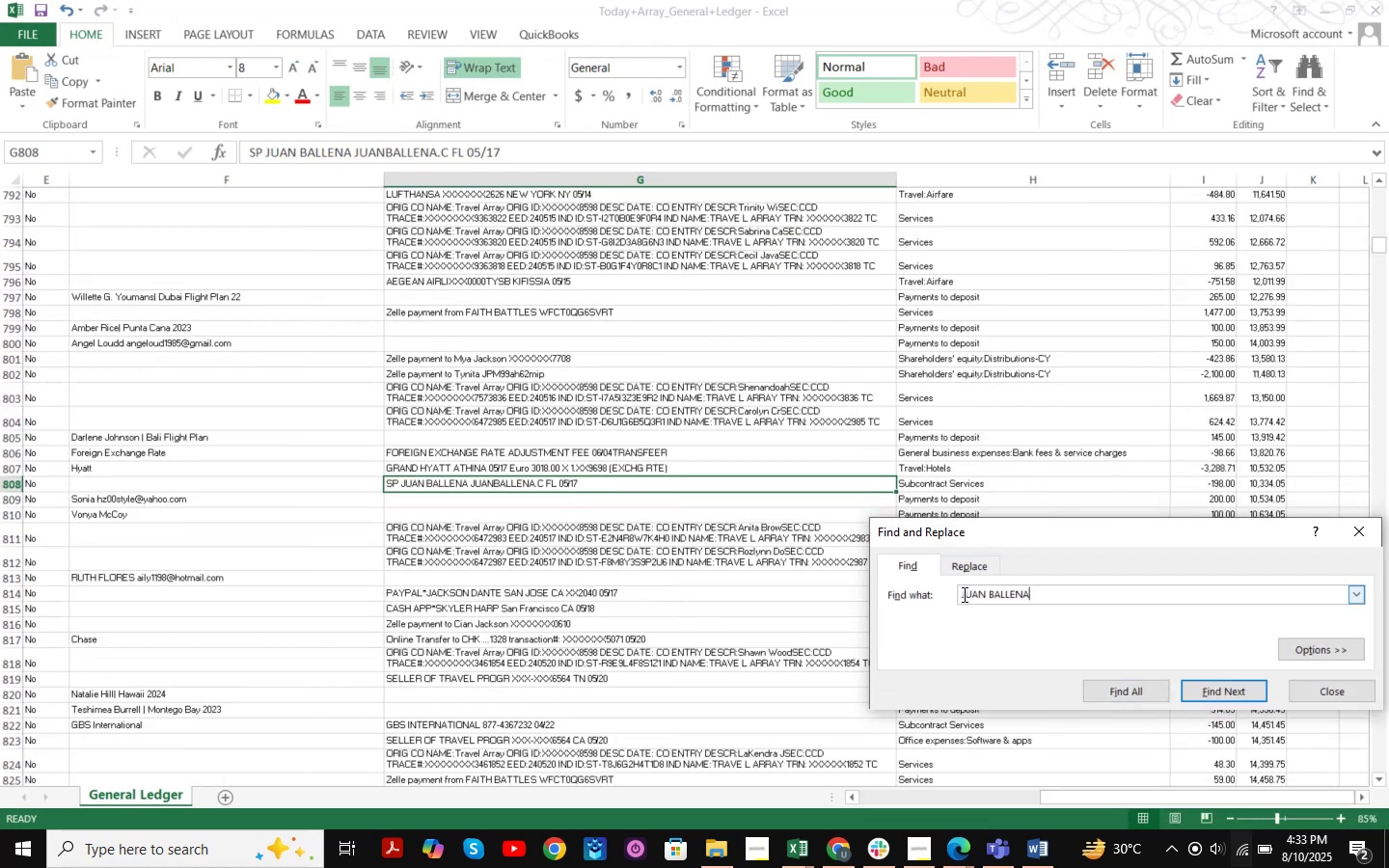 
left_click_drag(start_coordinate=[962, 594], to_coordinate=[1042, 595])
 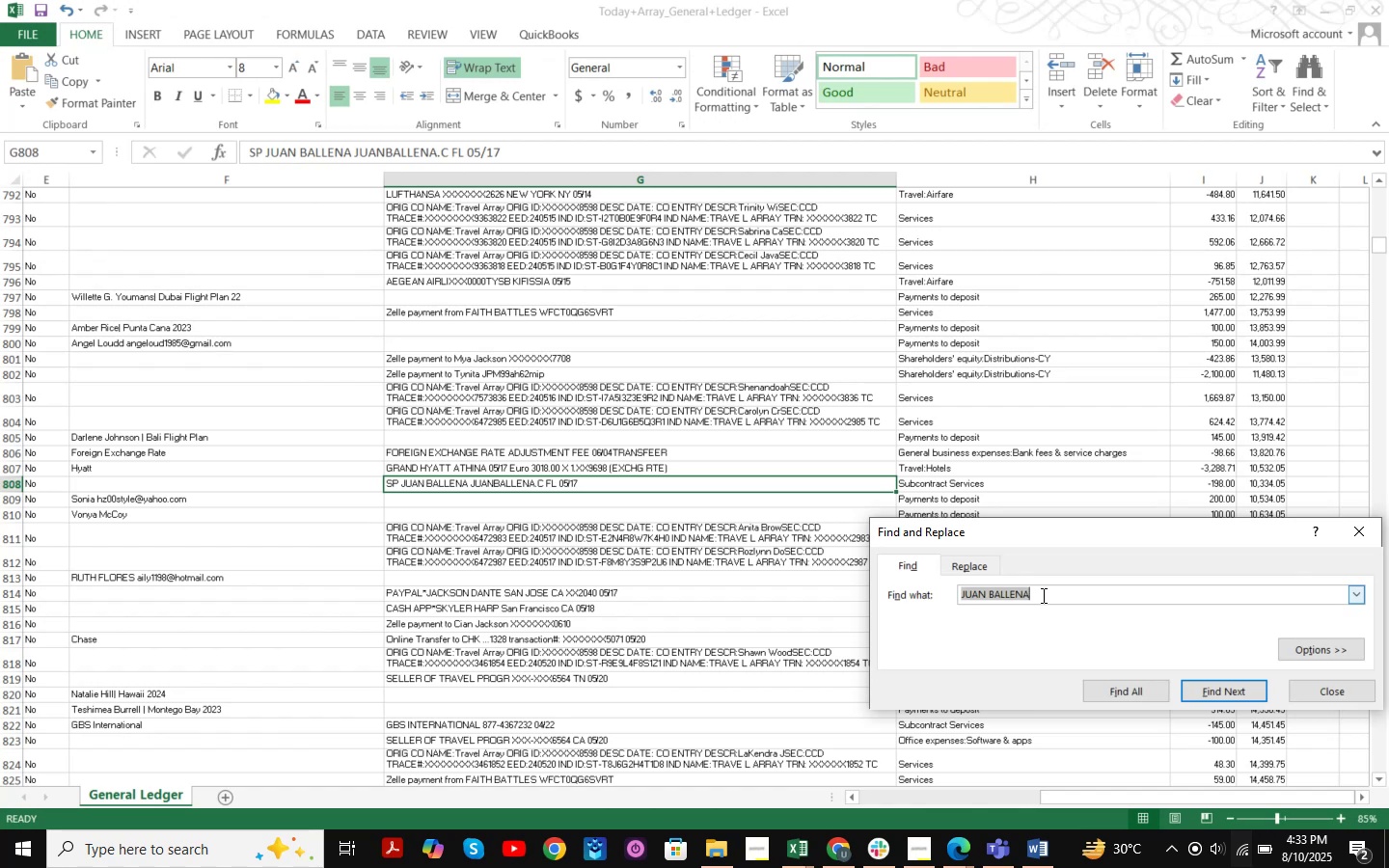 
key(Control+C)
 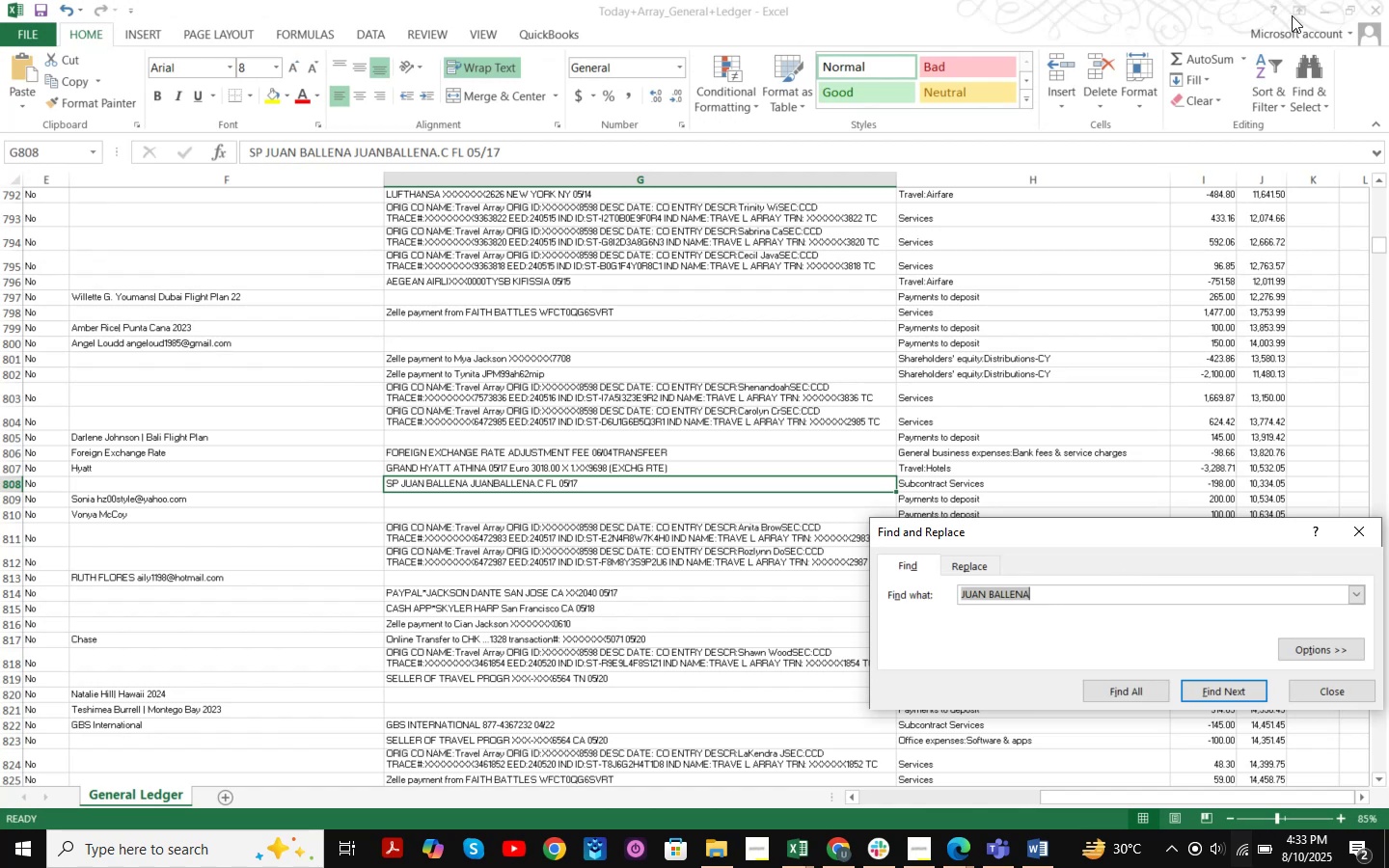 
left_click([1312, 12])
 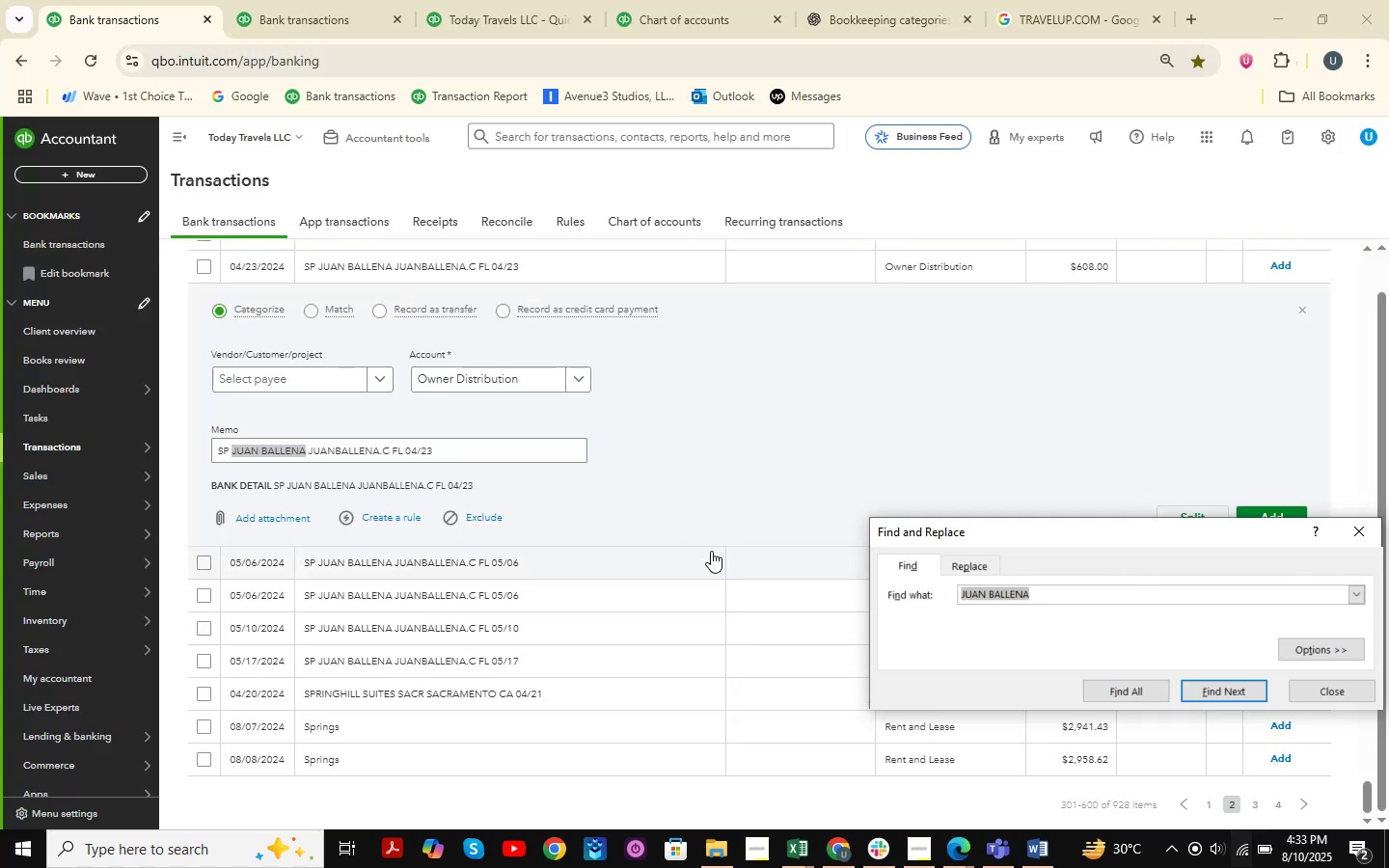 
scroll: coordinate [605, 435], scroll_direction: up, amount: 2.0
 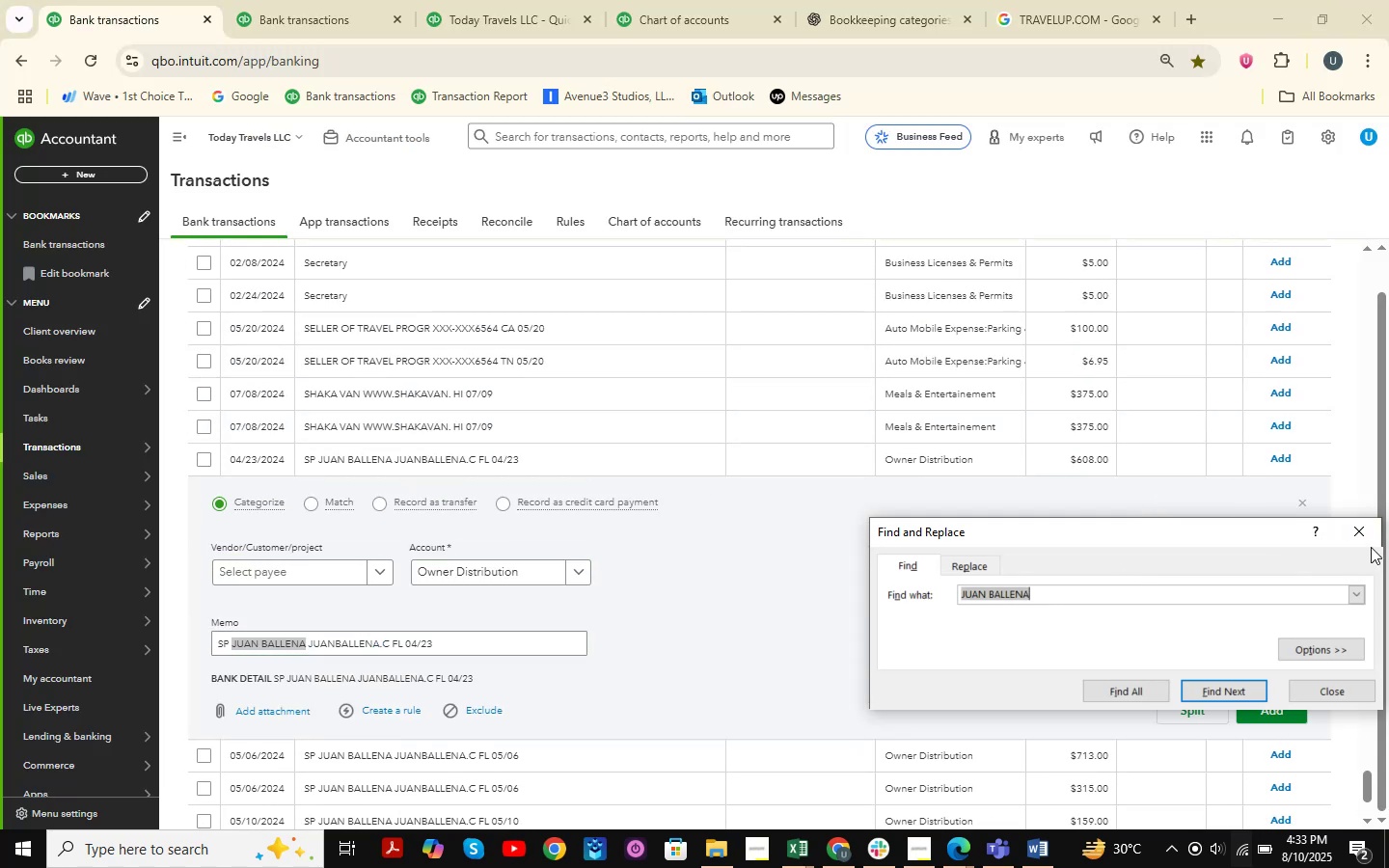 
left_click([1367, 537])
 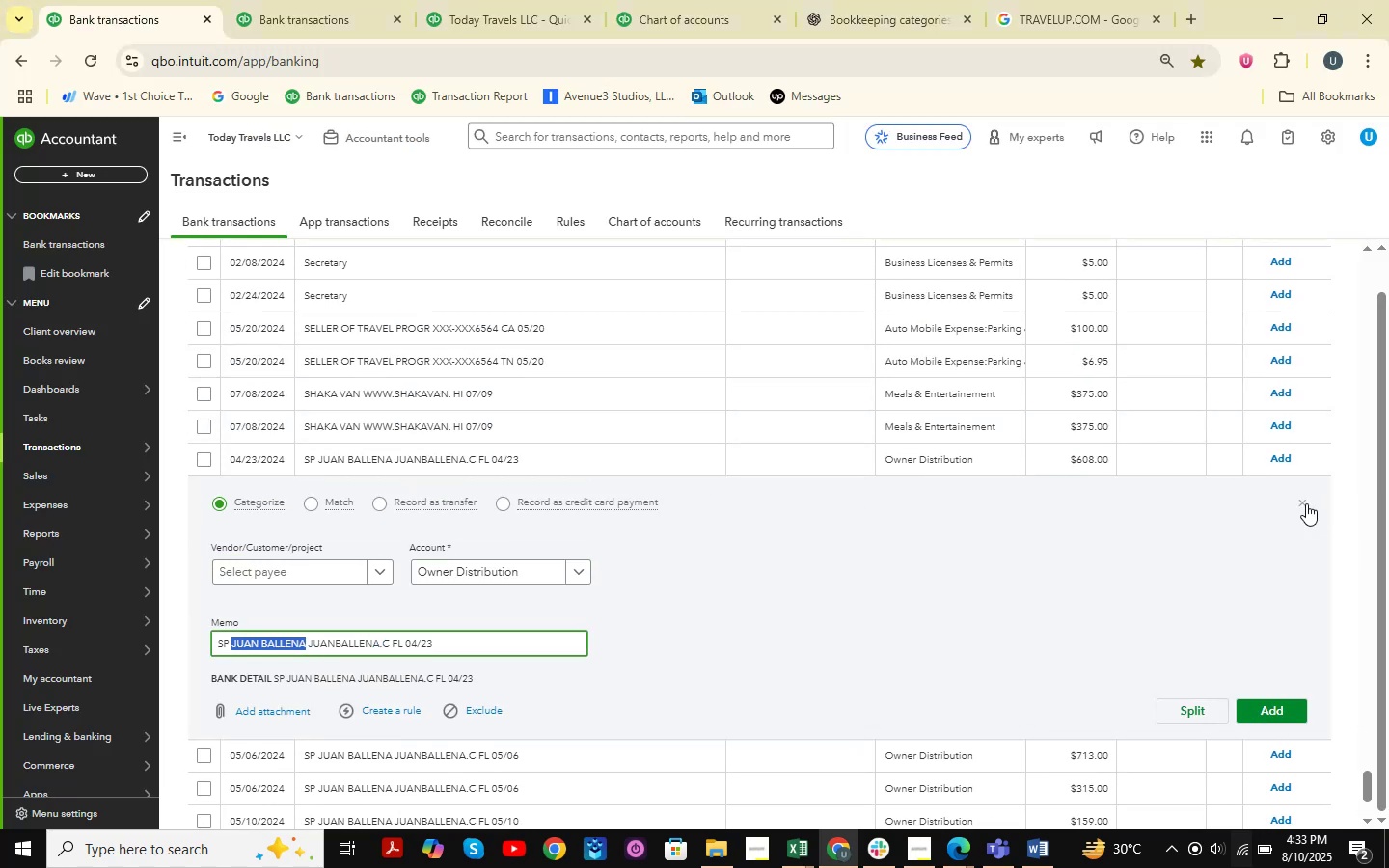 
left_click([1305, 503])
 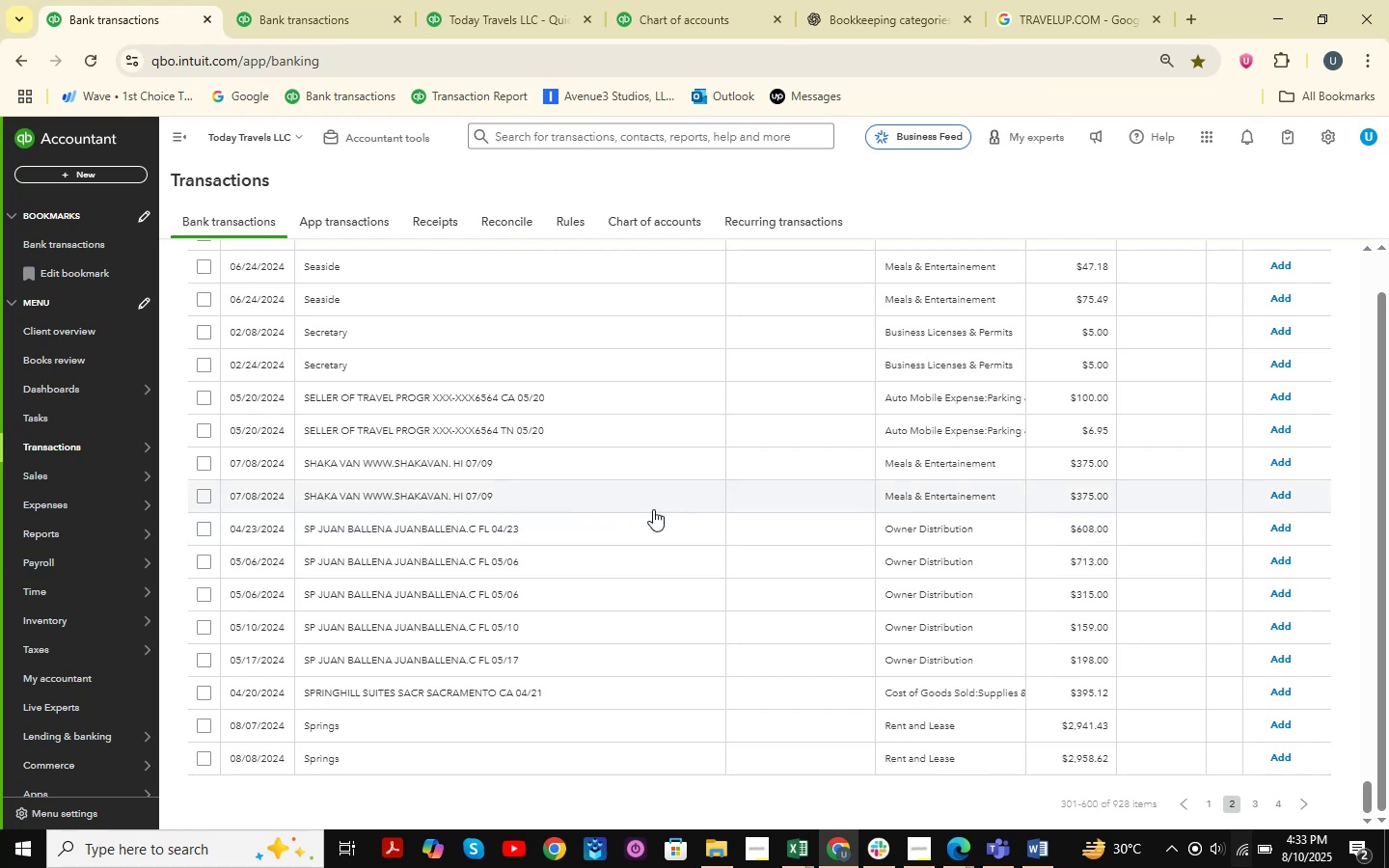 
wait(5.18)
 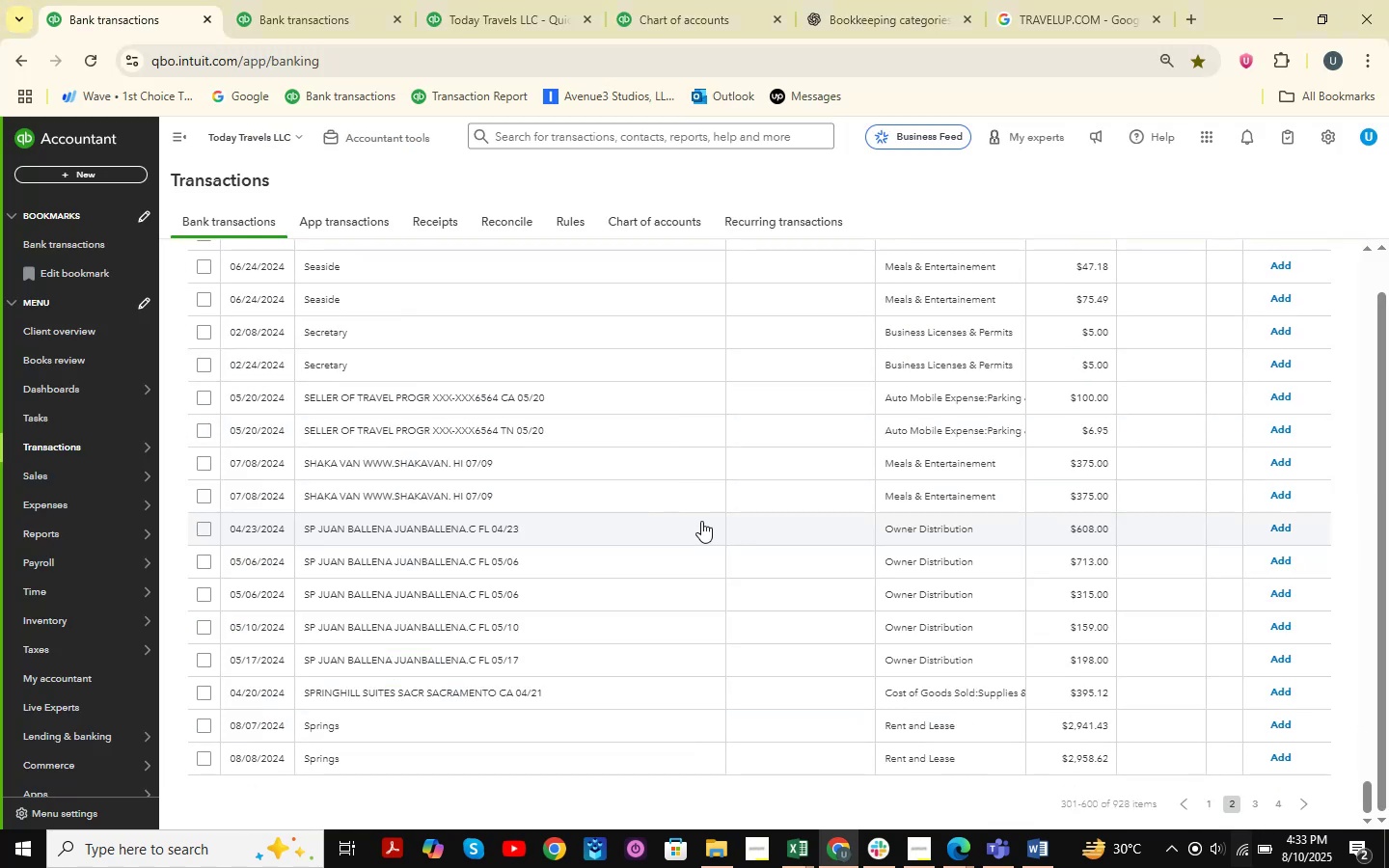 
left_click([416, 532])
 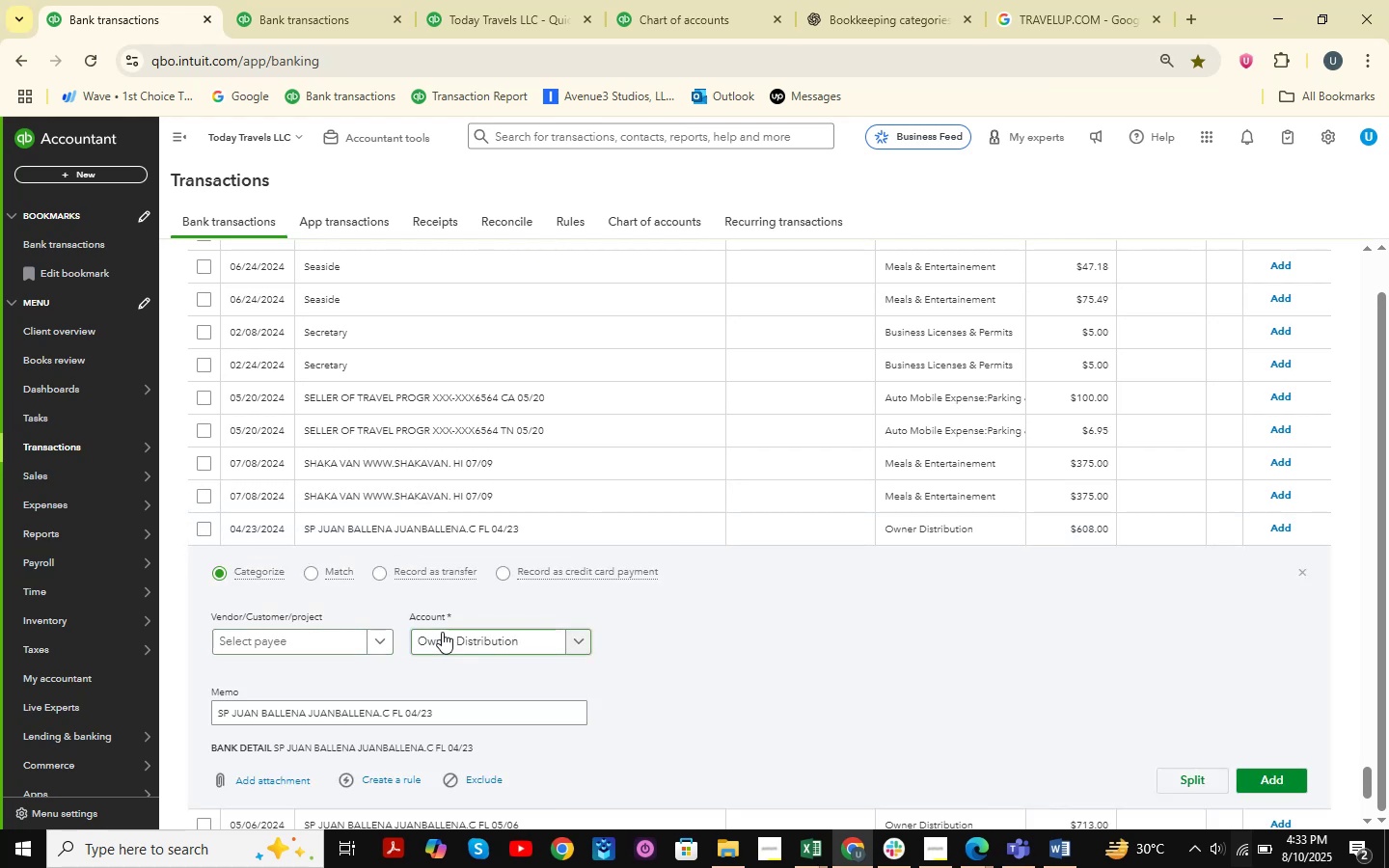 
left_click([342, 633])
 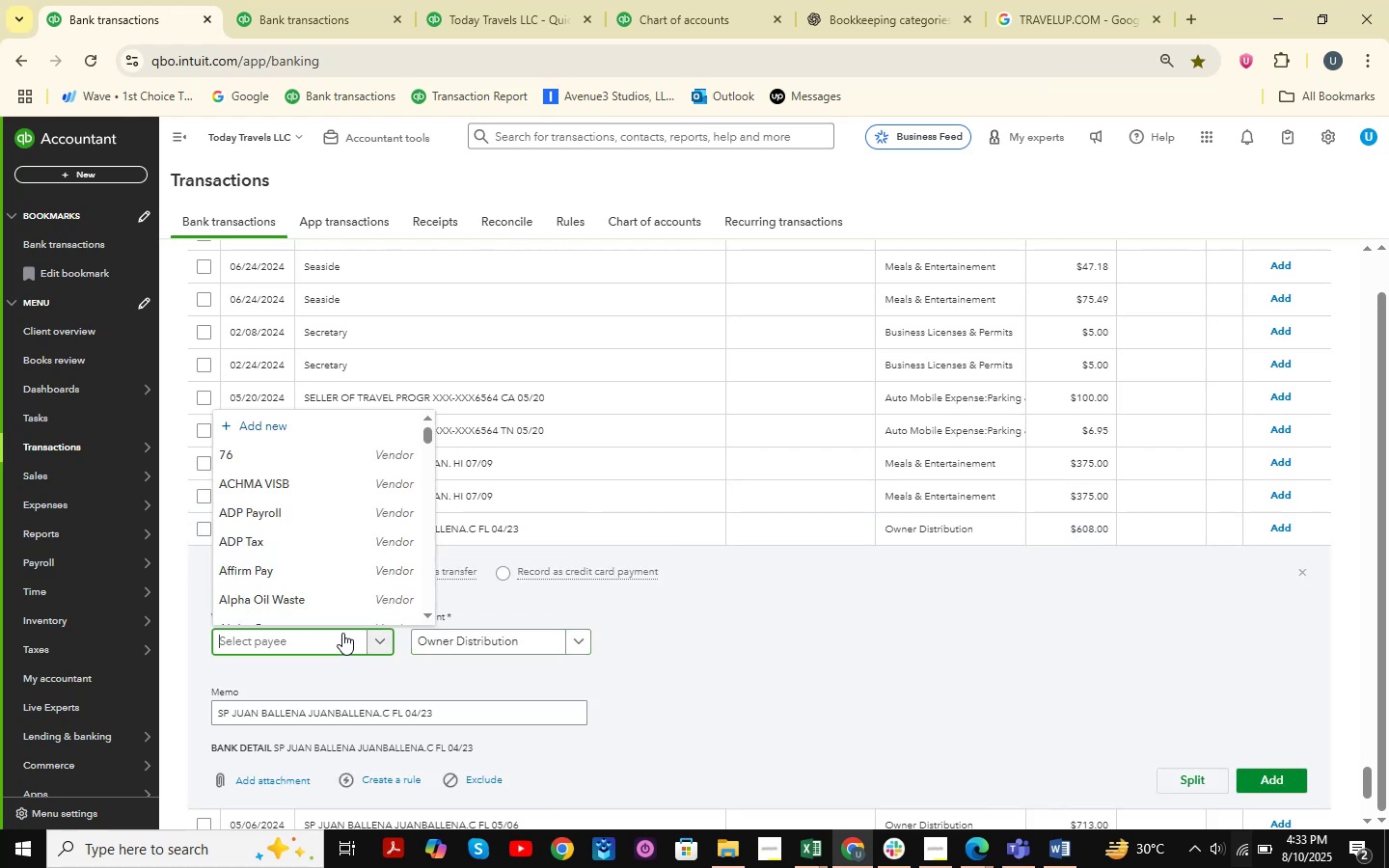 
key(Control+ControlLeft)
 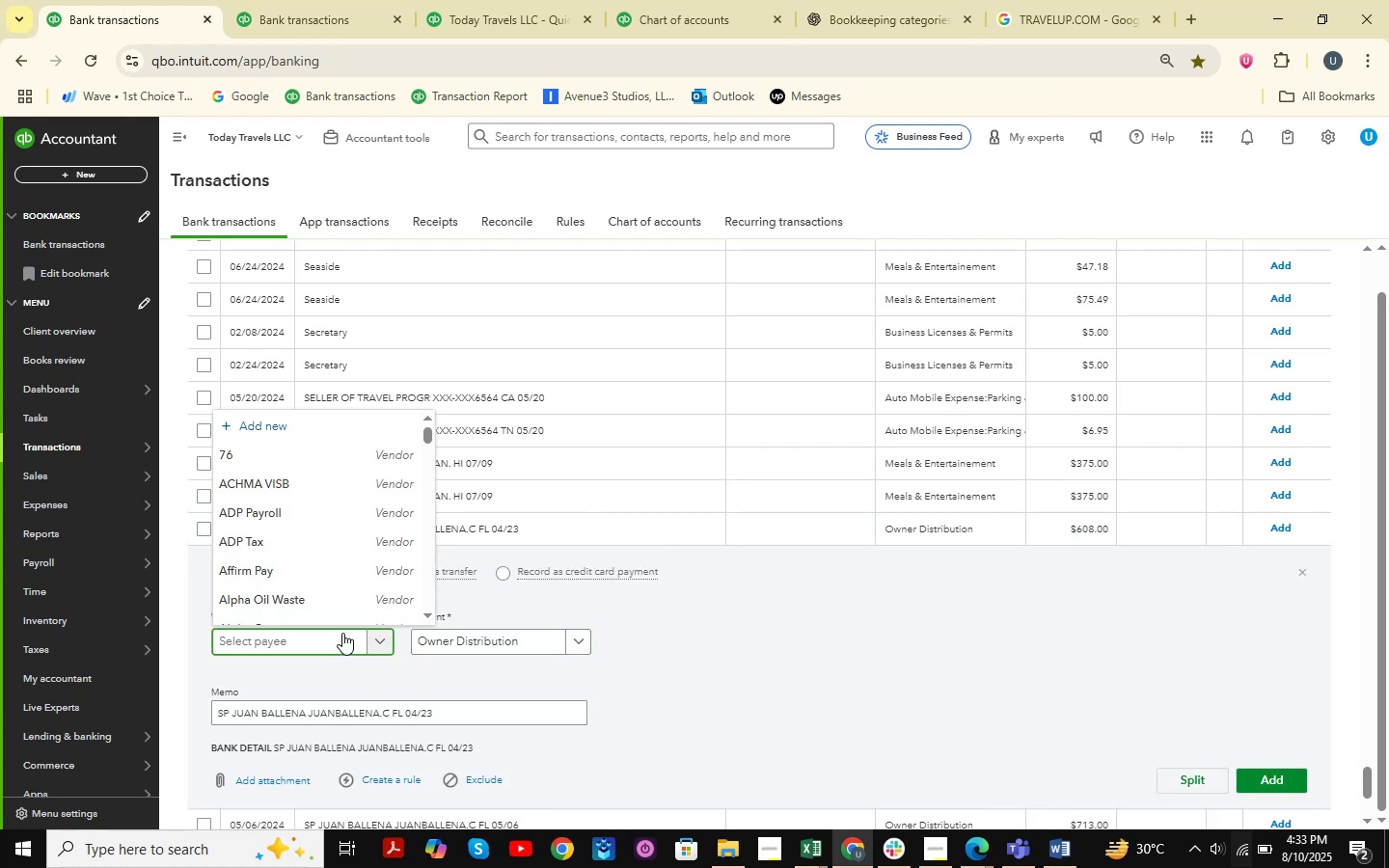 
key(Control+V)
 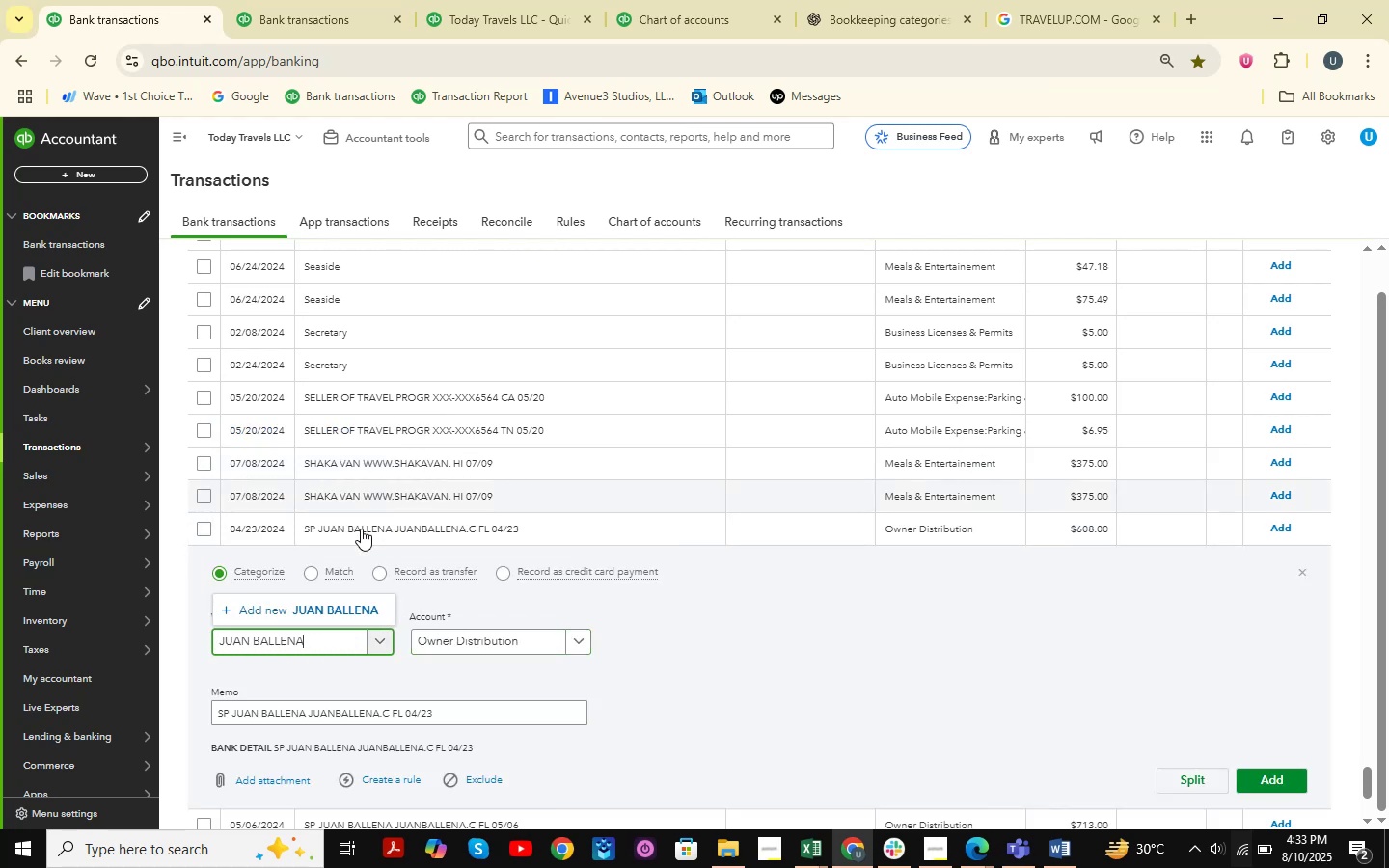 
left_click([340, 603])
 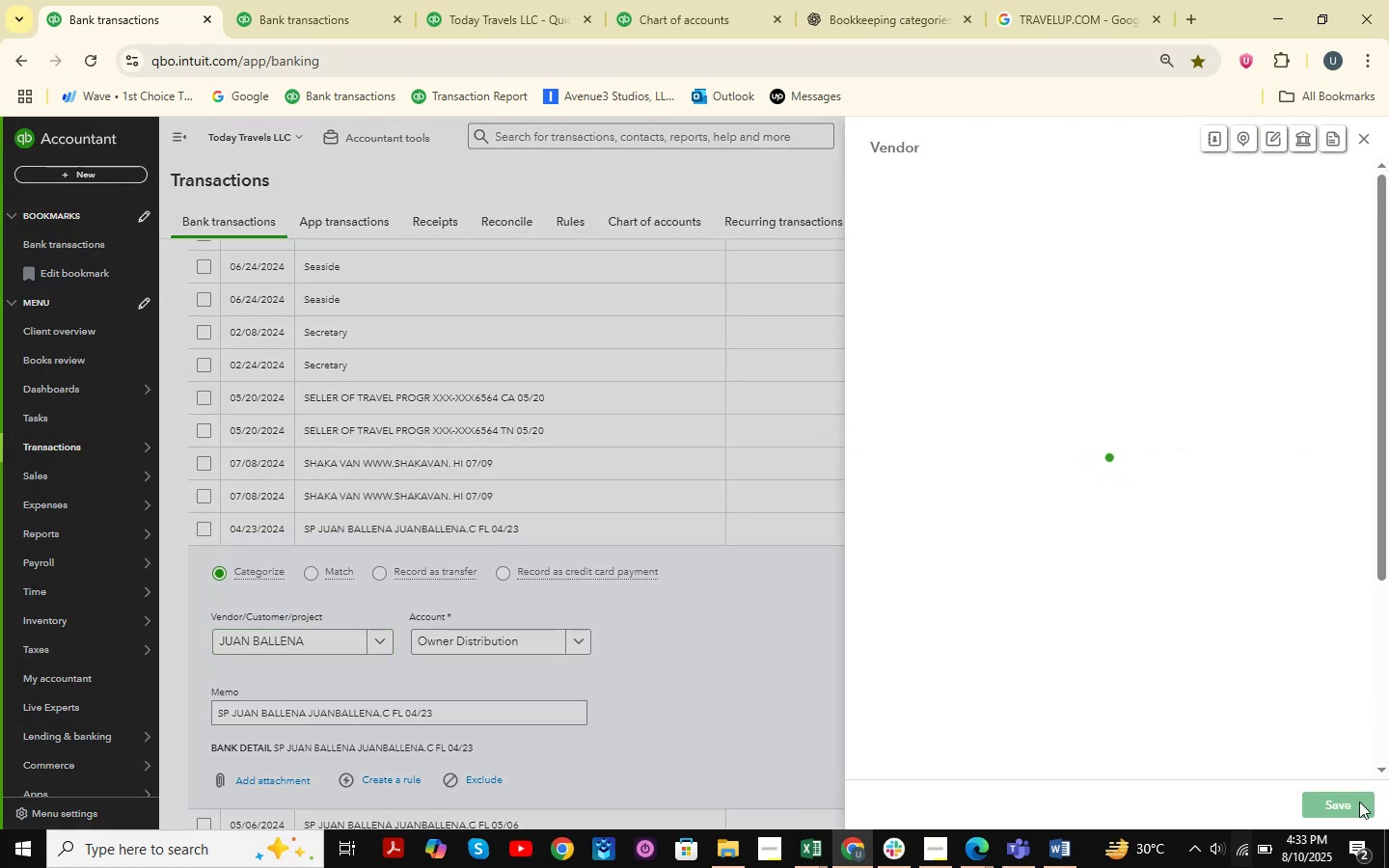 
left_click([1358, 803])
 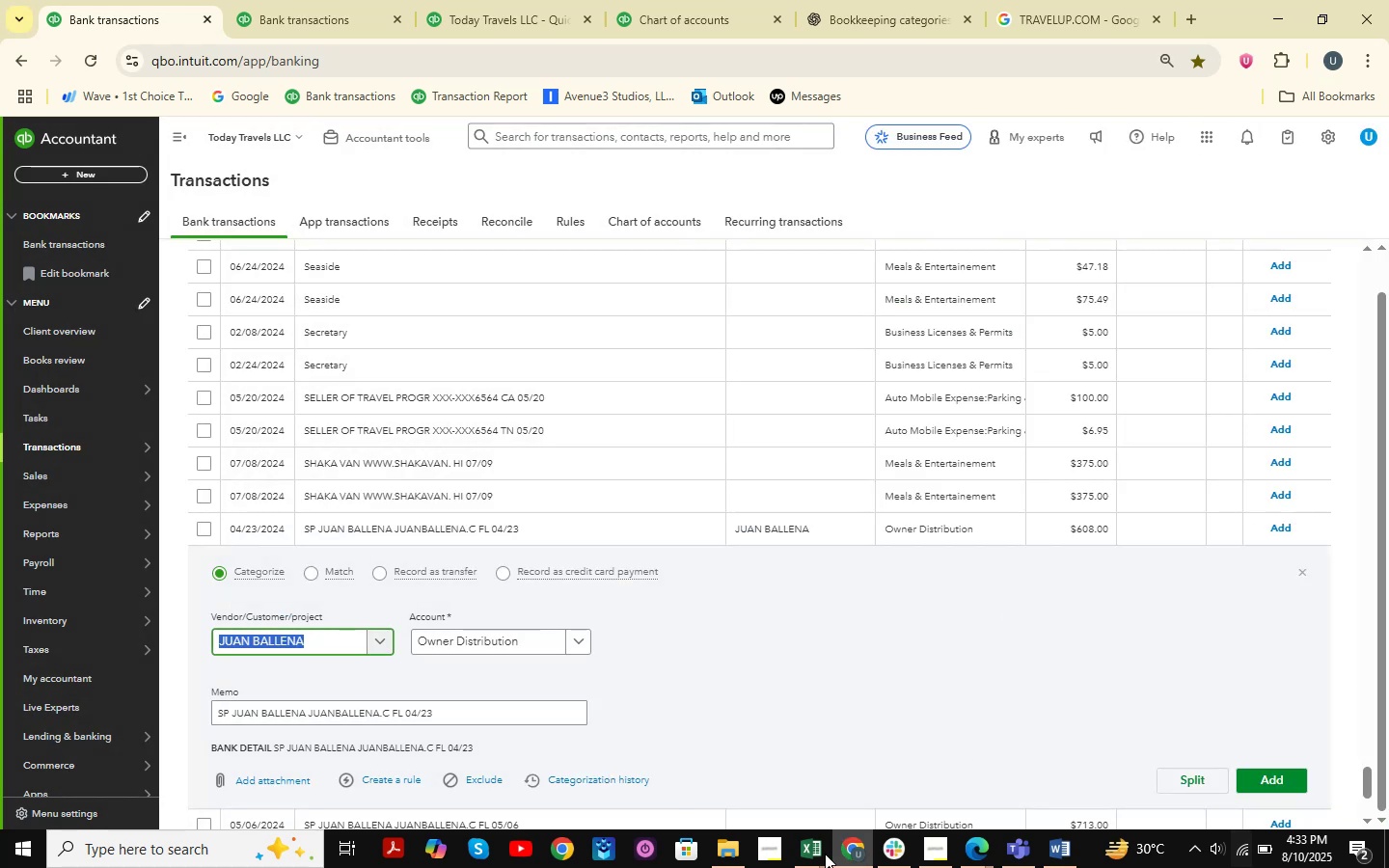 
double_click([897, 768])
 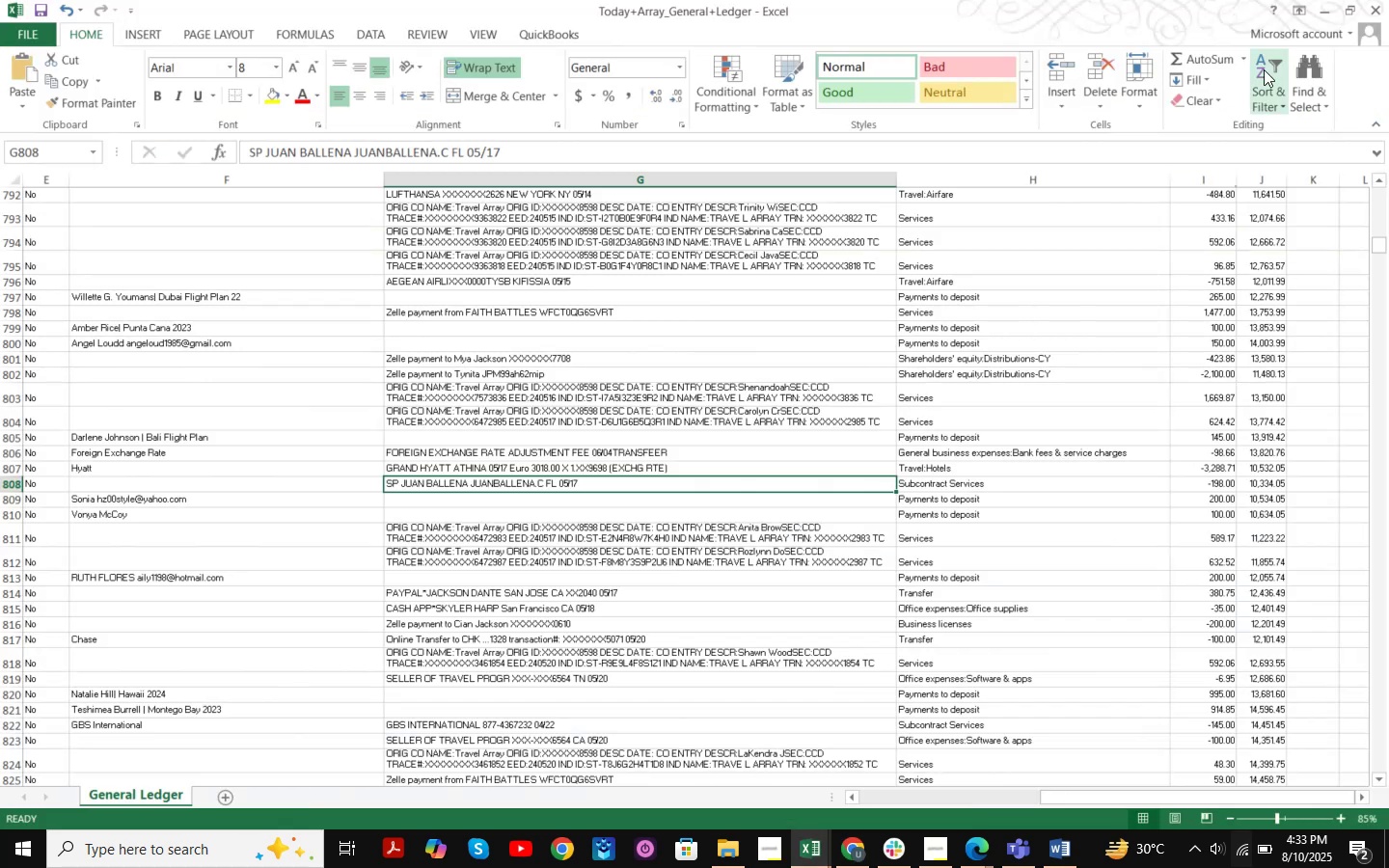 
left_click([1317, 11])
 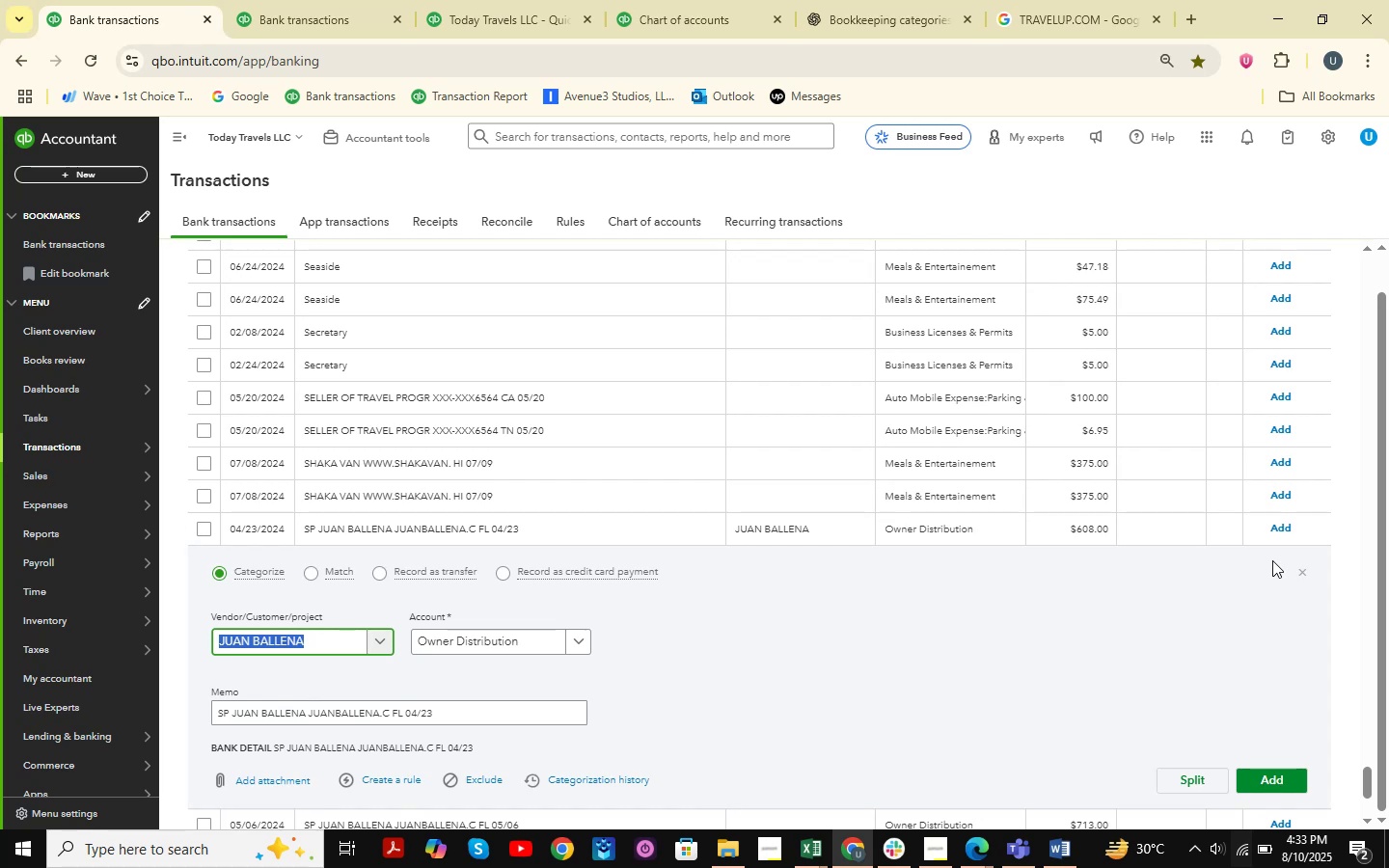 
left_click([1300, 567])
 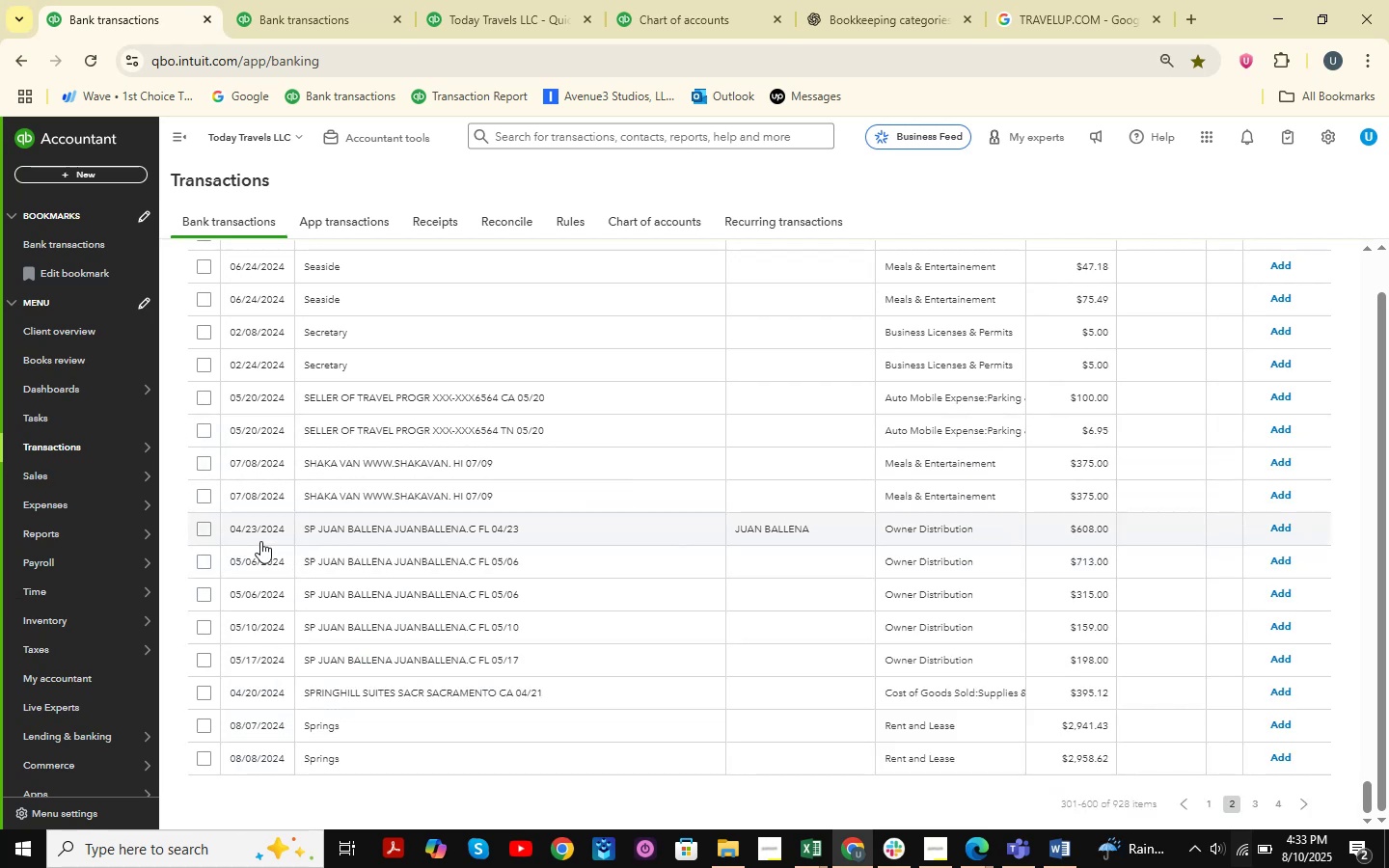 
left_click([204, 532])
 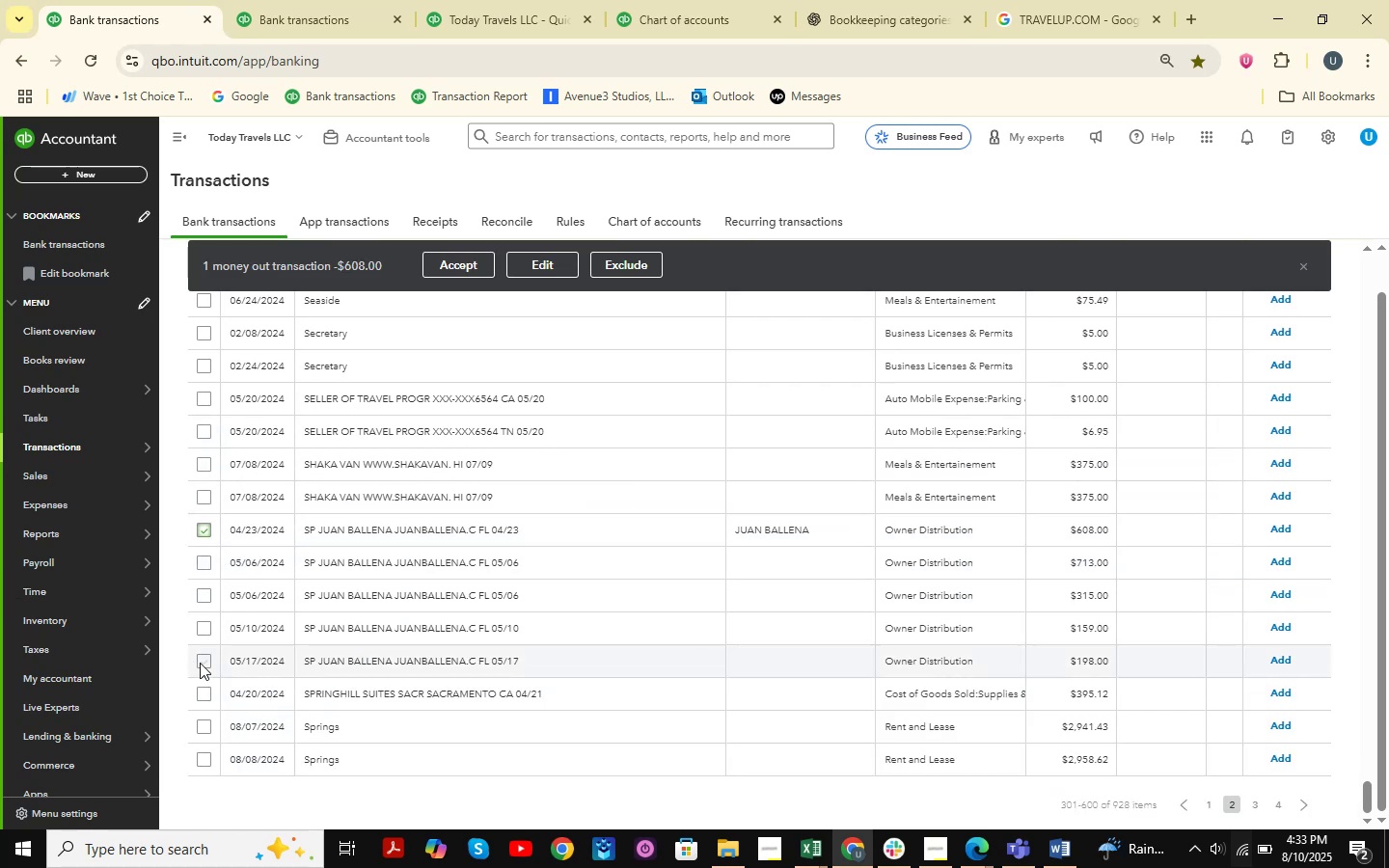 
hold_key(key=ShiftLeft, duration=0.44)
left_click([200, 663])
 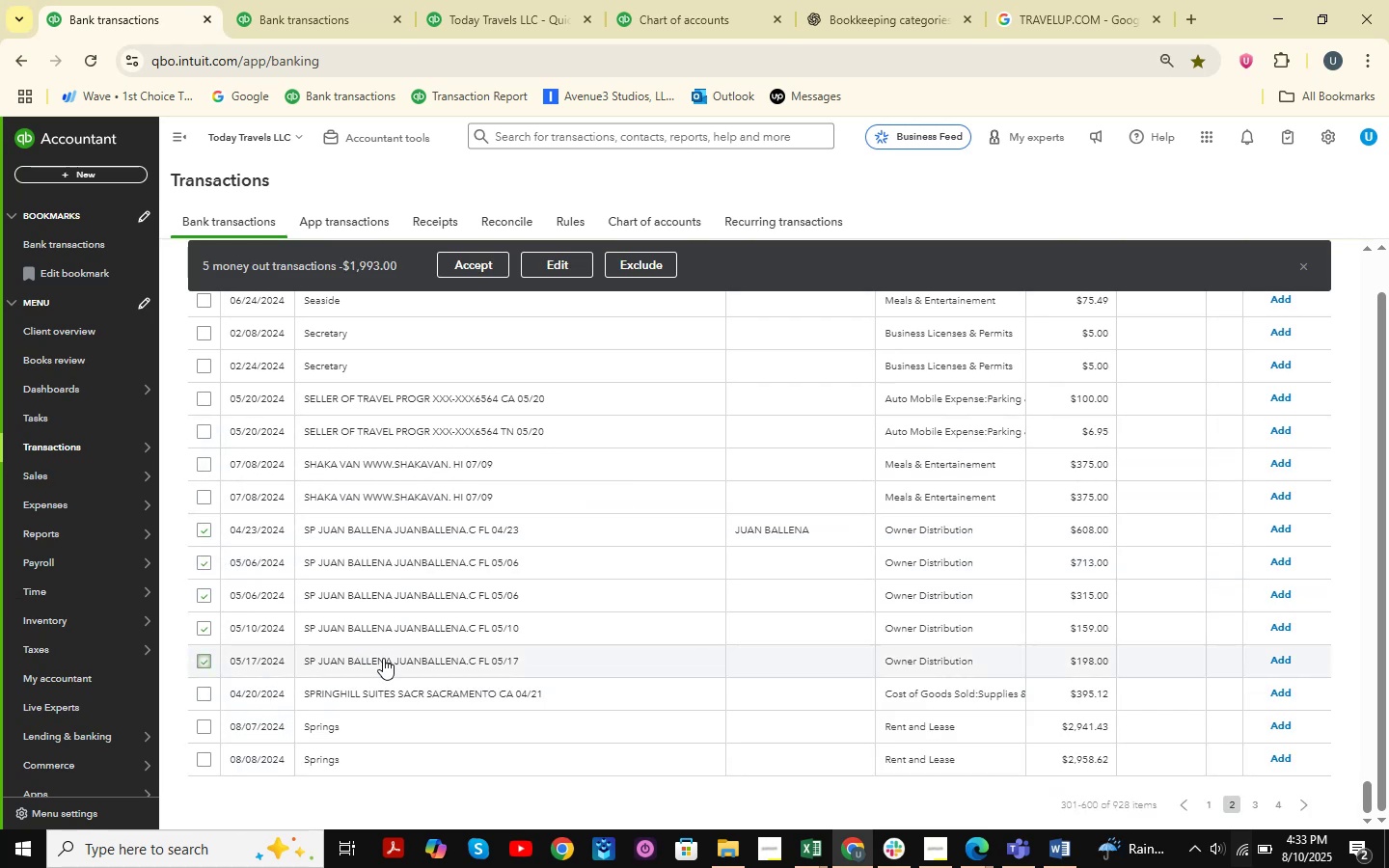 
wait(8.31)
 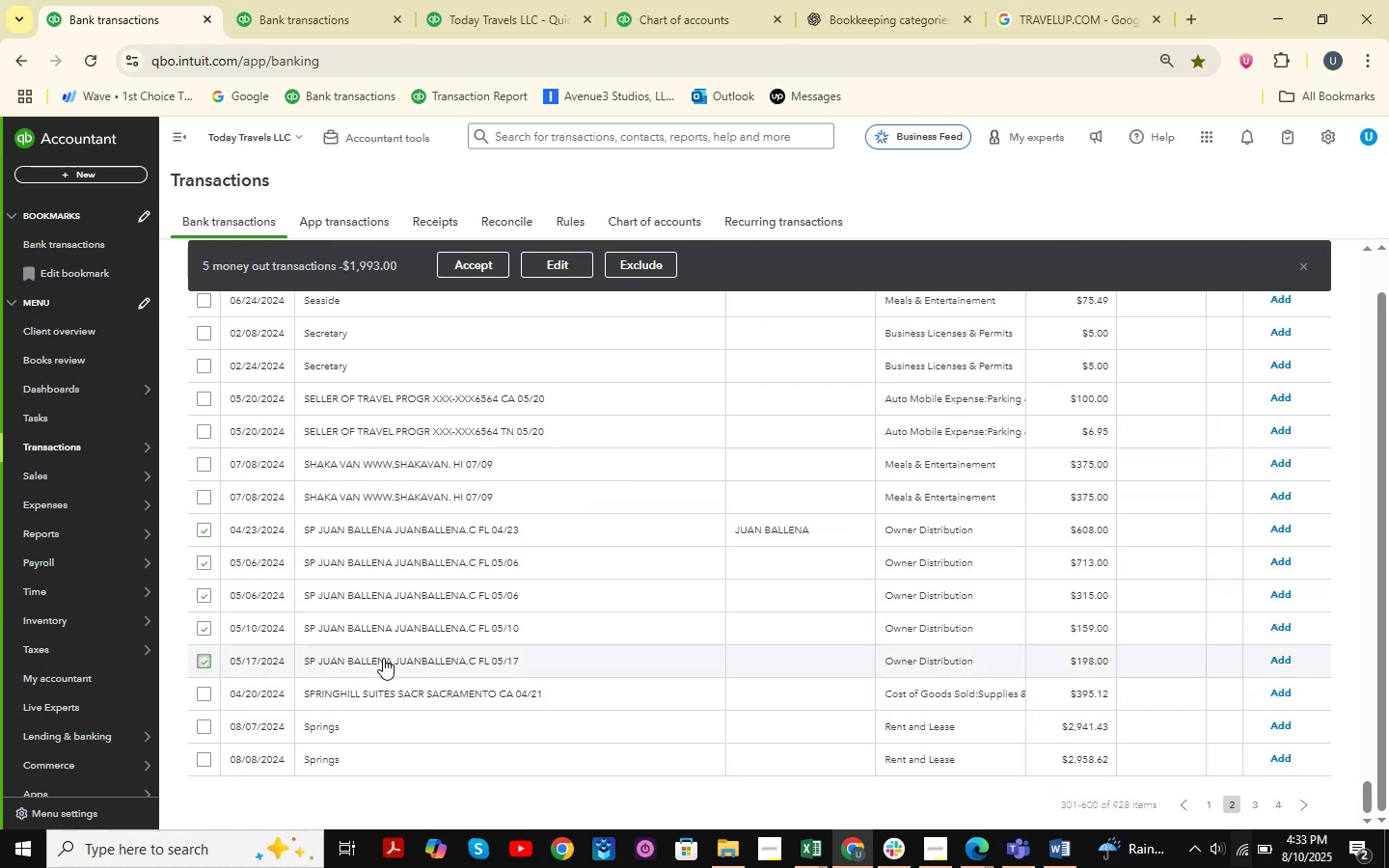 
left_click([822, 847])
 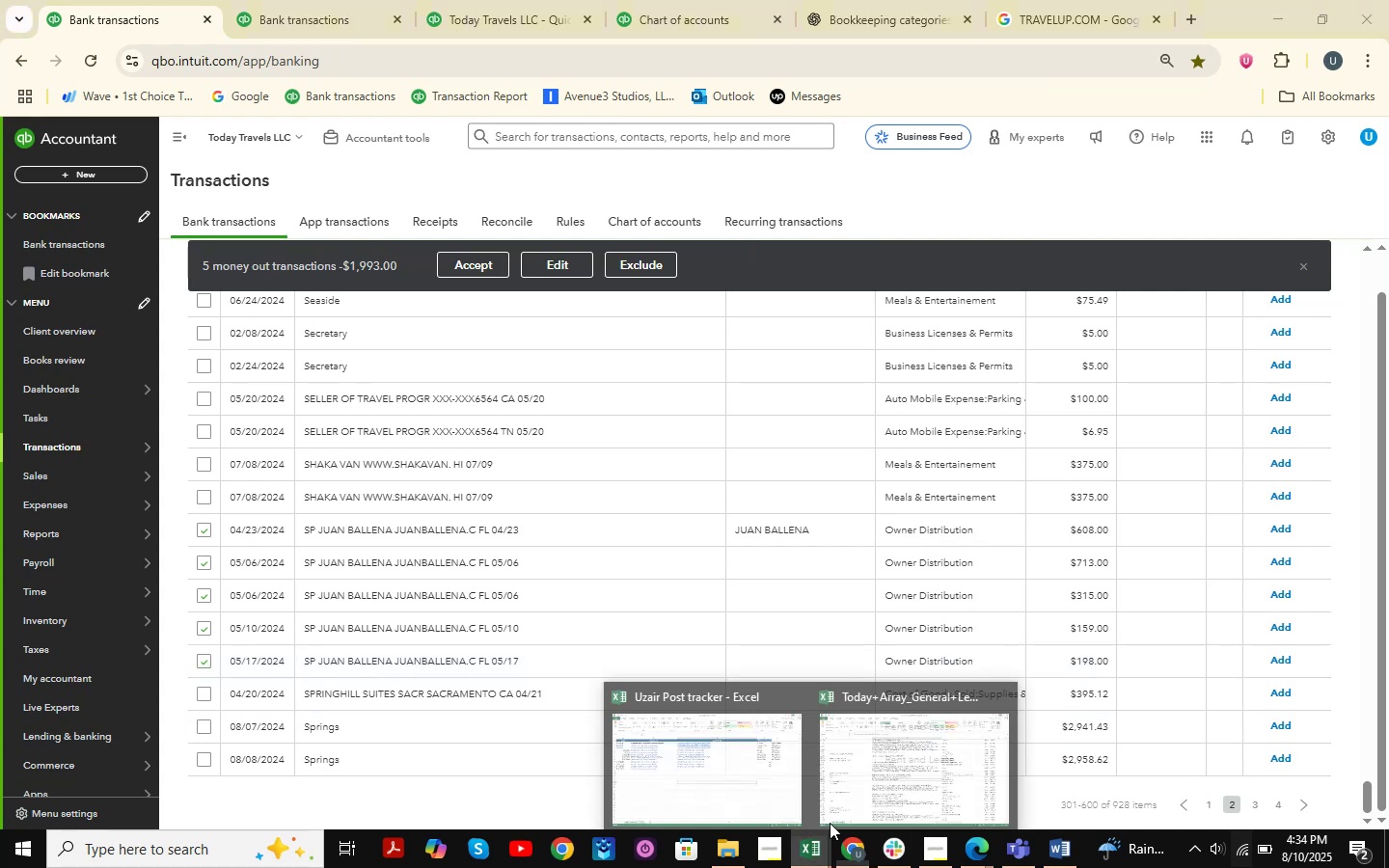 
mouse_move([895, 751])
 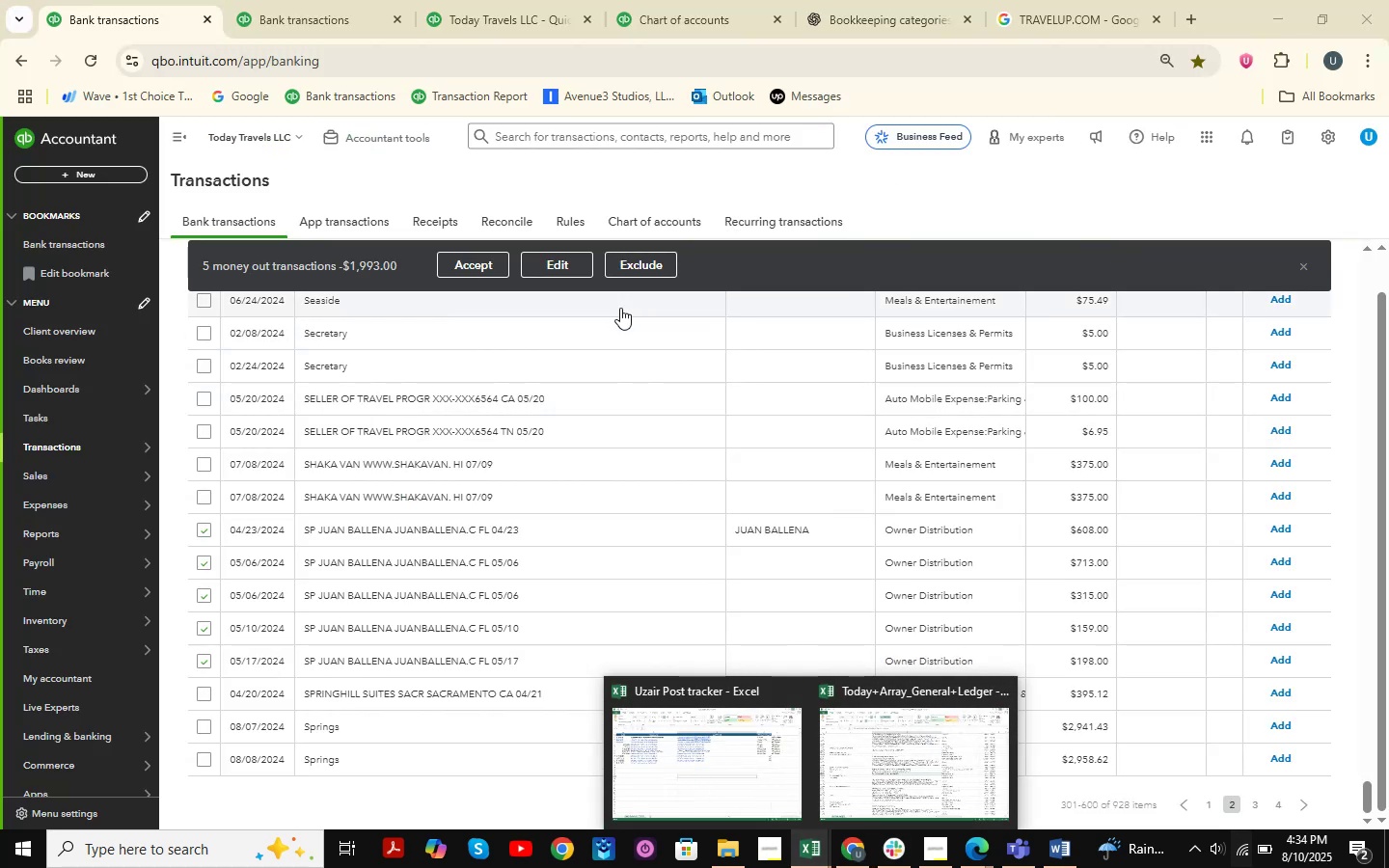 
left_click([575, 267])
 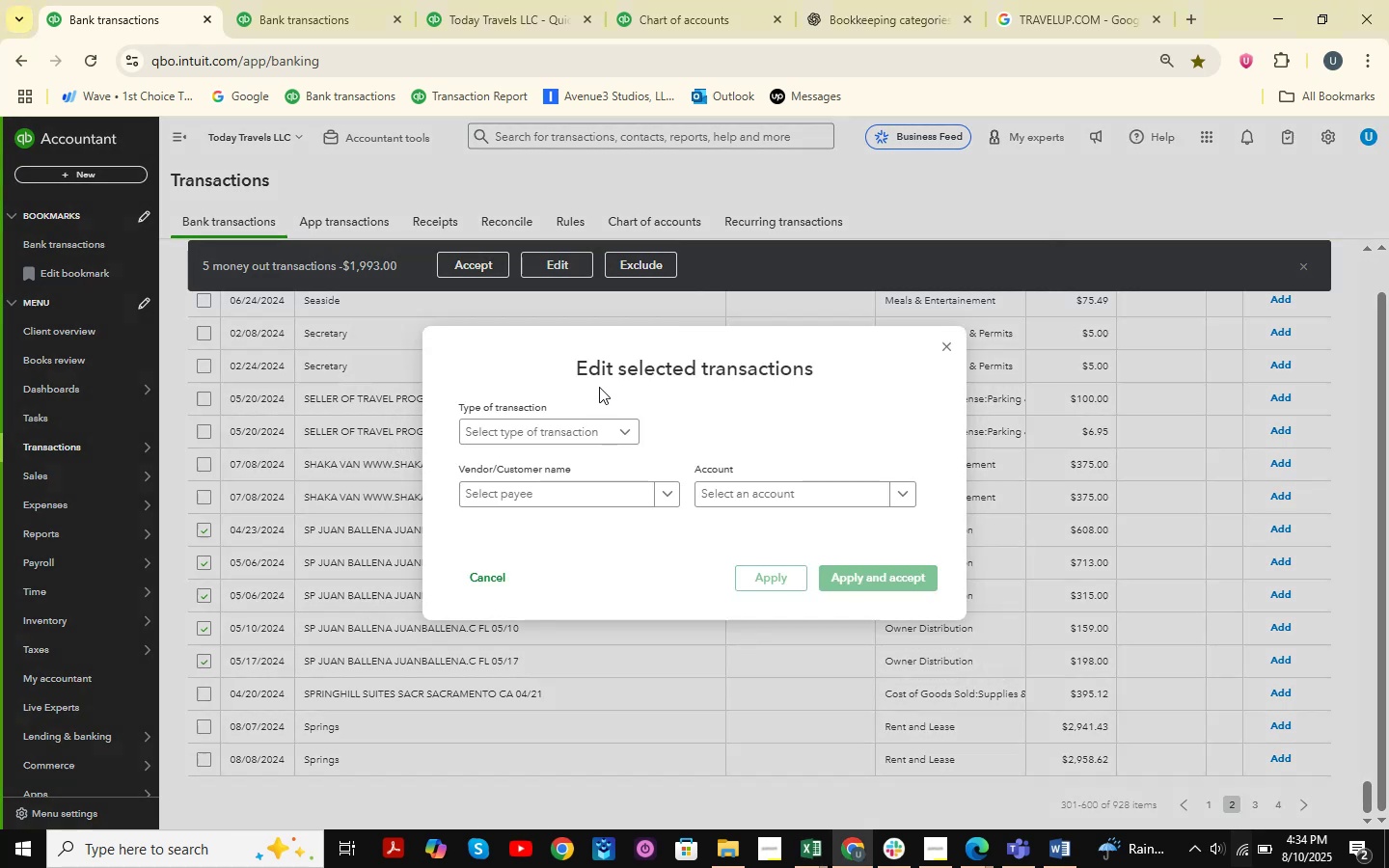 
left_click([575, 426])
 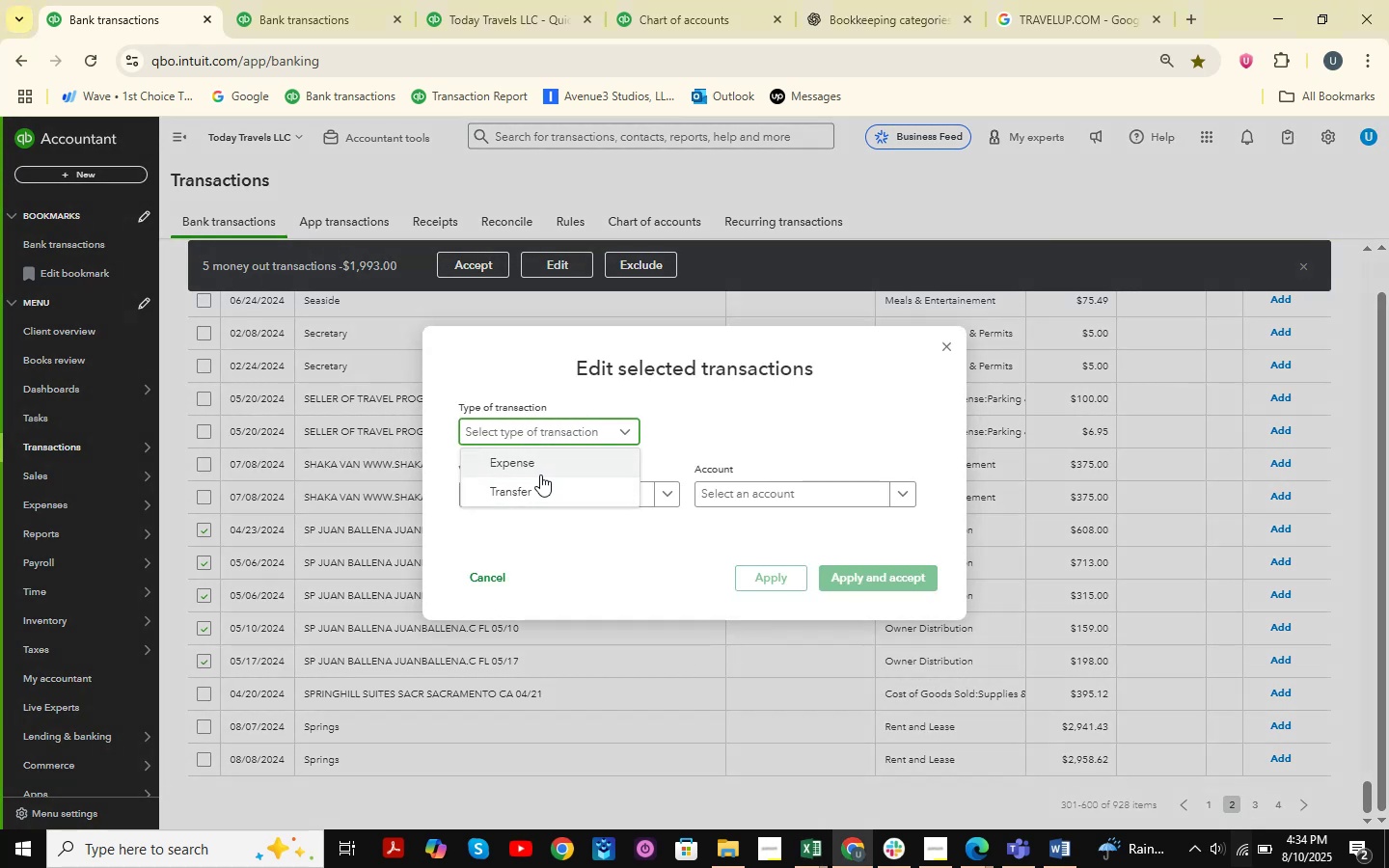 
left_click([540, 457])
 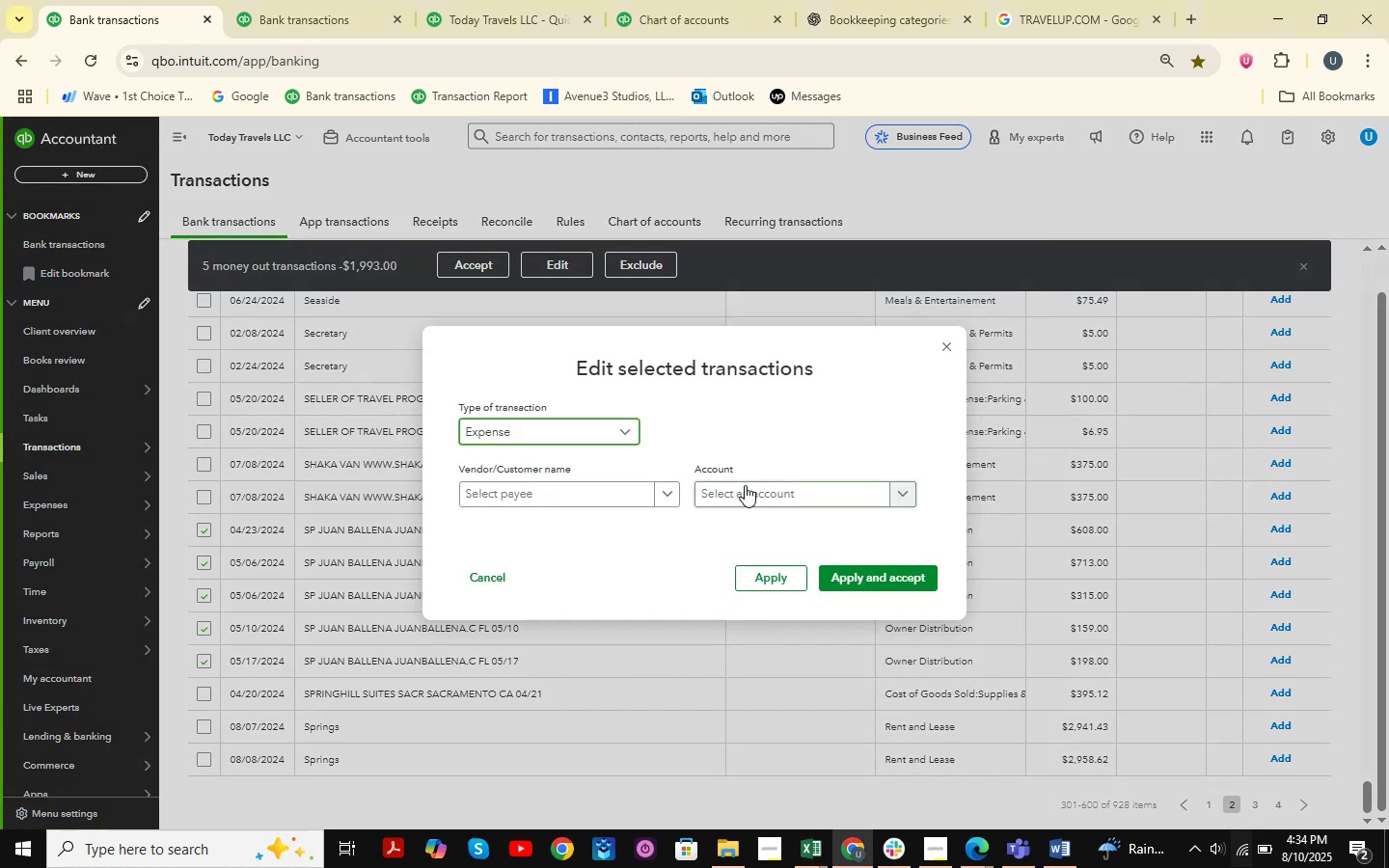 
left_click([745, 485])
 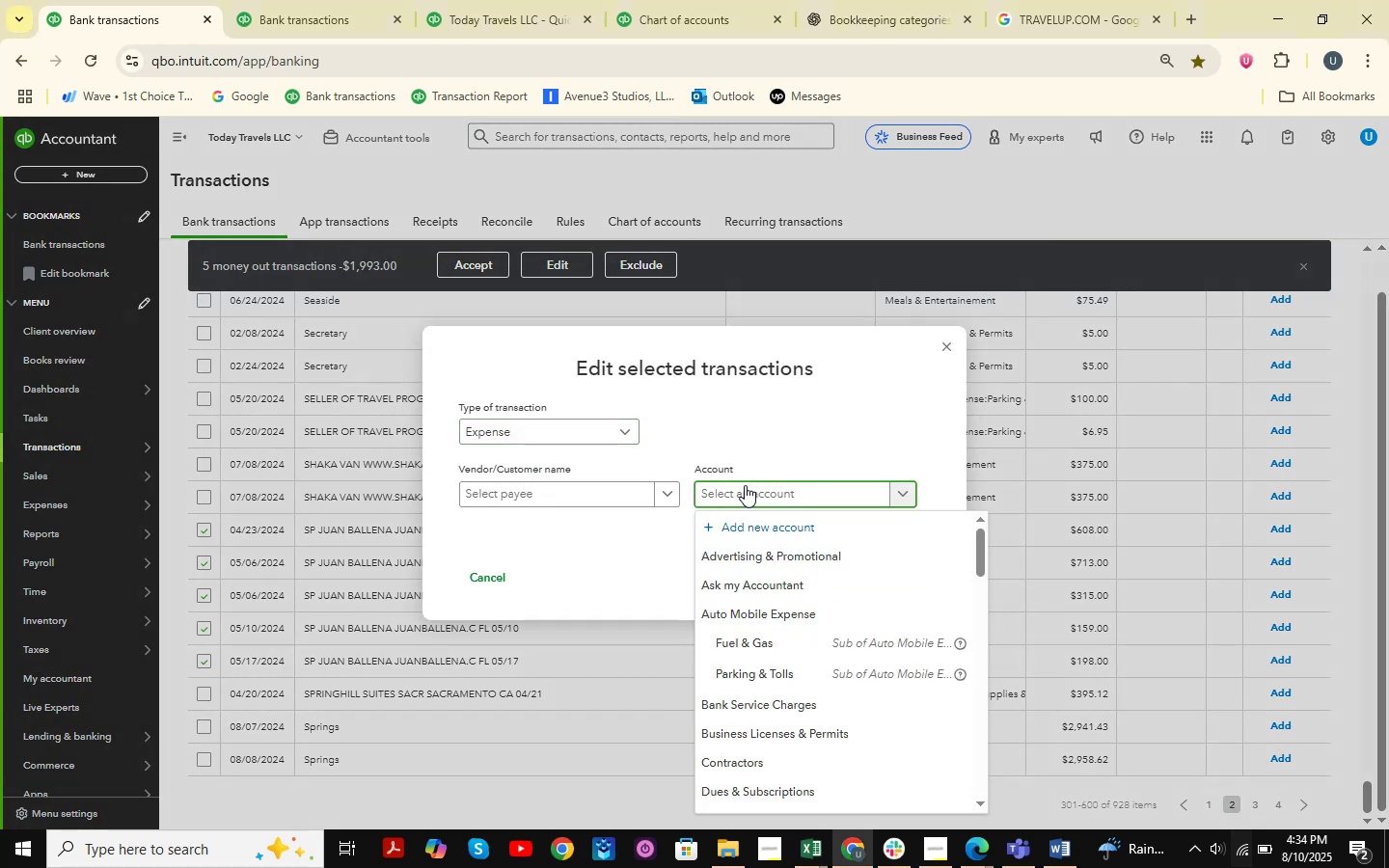 
type(sub)
 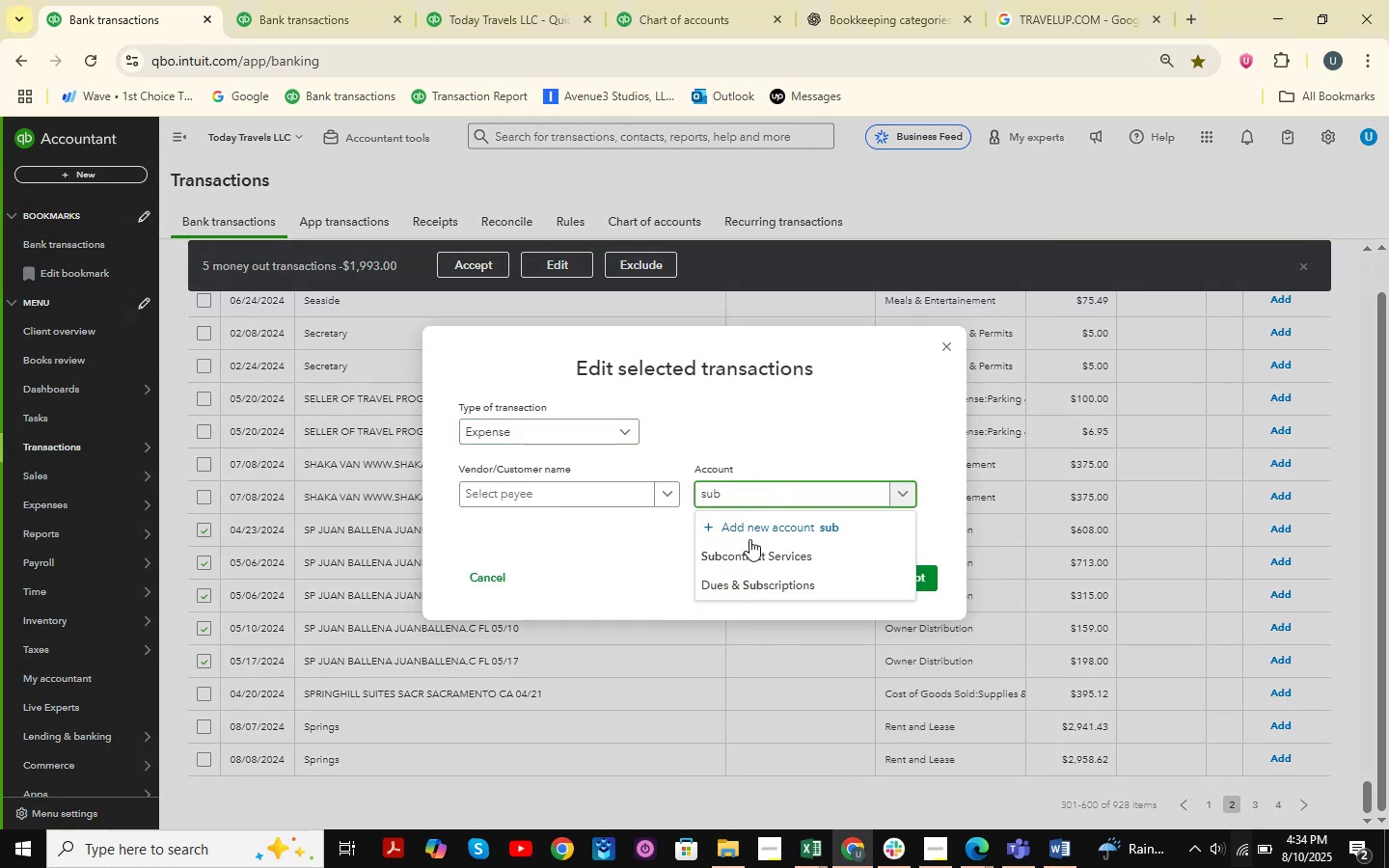 
left_click([751, 551])
 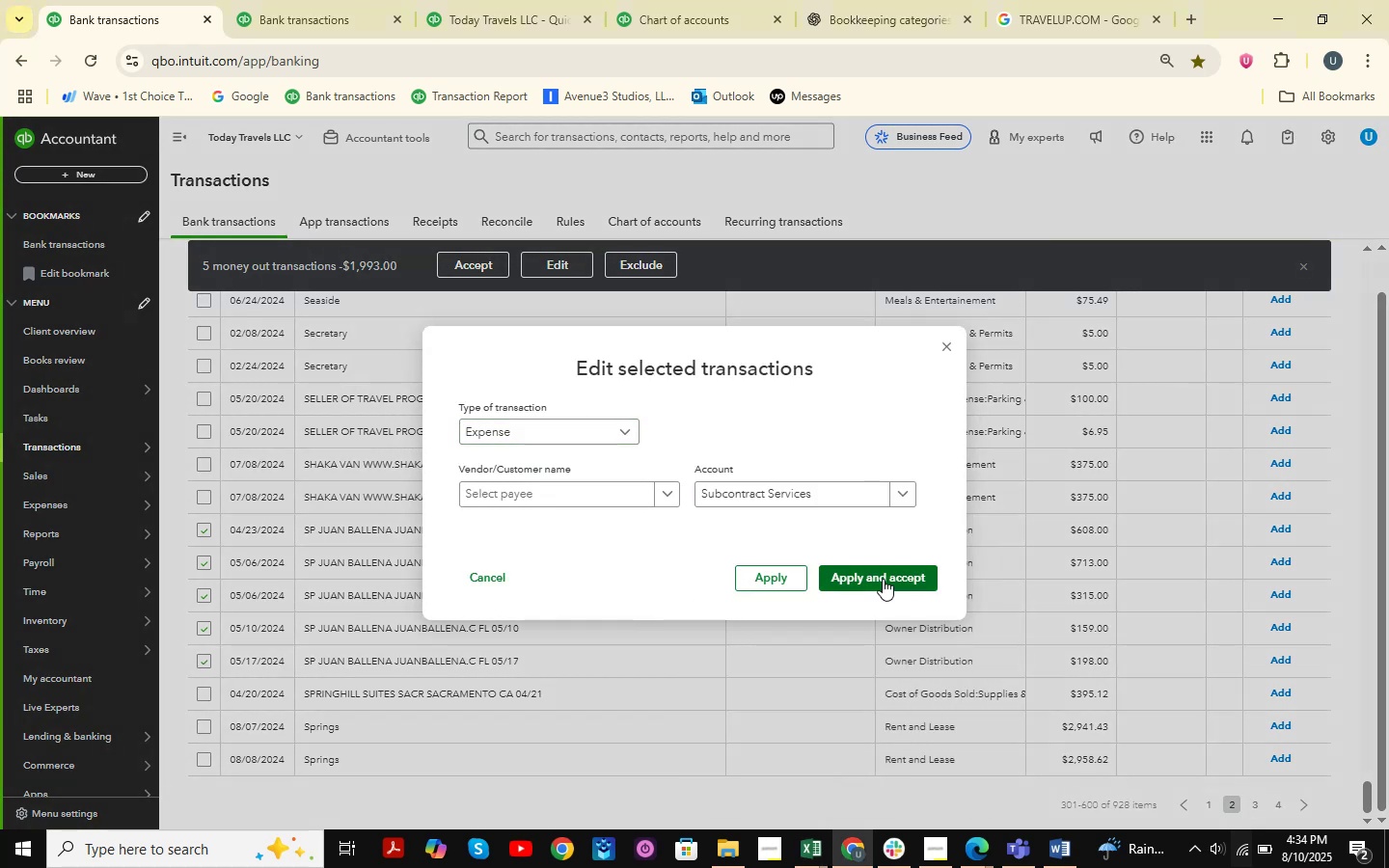 
left_click([884, 580])
 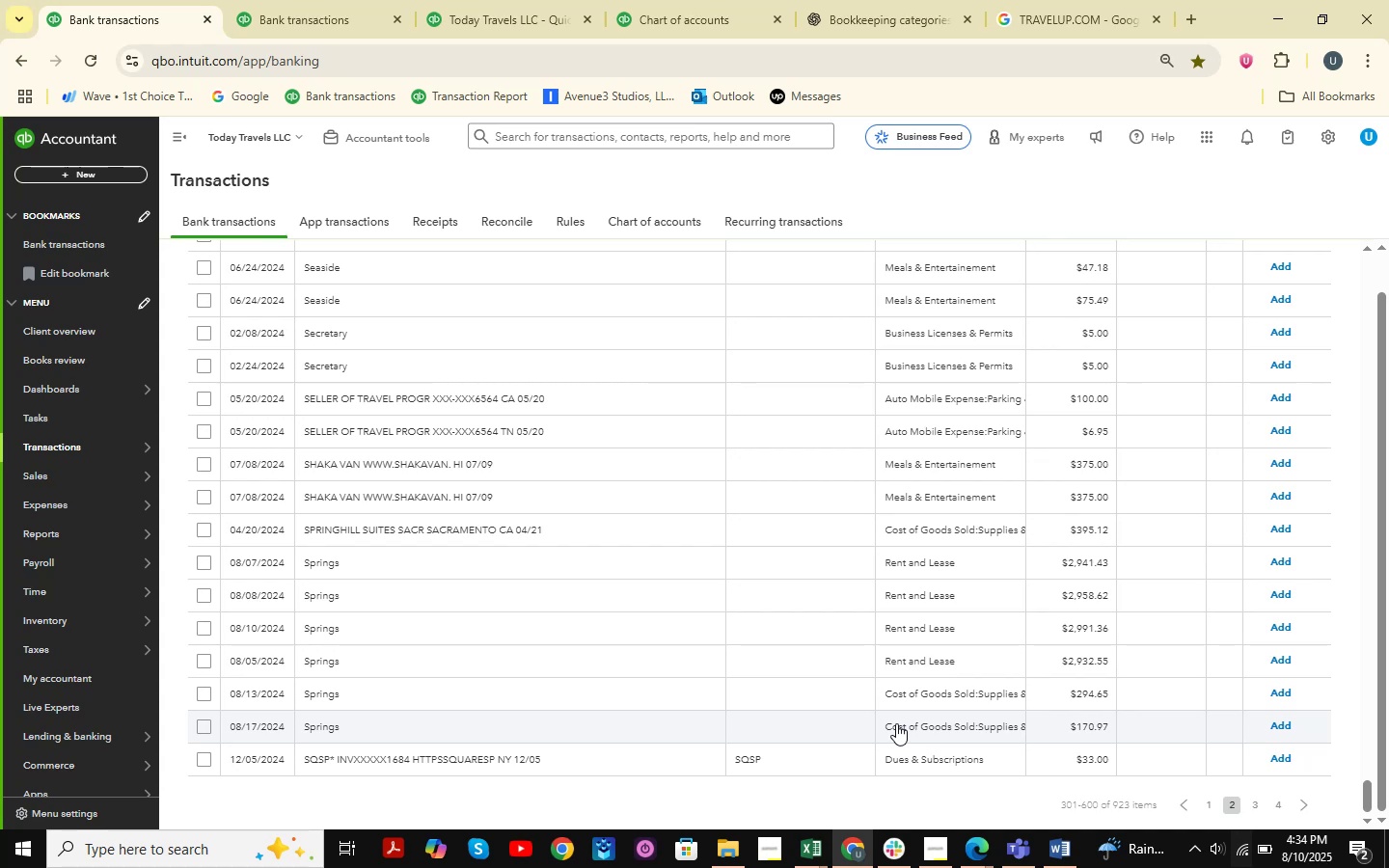 
wait(35.93)
 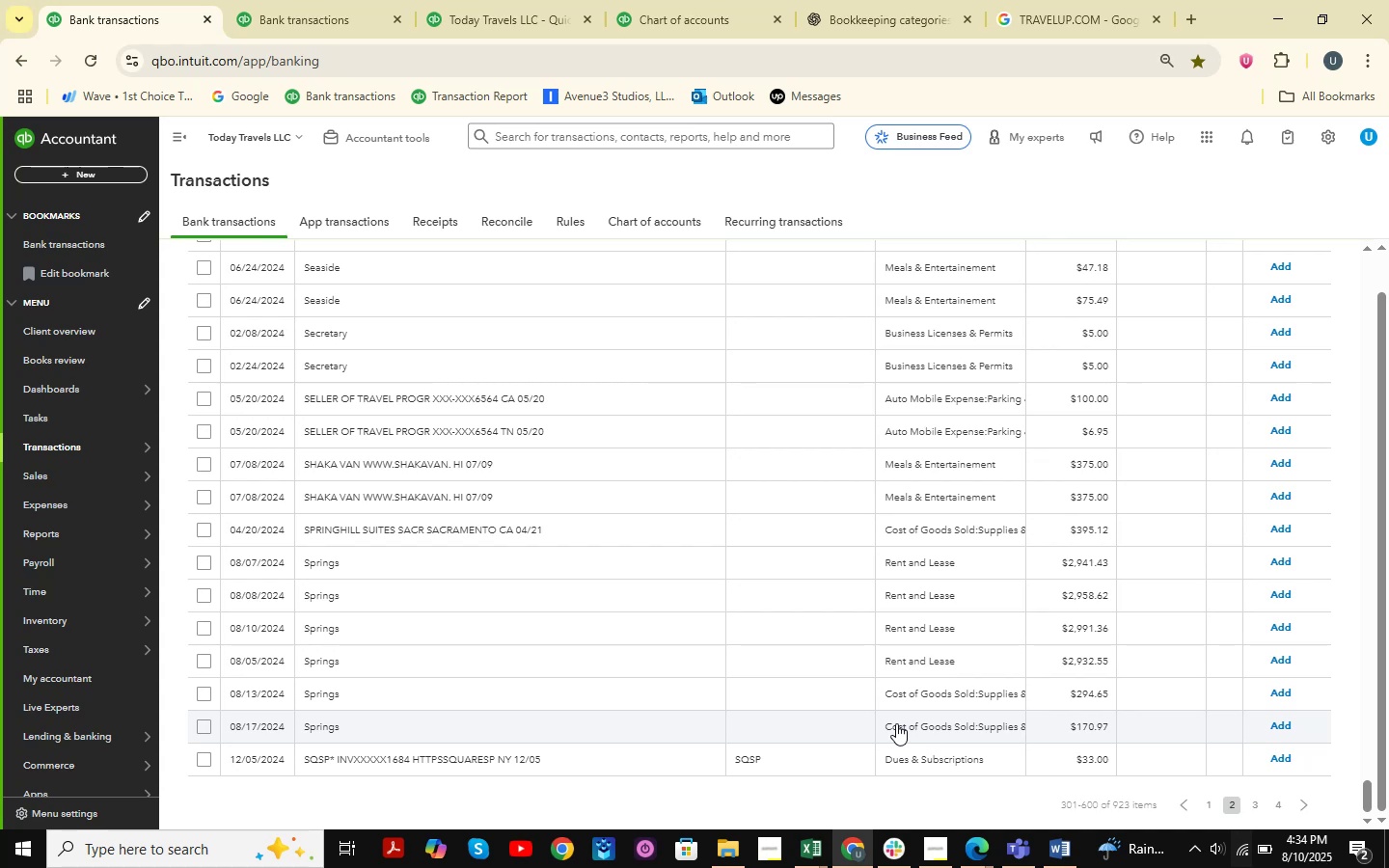 
scroll: coordinate [777, 646], scroll_direction: up, amount: 29.0
 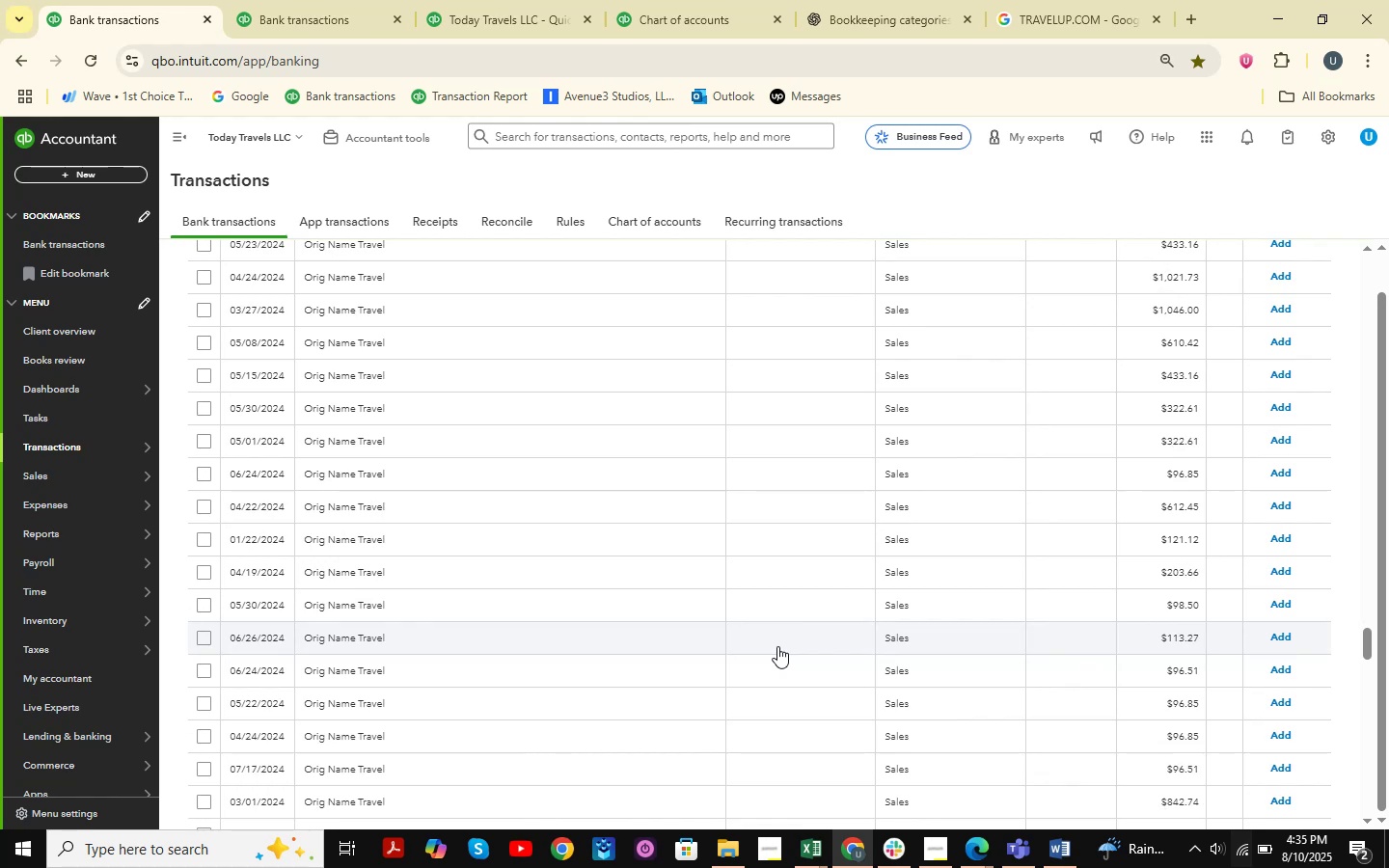 
wait(18.61)
 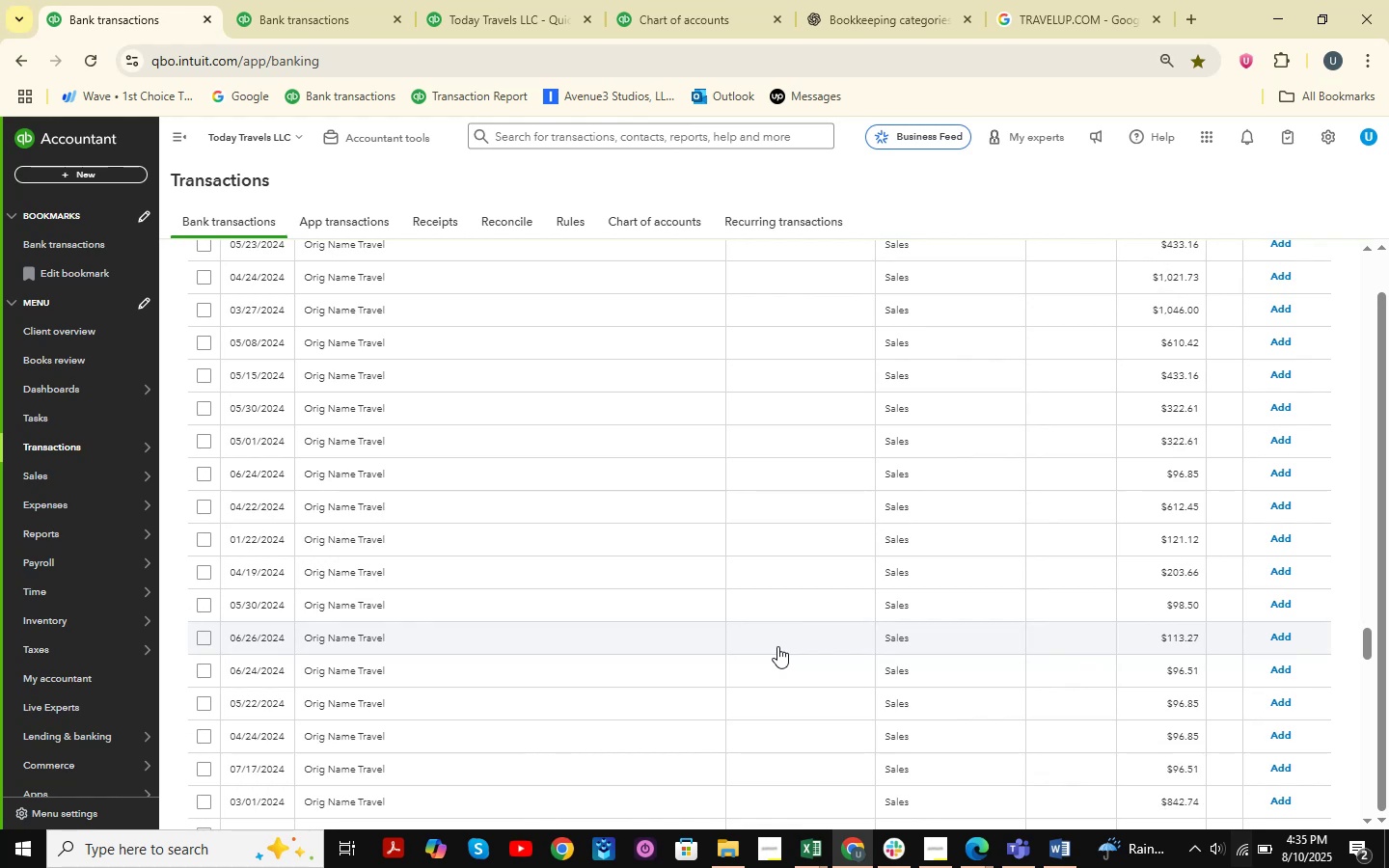 
scroll: coordinate [450, 685], scroll_direction: up, amount: 55.0
 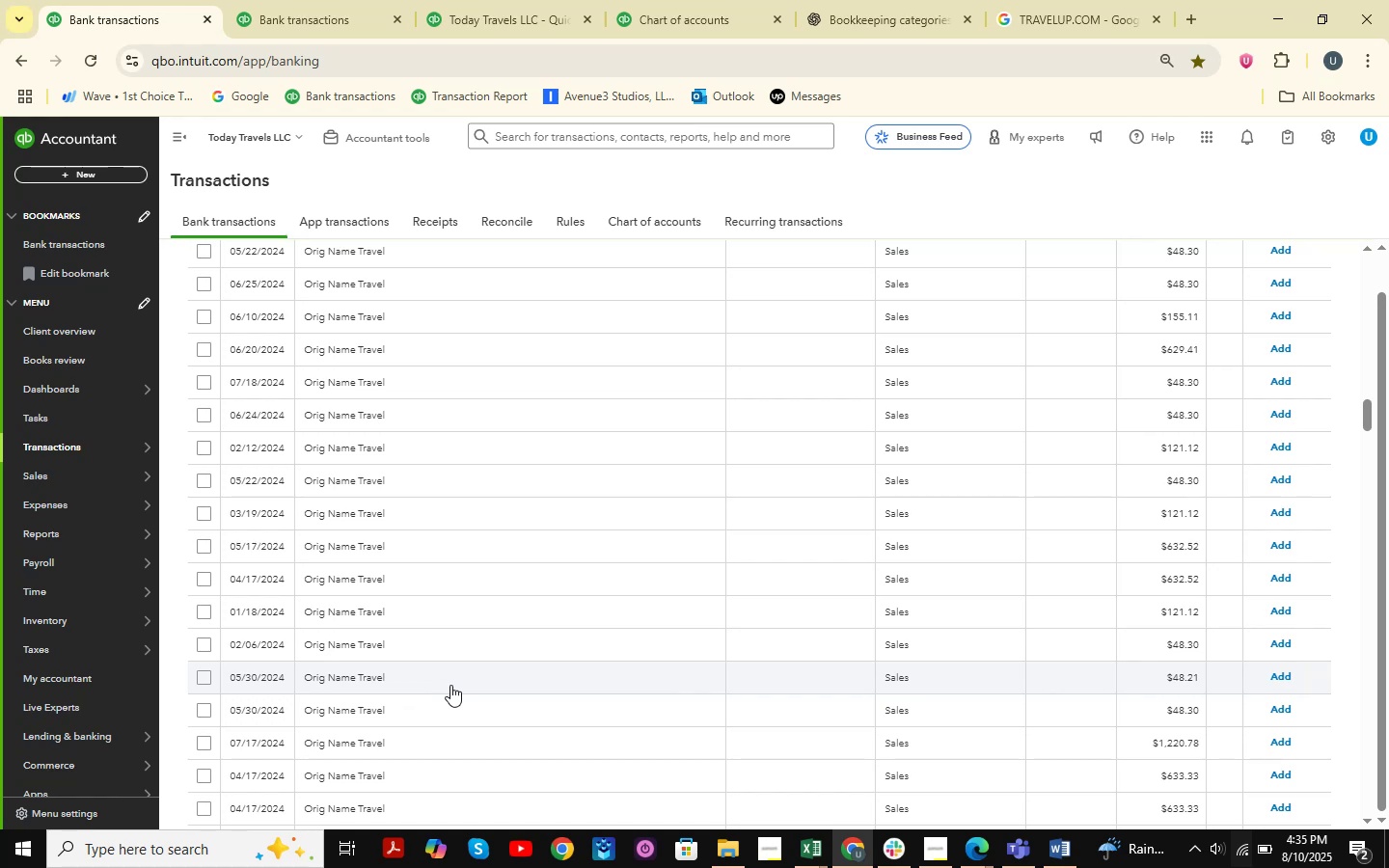 
wait(34.64)
 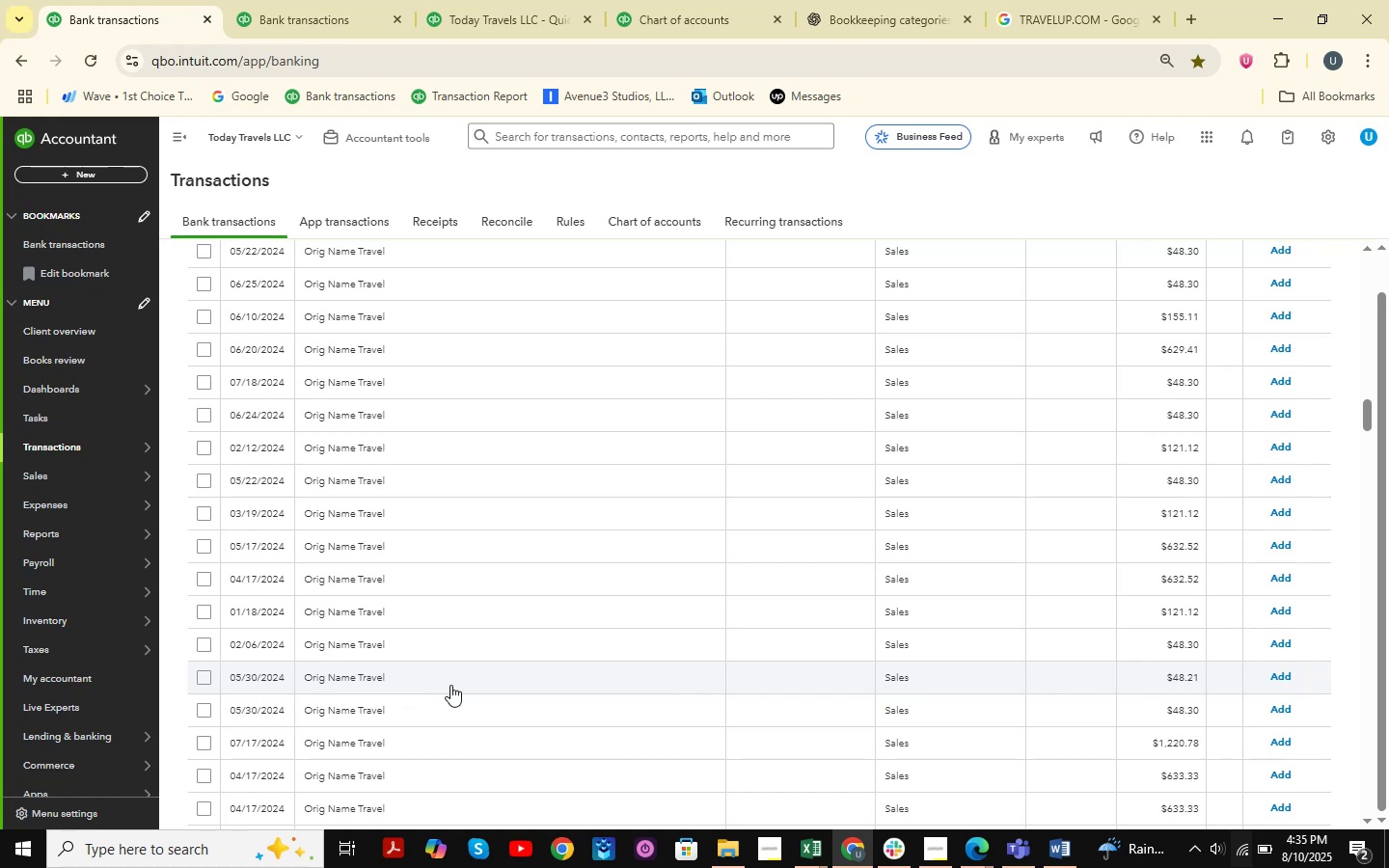 
scroll: coordinate [544, 530], scroll_direction: up, amount: 37.0
 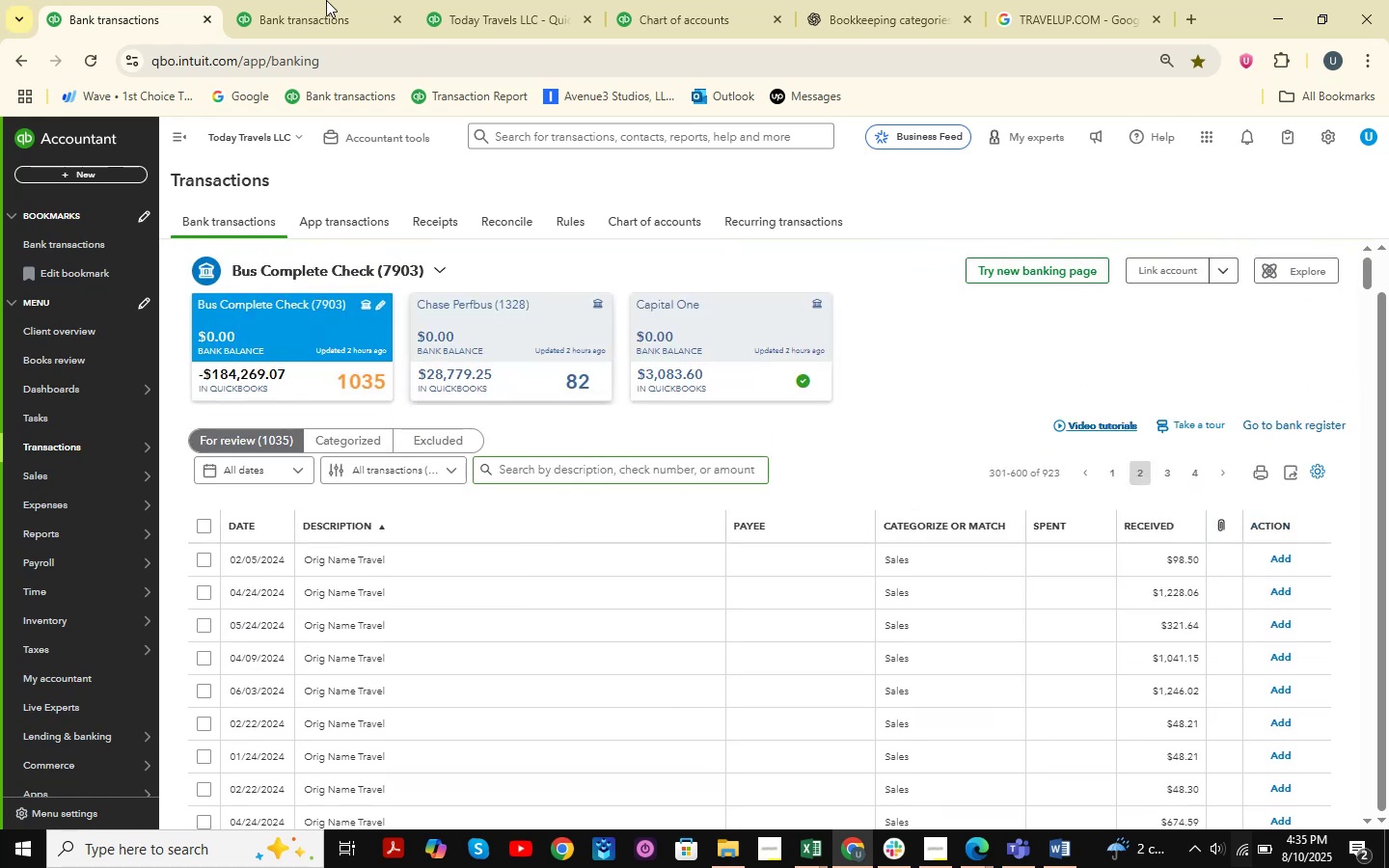 
left_click([283, 11])
 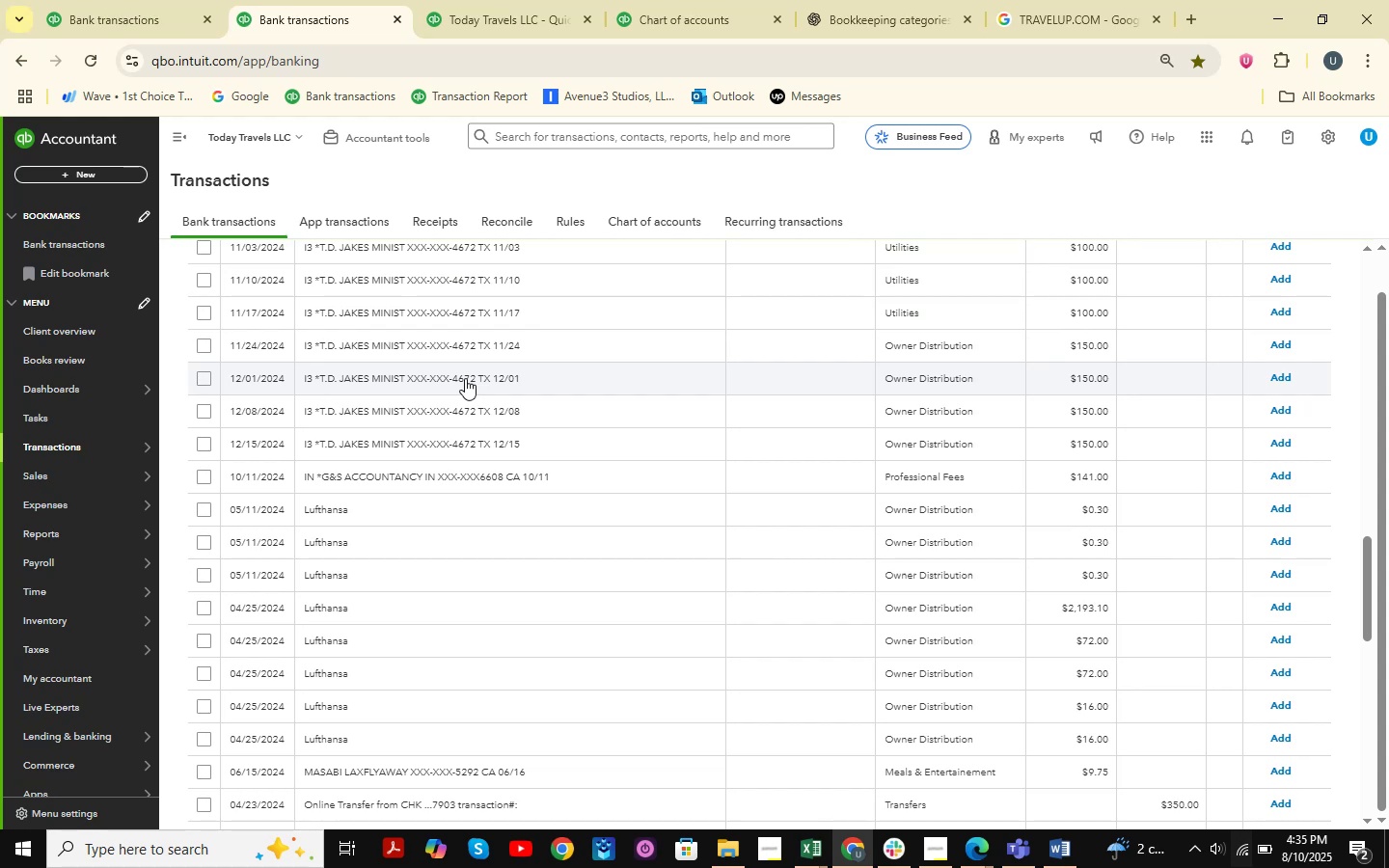 
scroll: coordinate [523, 347], scroll_direction: up, amount: 25.0
 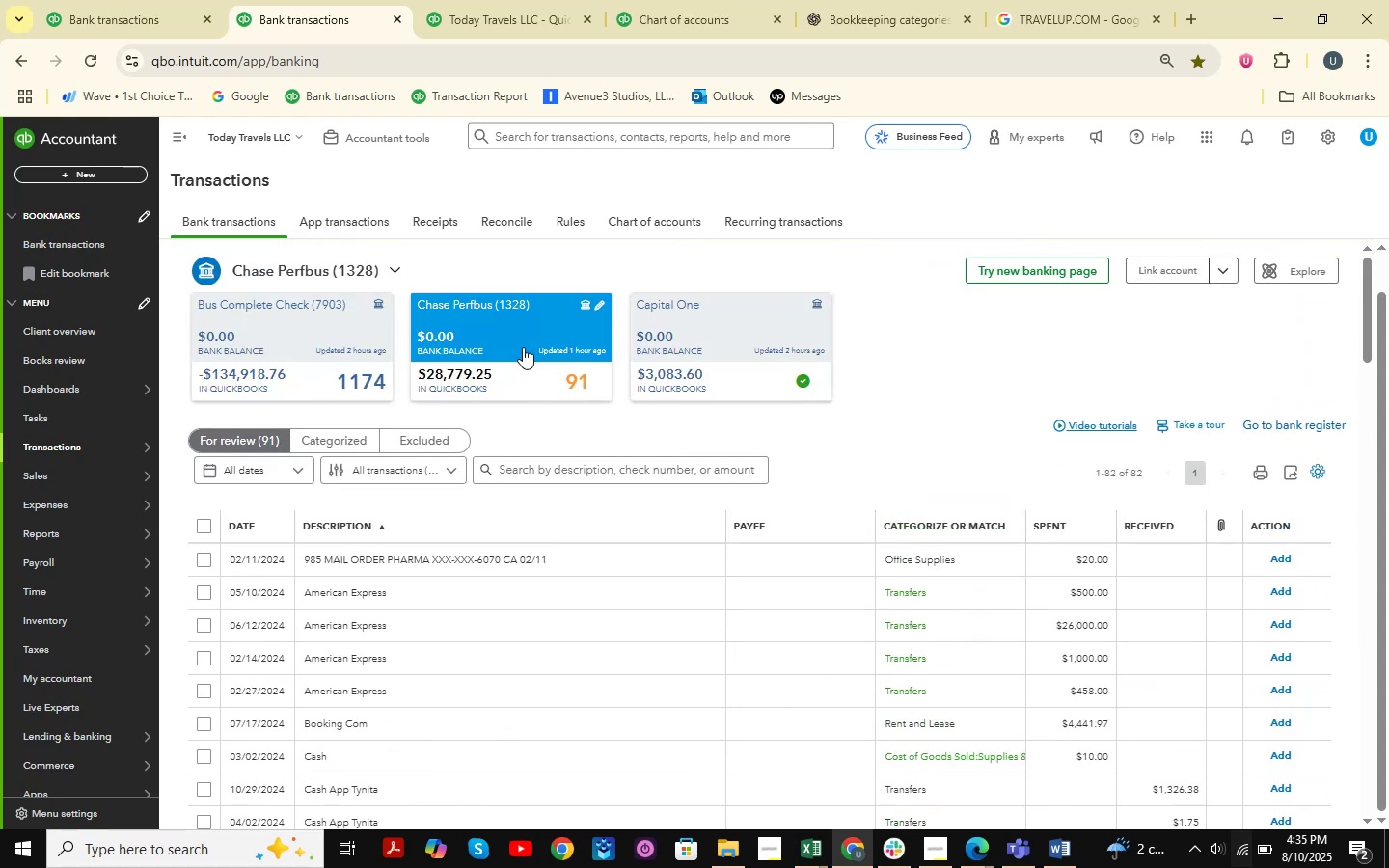 
scroll: coordinate [710, 516], scroll_direction: down, amount: 47.0
 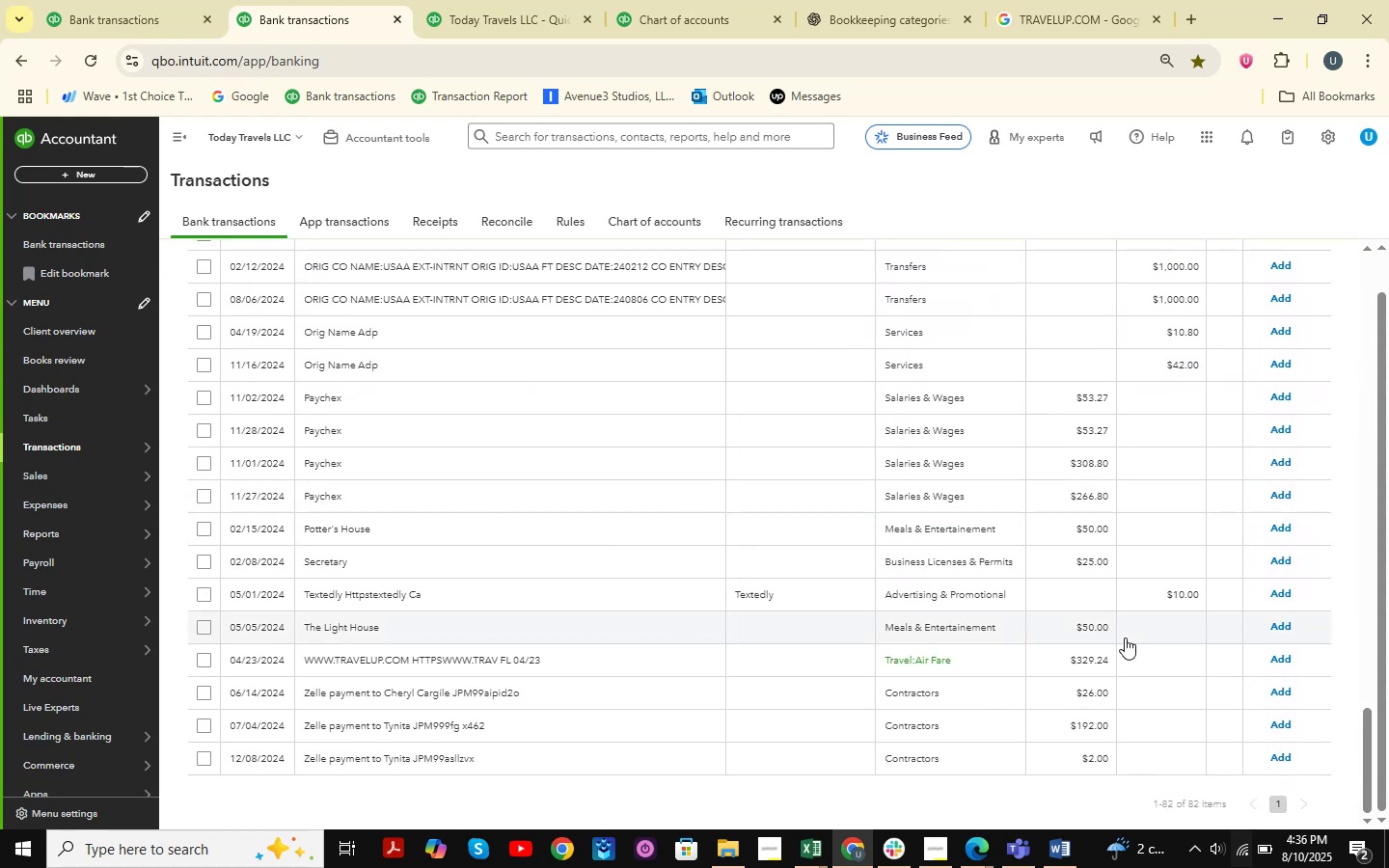 
scroll: coordinate [886, 568], scroll_direction: up, amount: 35.0
 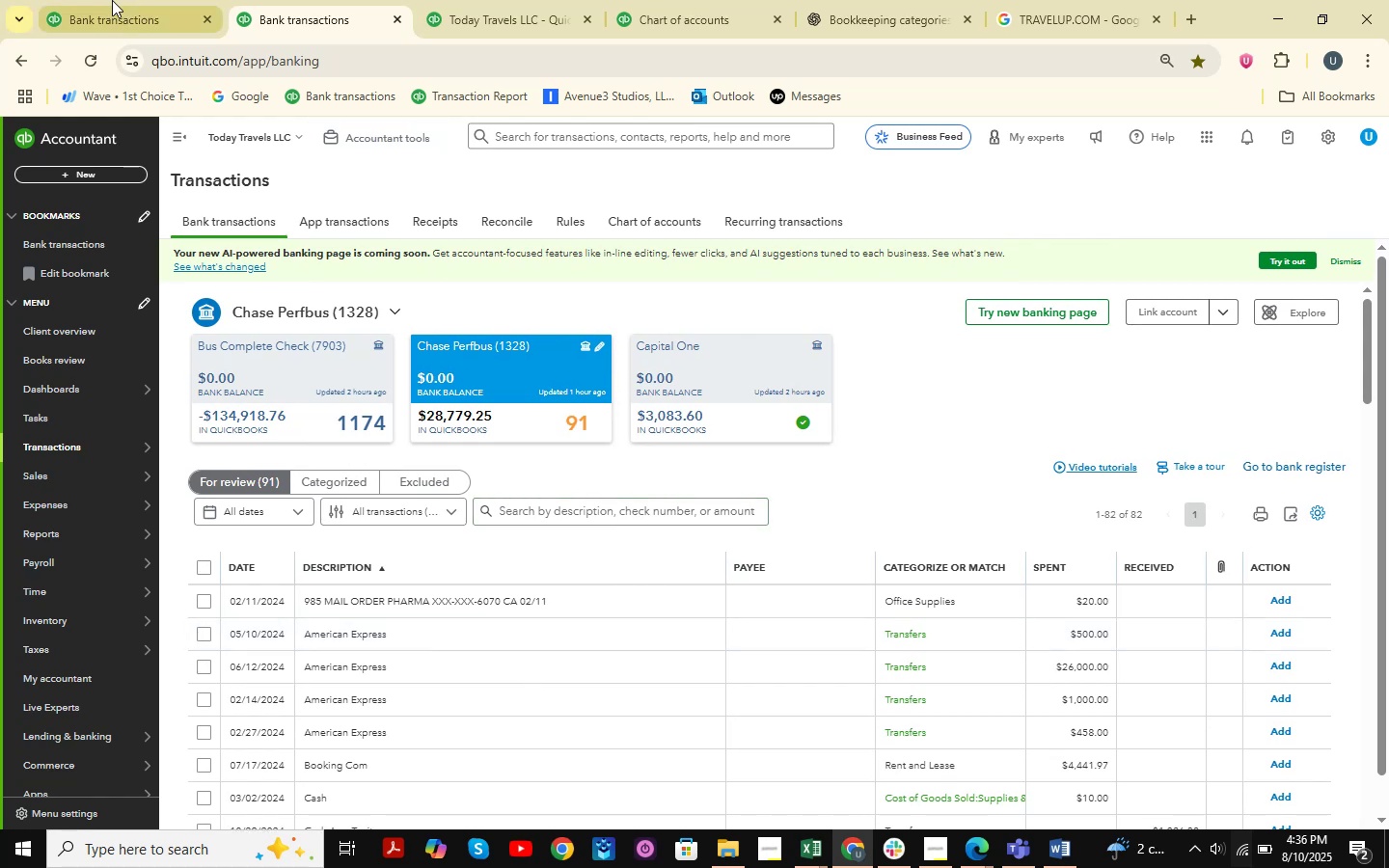 
left_click([112, 0])
 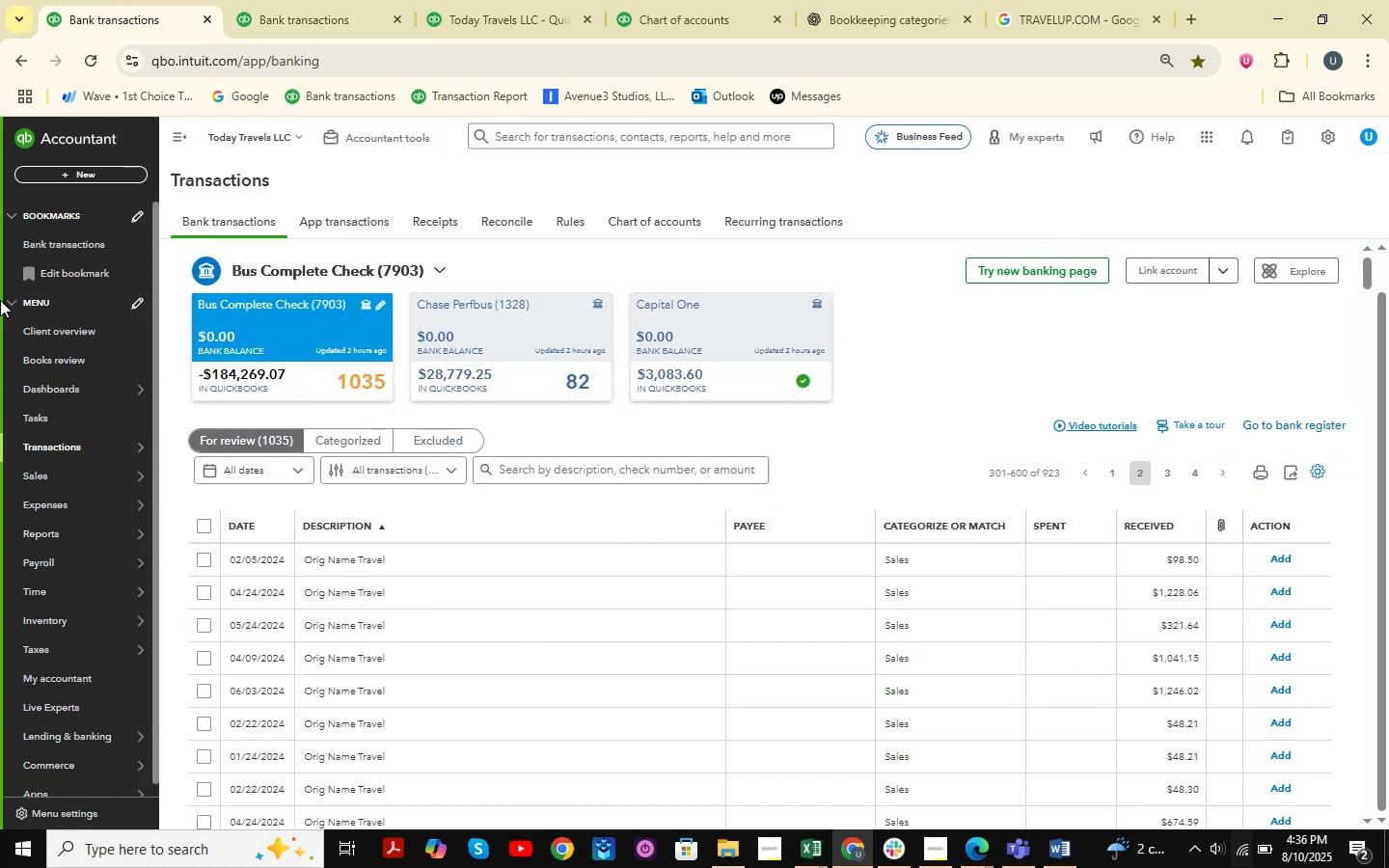 
wait(5.04)
 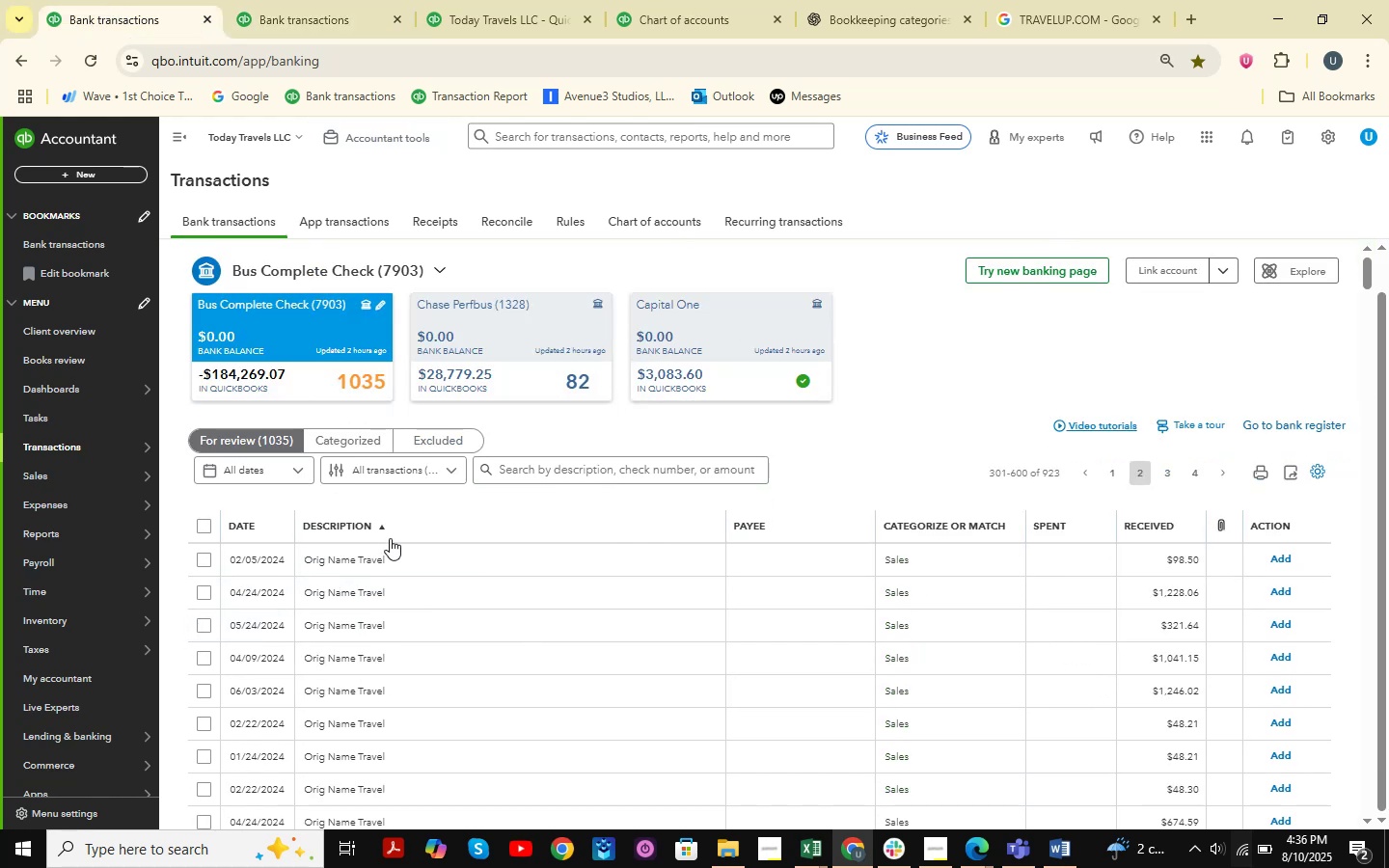 
double_click([312, 0])
 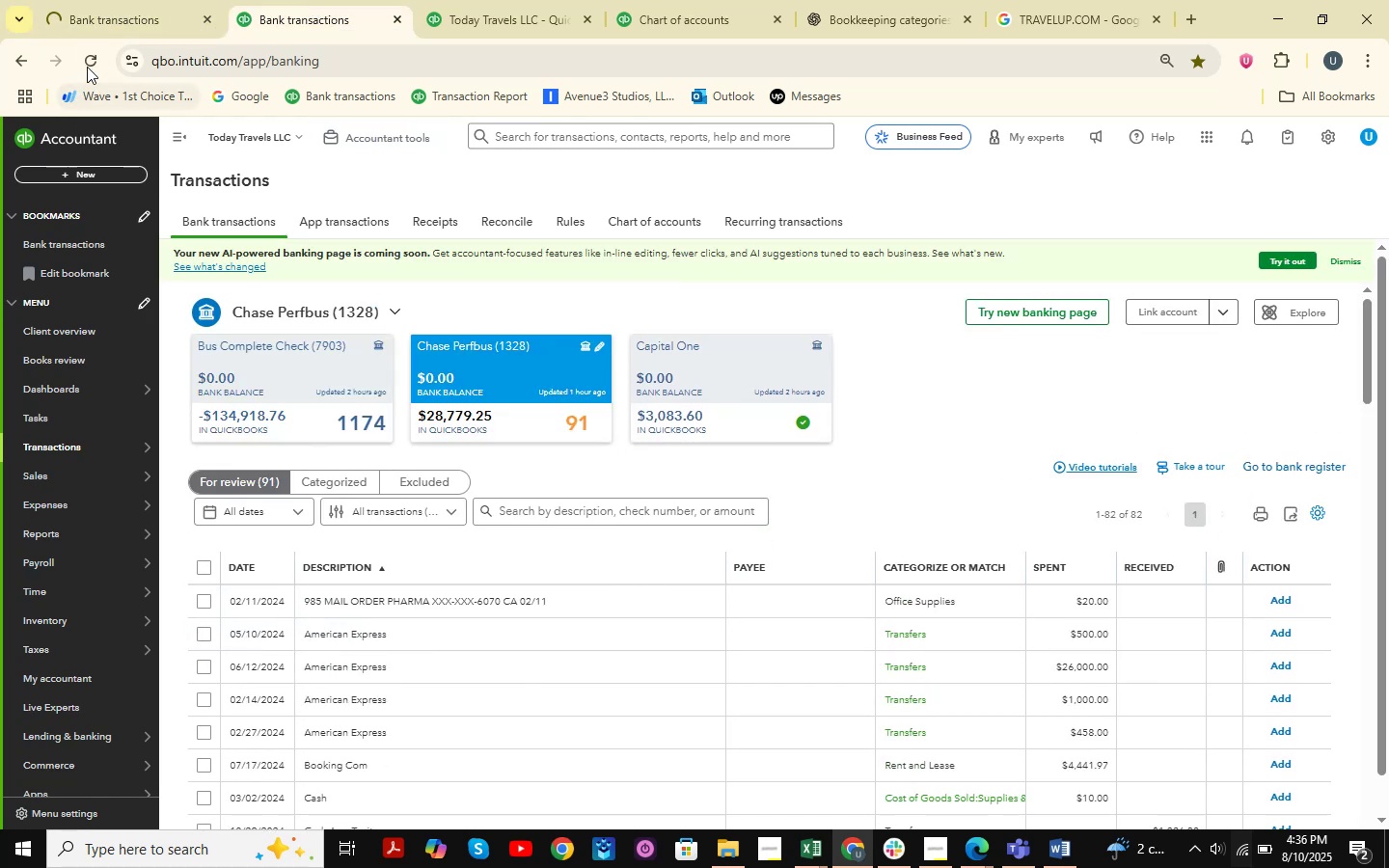 
left_click([92, 63])
 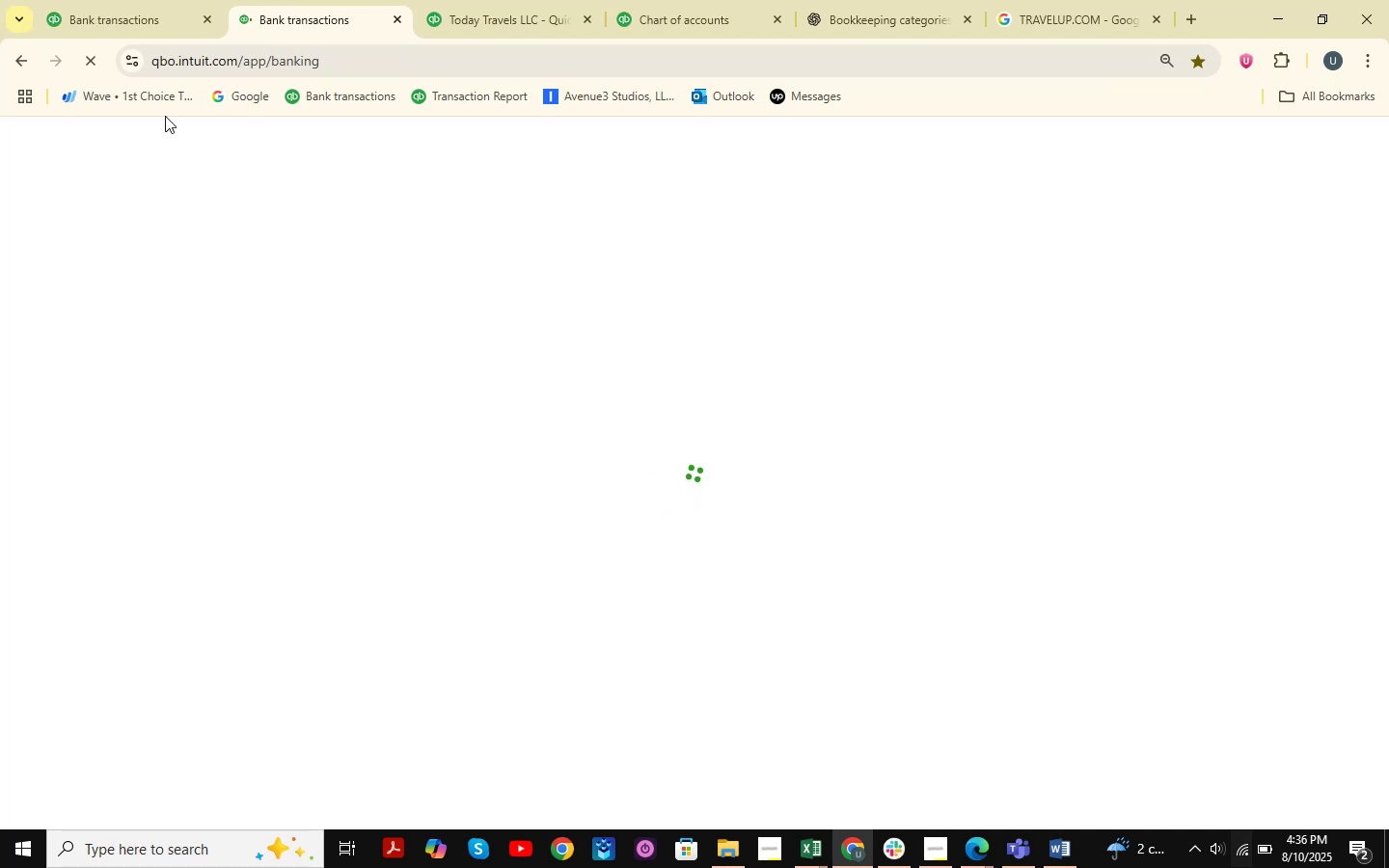 
wait(14.61)
 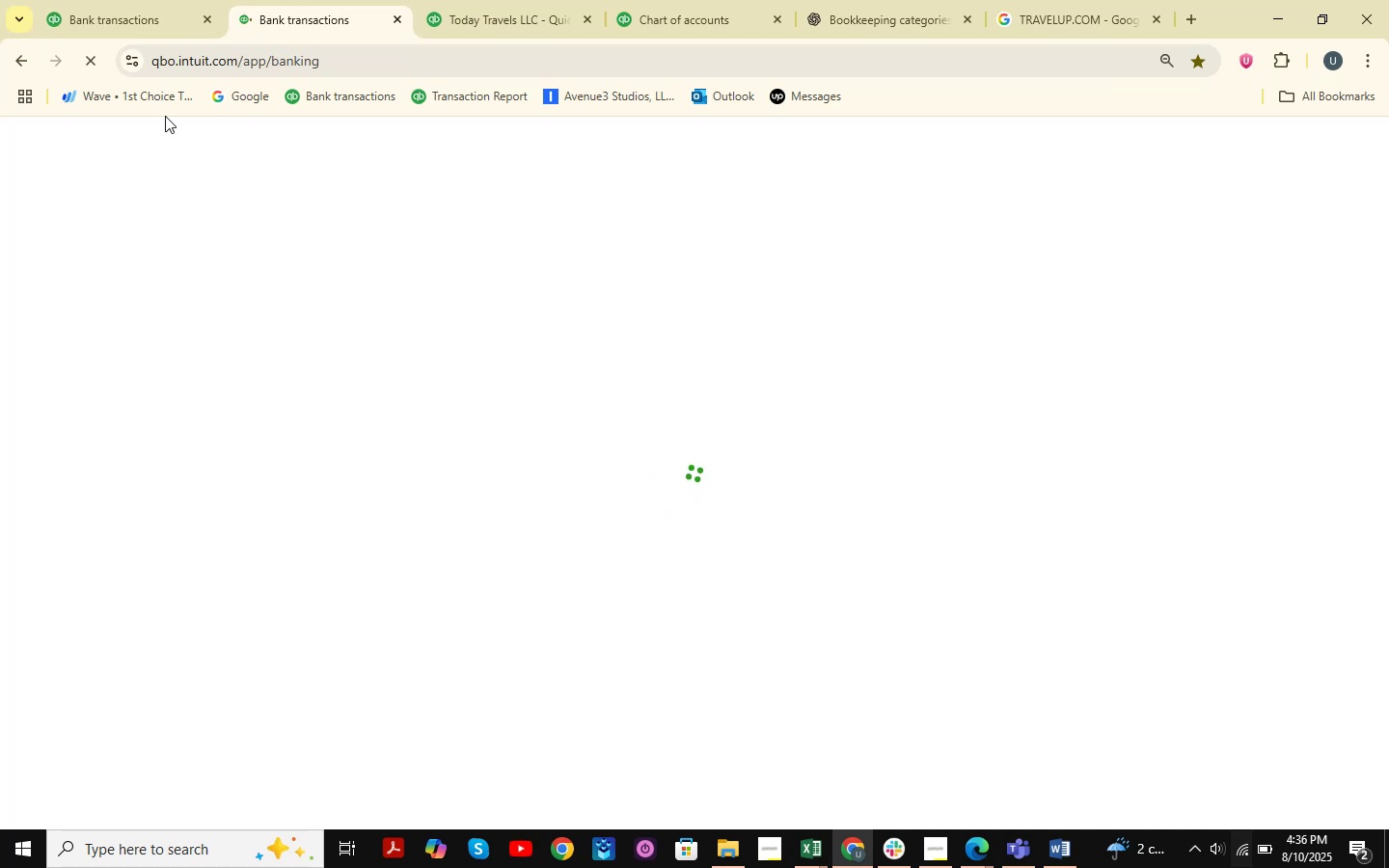 
left_click([147, 0])
 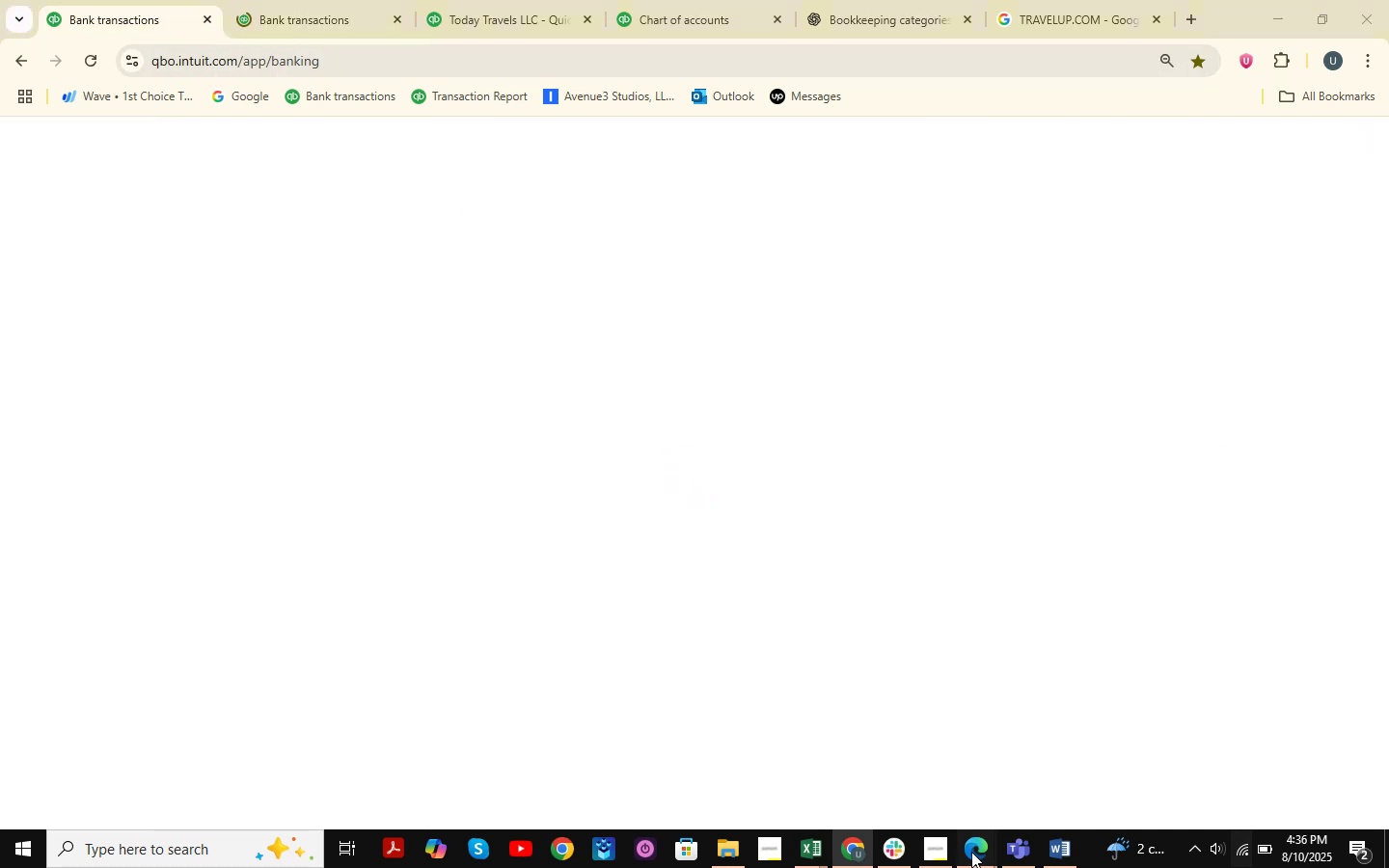 
double_click([872, 741])
 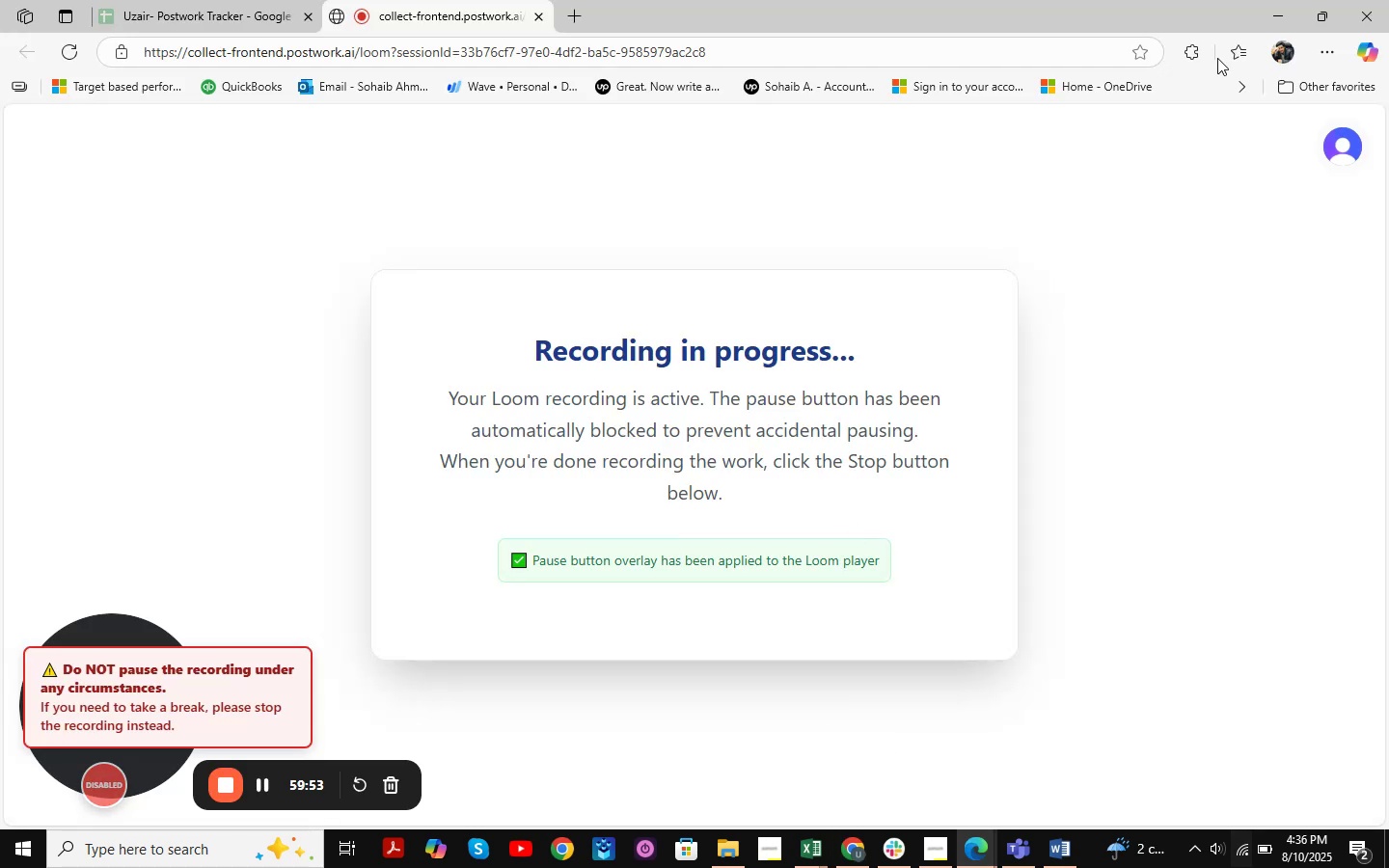 
left_click([1272, 0])
 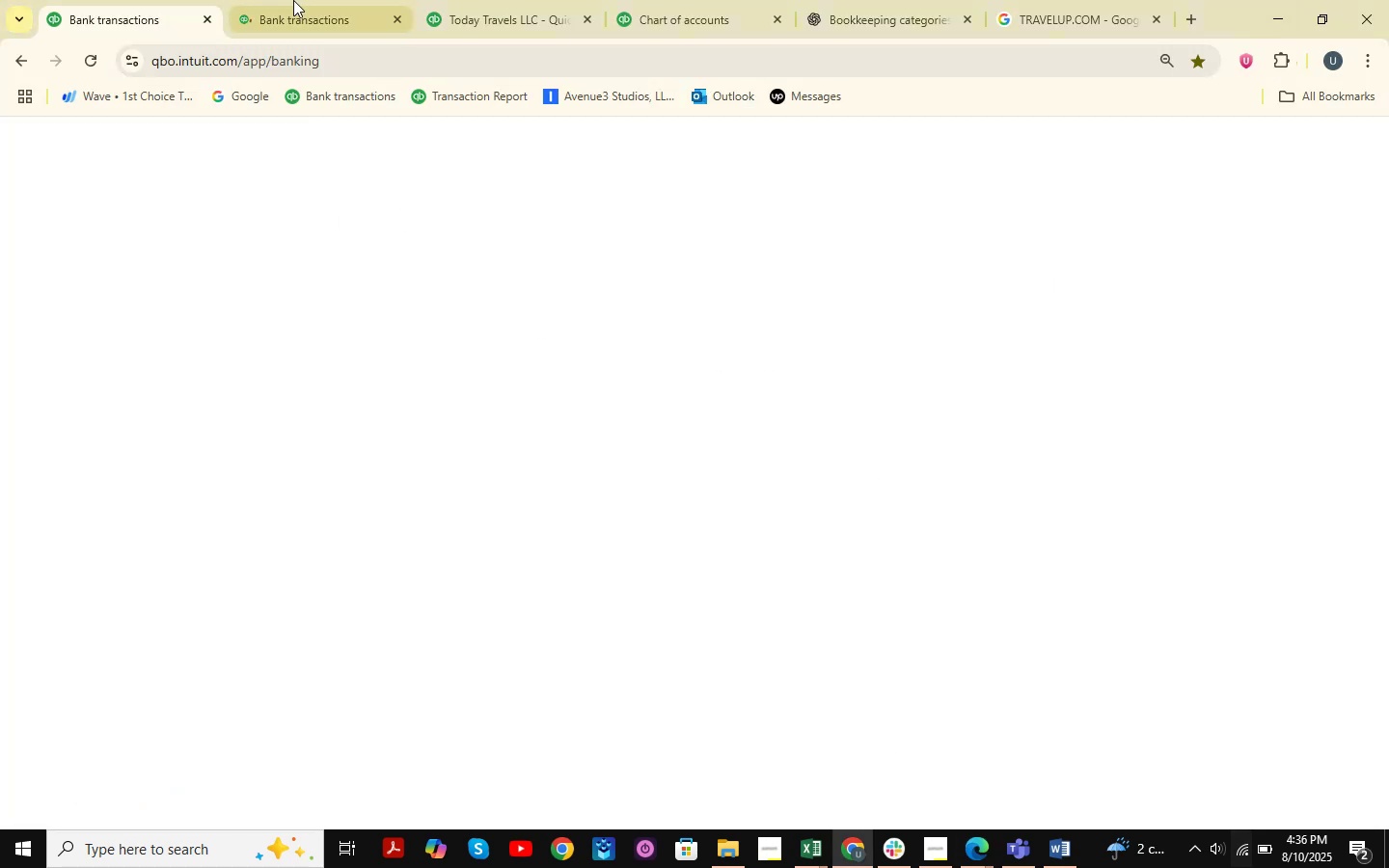 
double_click([138, 0])
 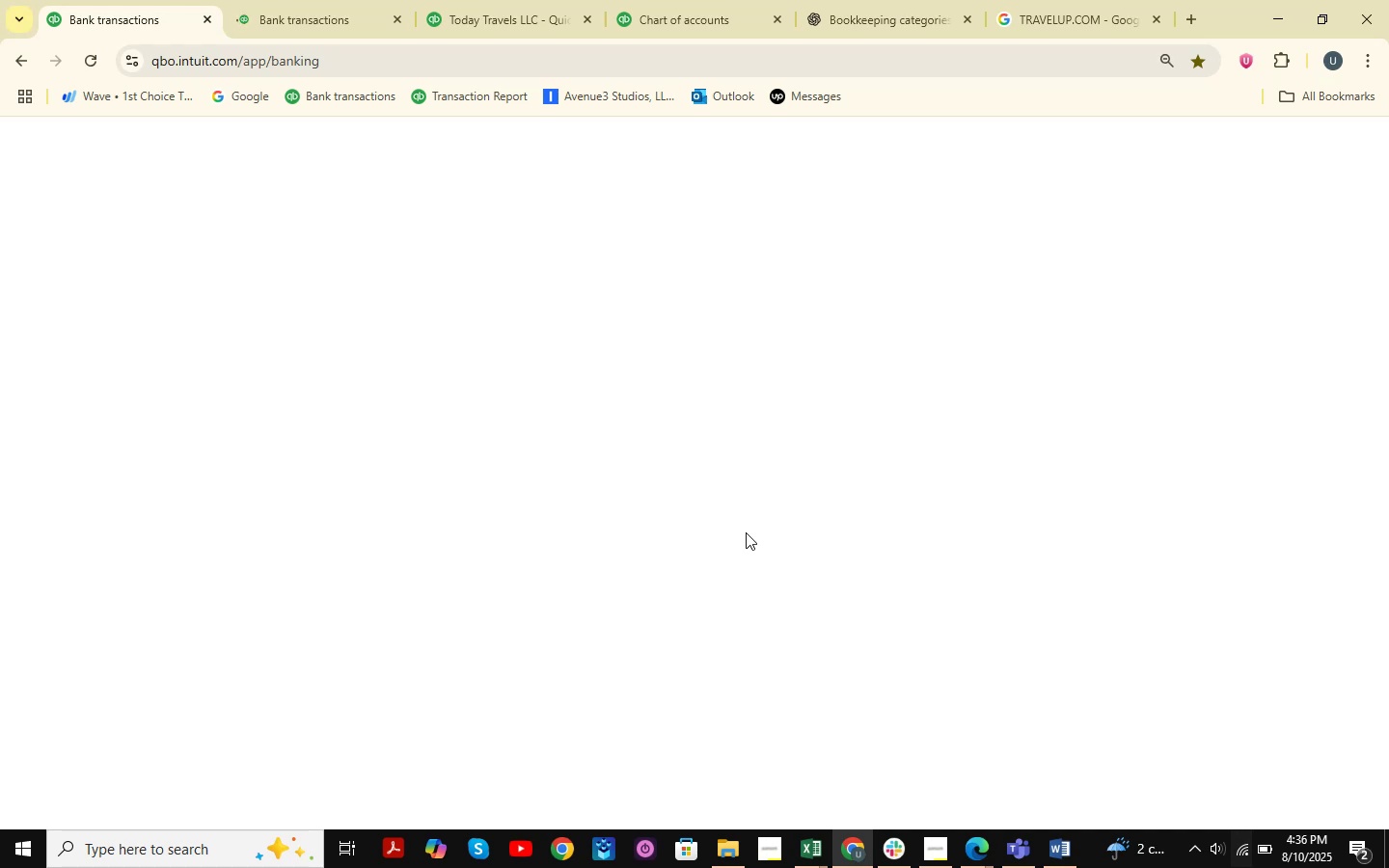 
wait(6.7)
 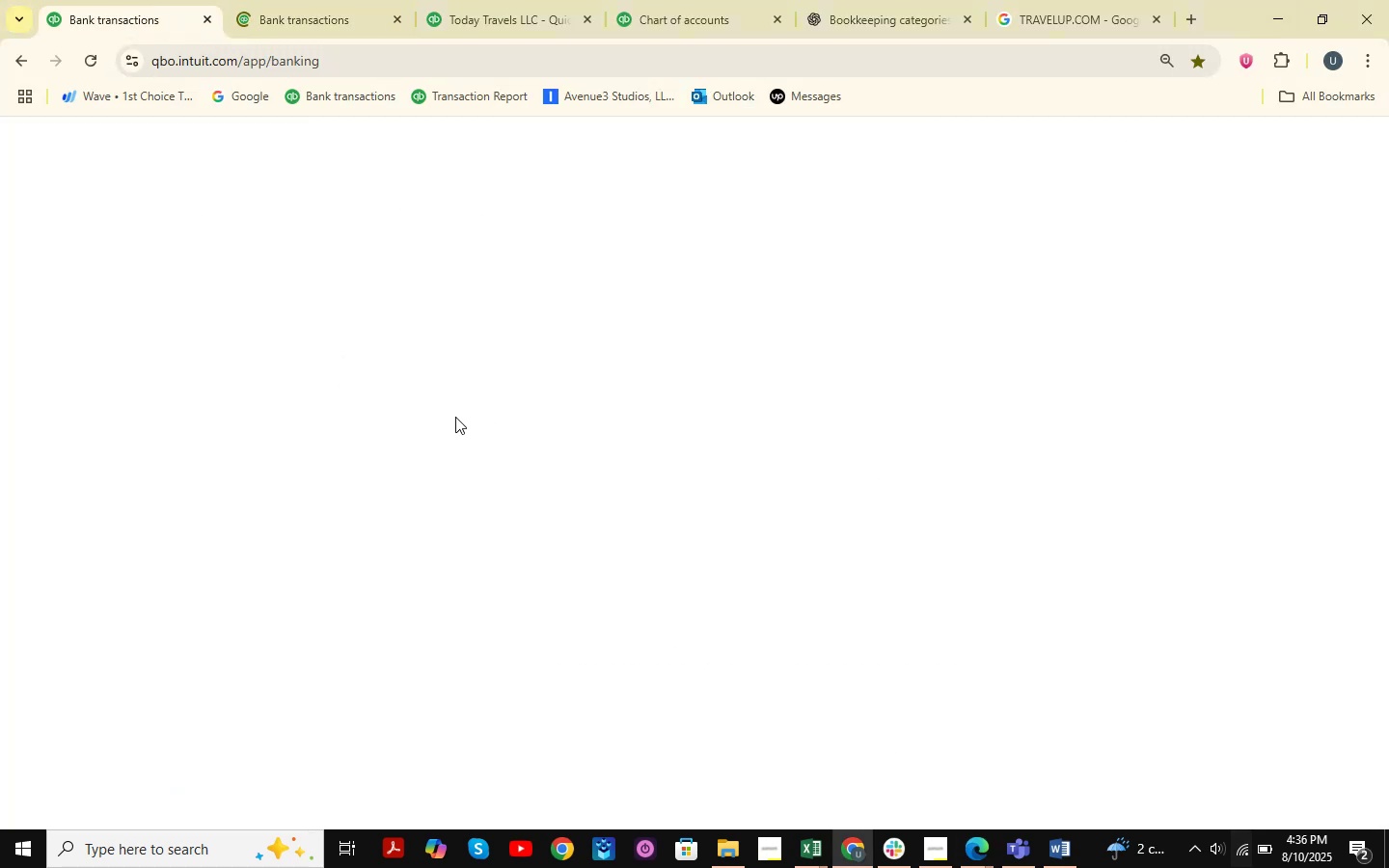 
left_click([295, 0])
 